 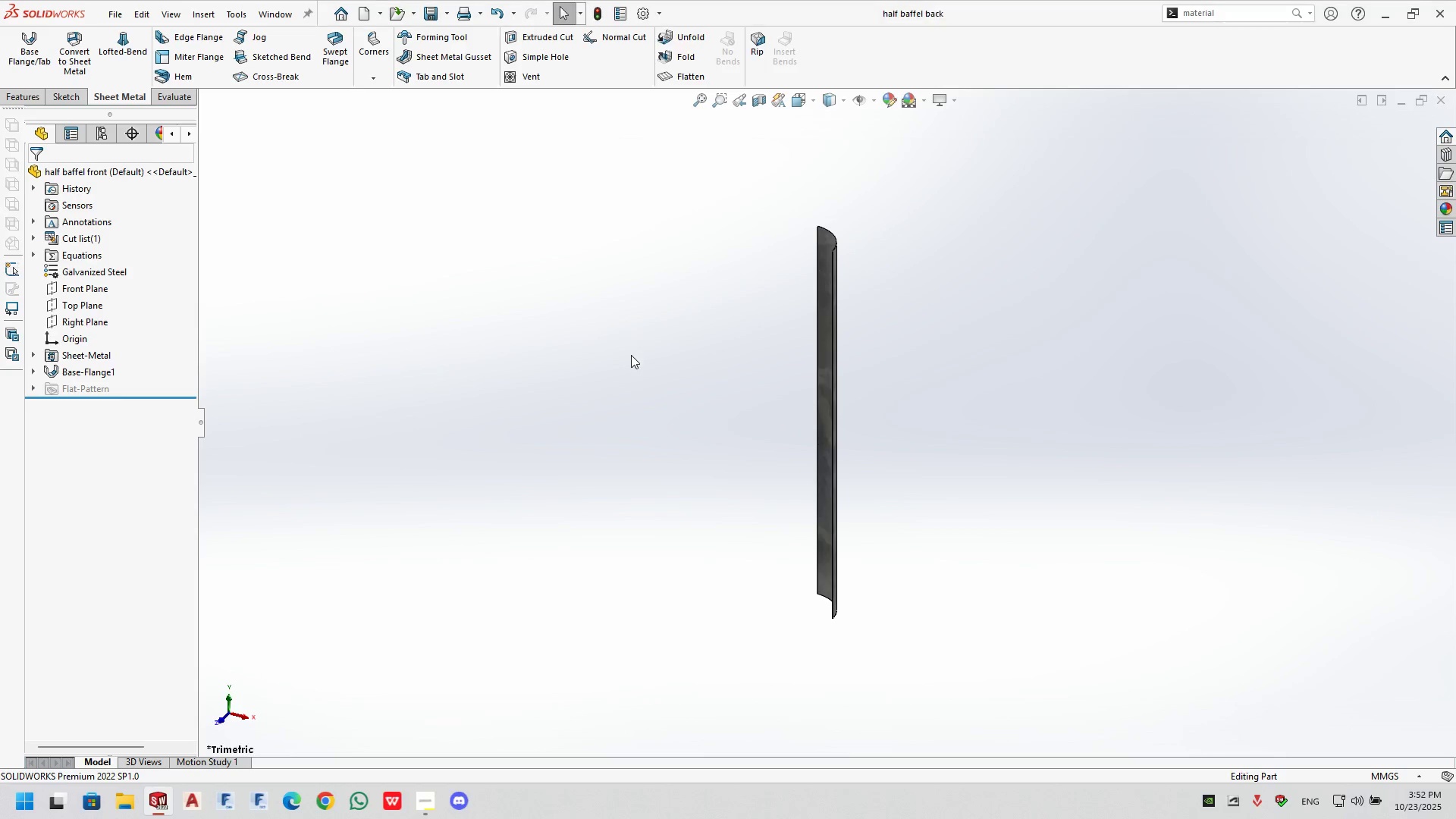 
scroll: coordinate [840, 300], scroll_direction: up, amount: 2.0
 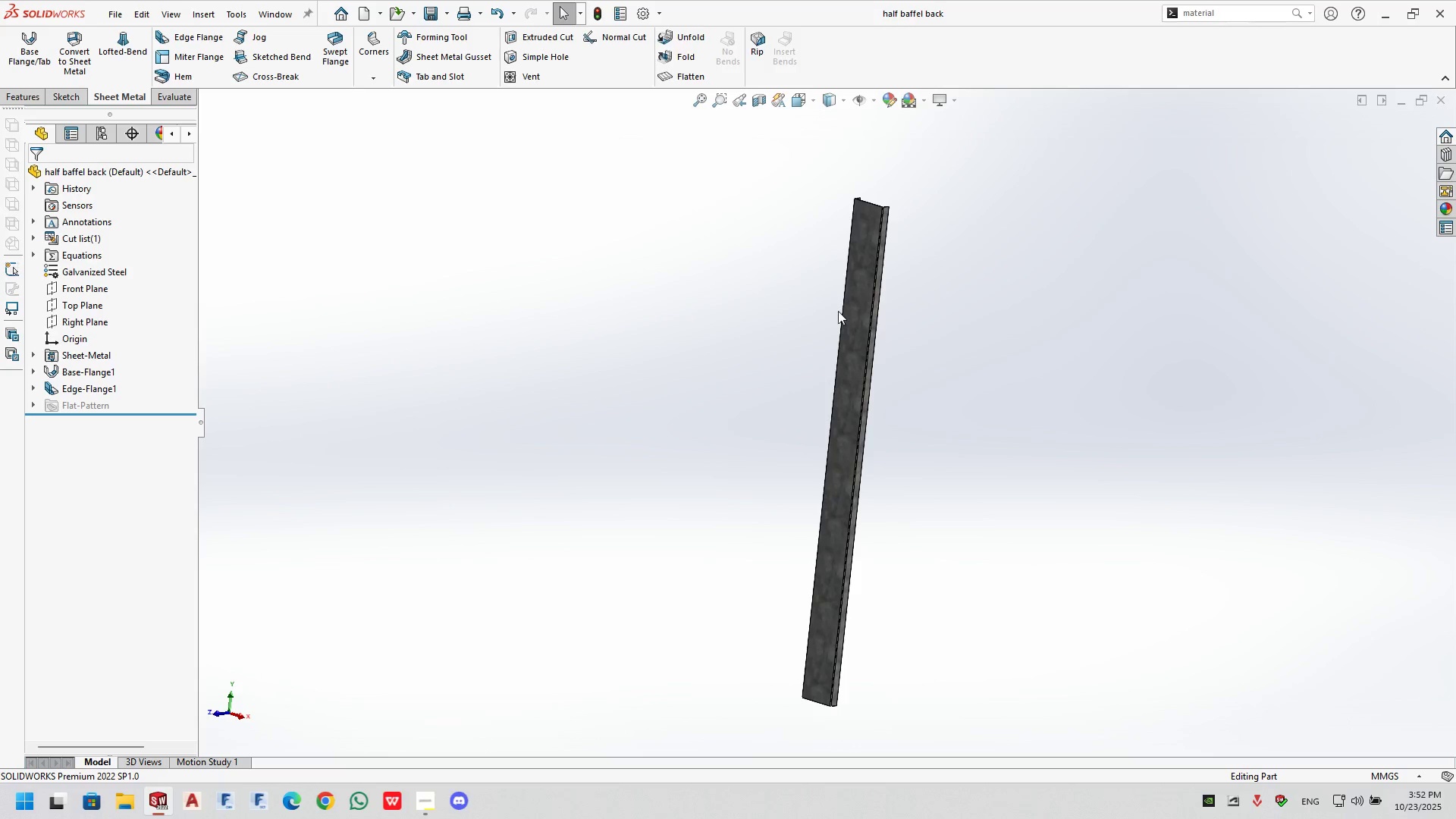 
key(Control+Tab)
 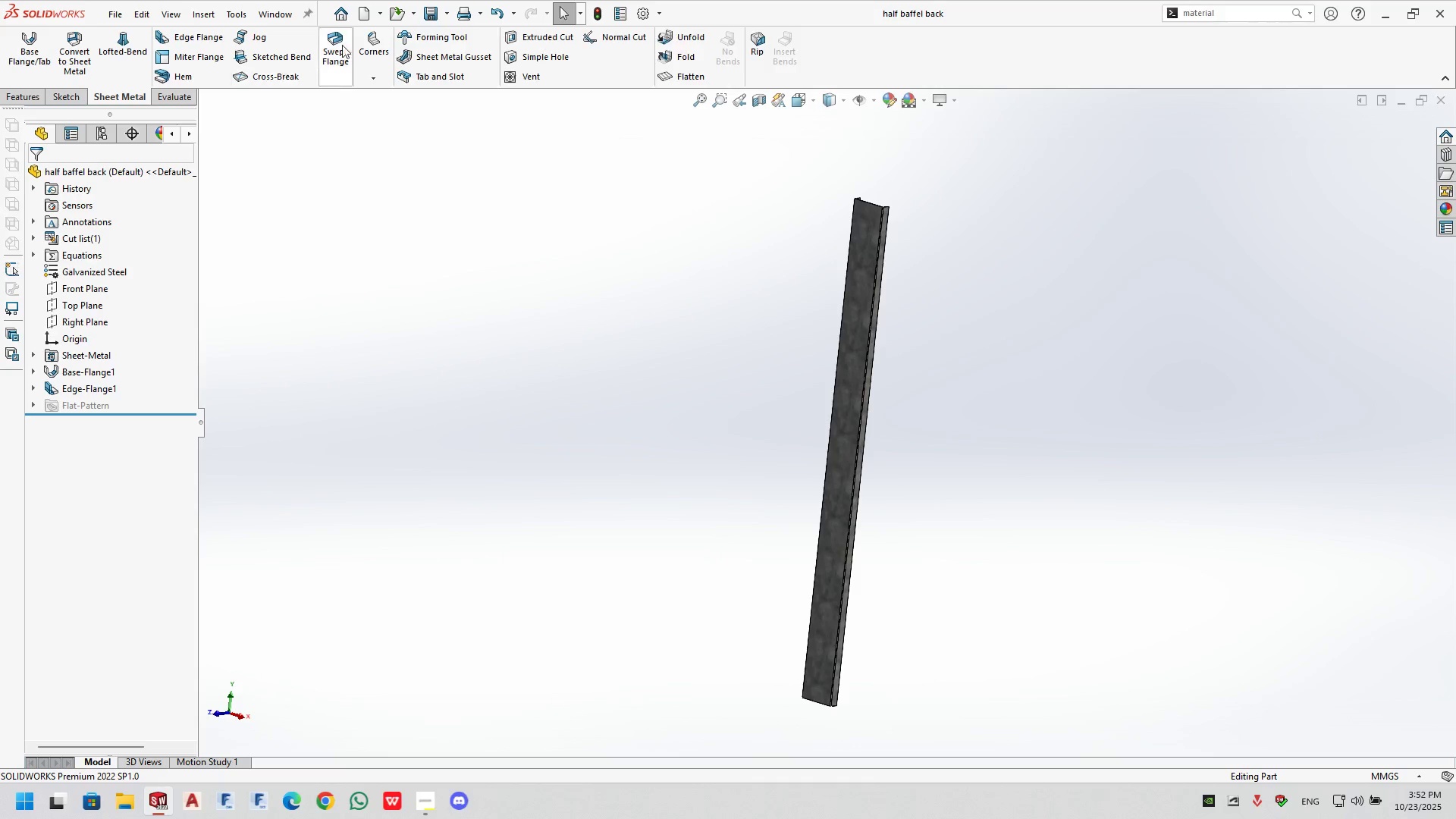 
left_click([380, 14])
 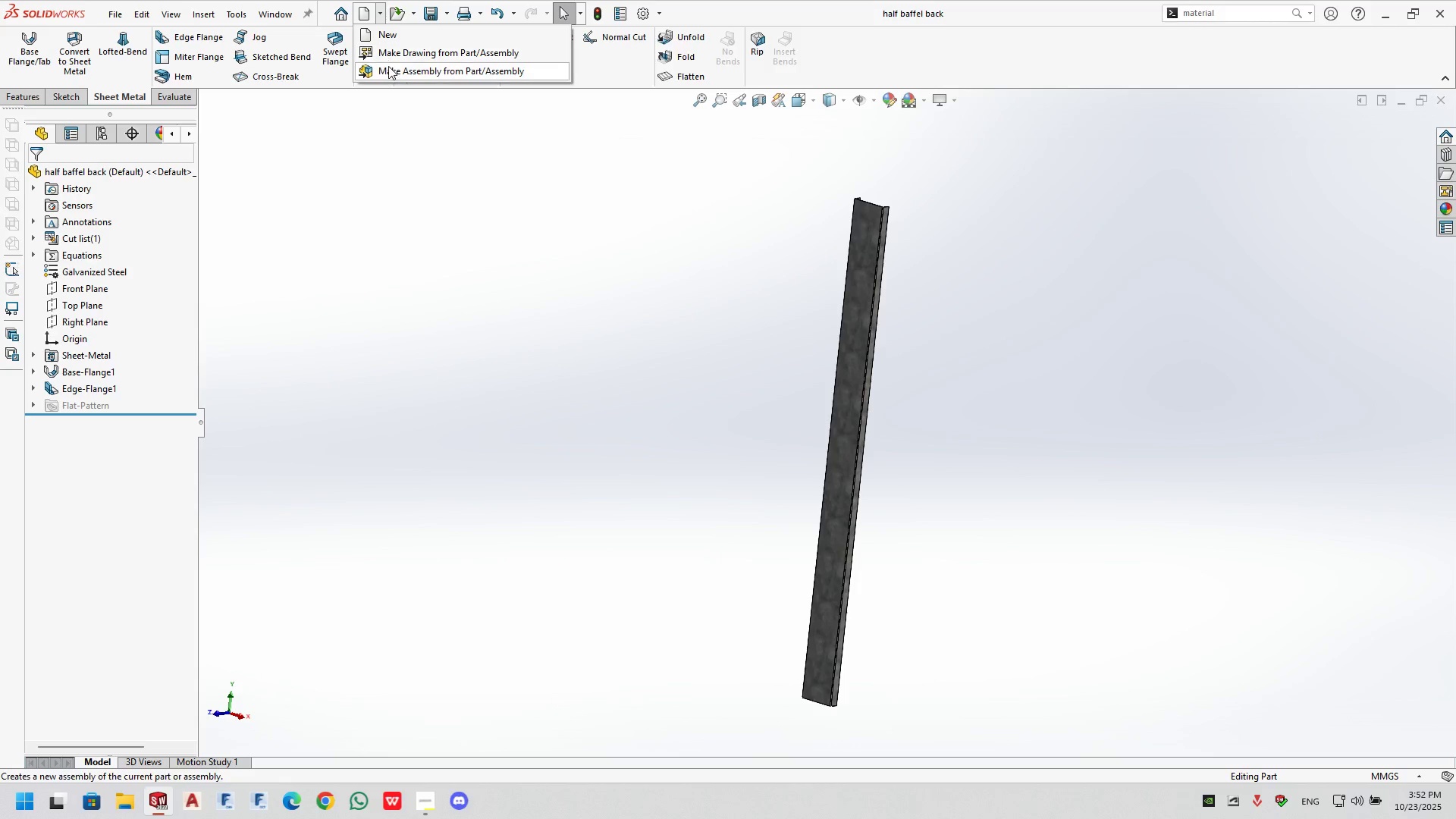 
left_click([388, 66])
 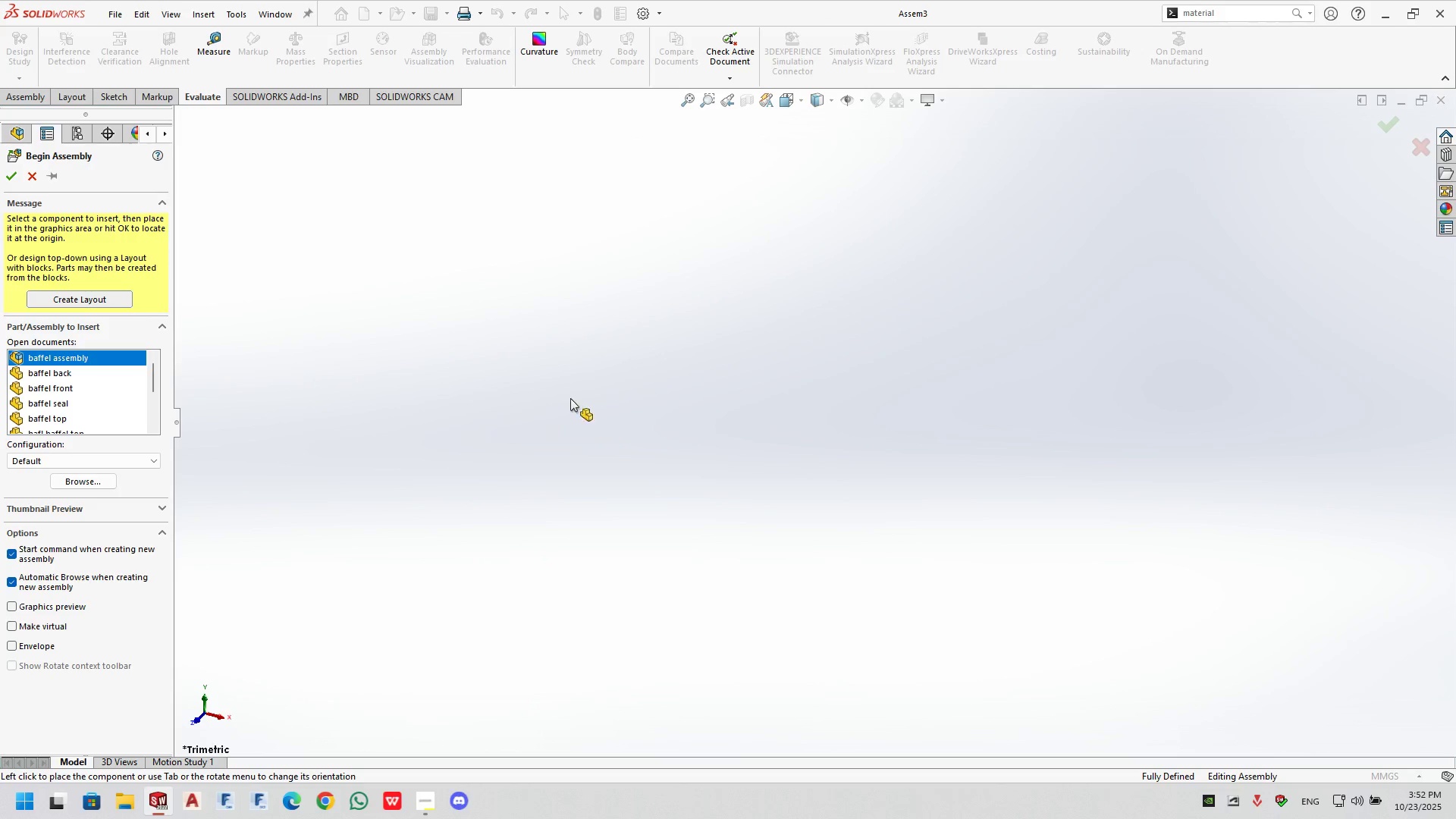 
scroll: coordinate [61, 384], scroll_direction: down, amount: 4.0
 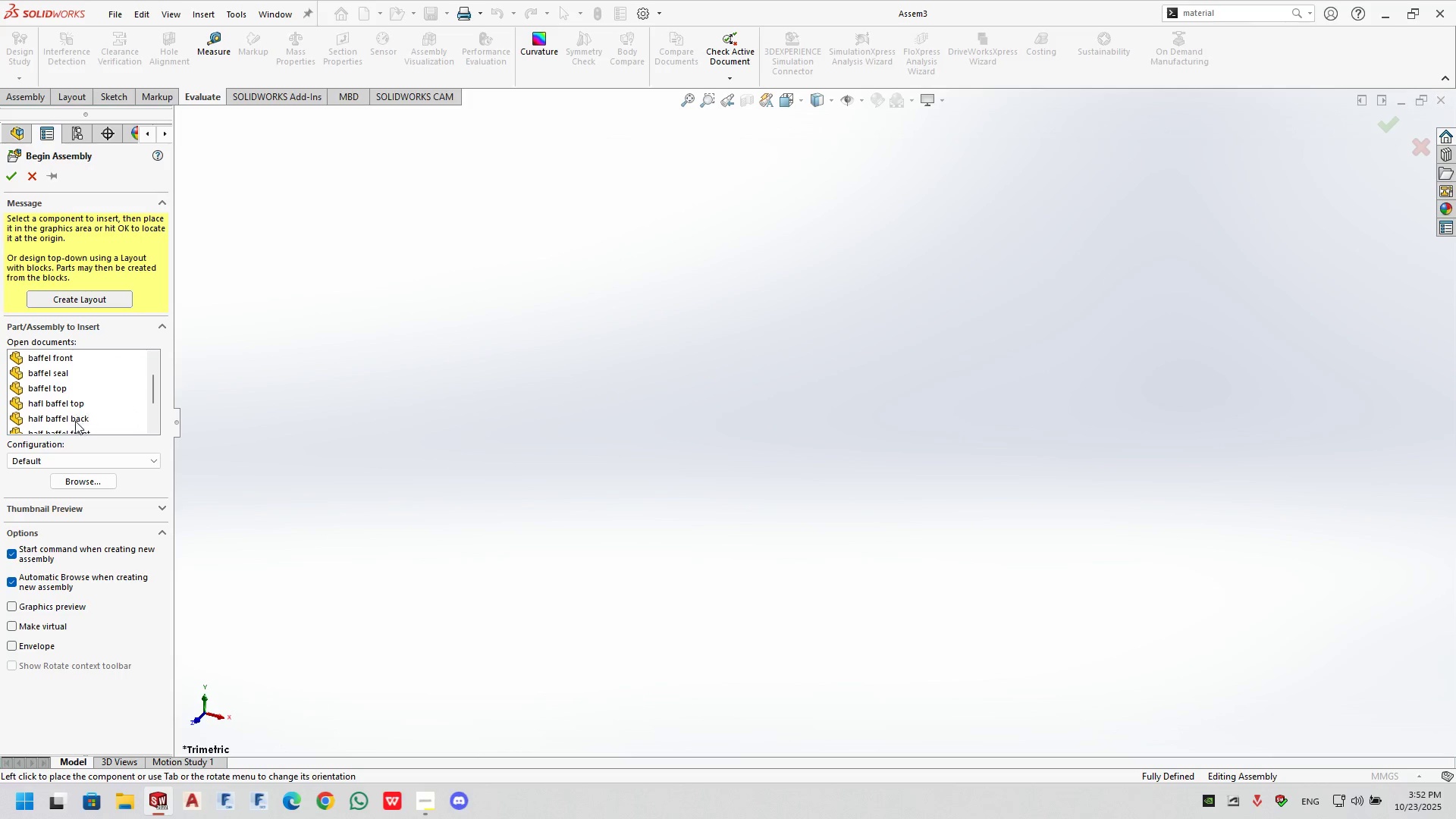 
left_click([72, 421])
 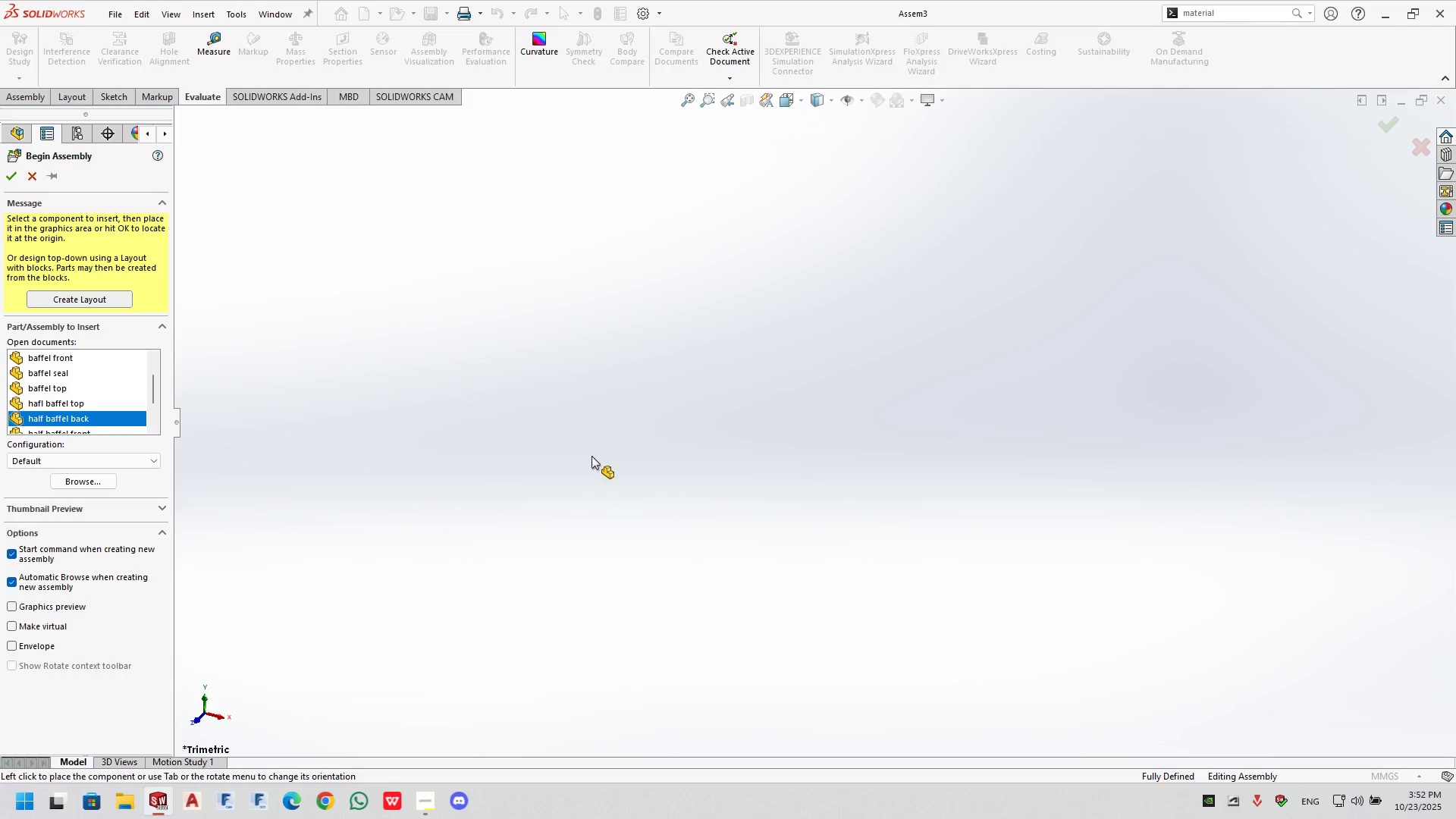 
left_click([597, 455])
 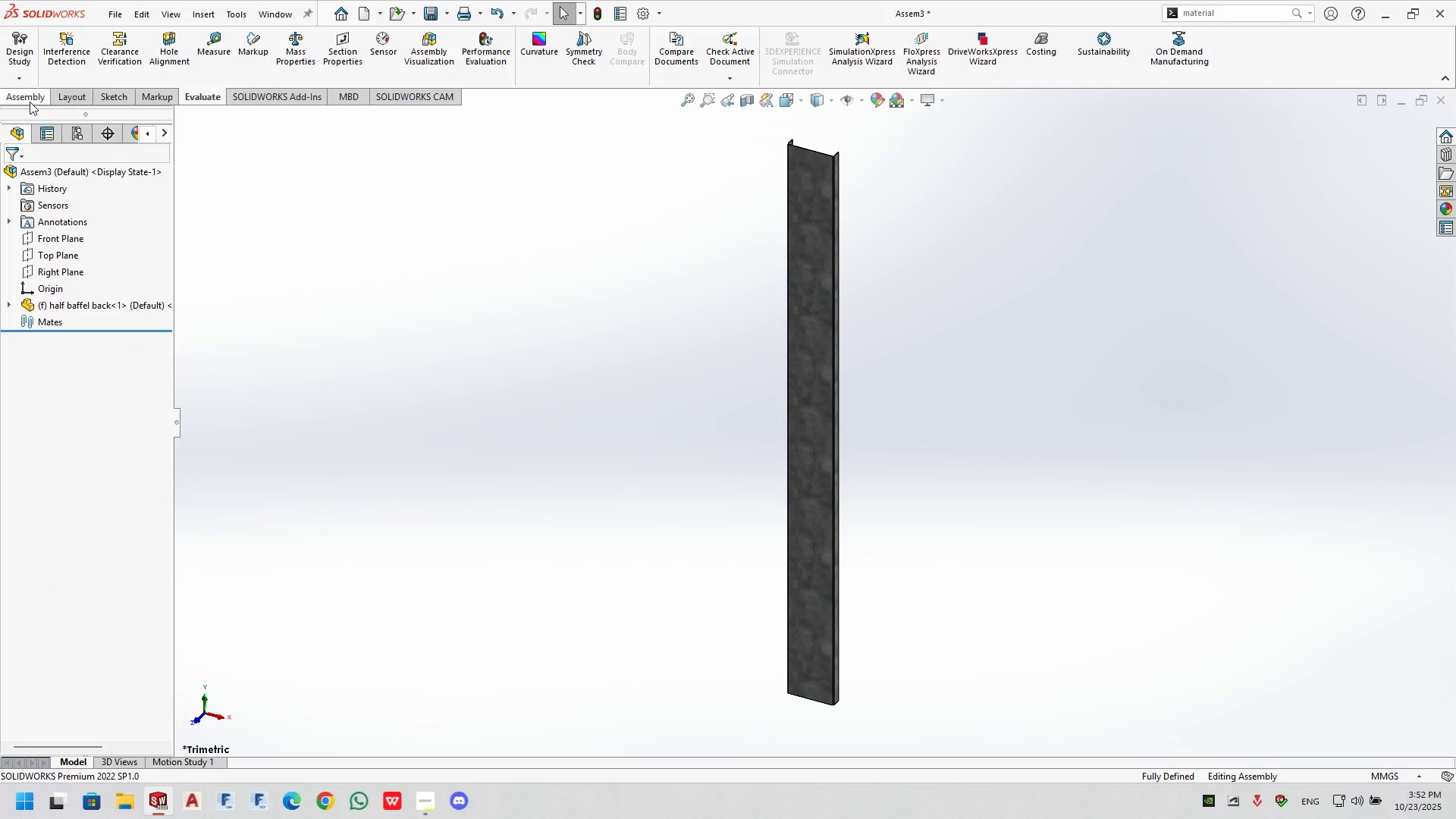 
double_click([83, 44])
 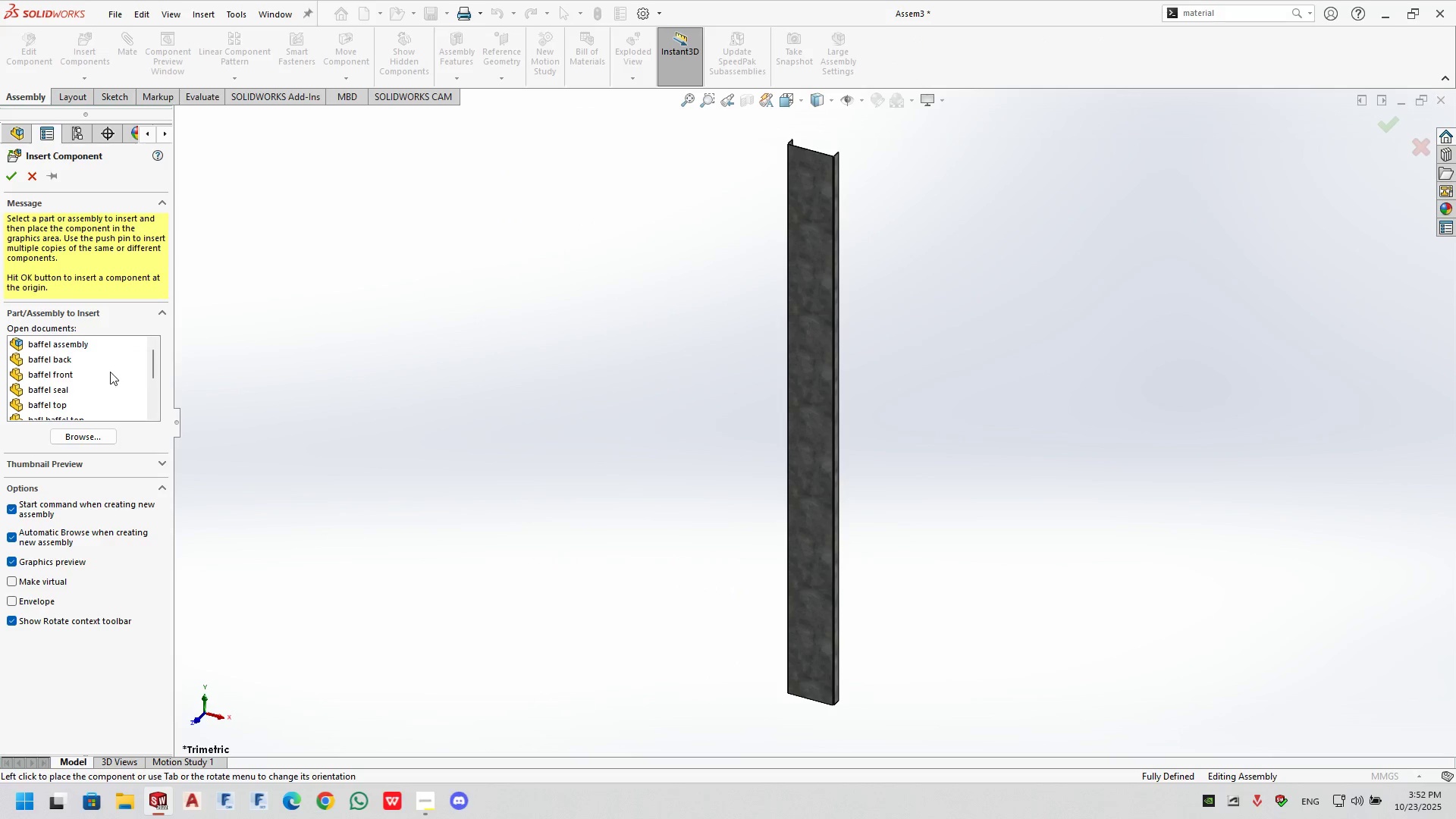 
scroll: coordinate [95, 377], scroll_direction: down, amount: 6.0
 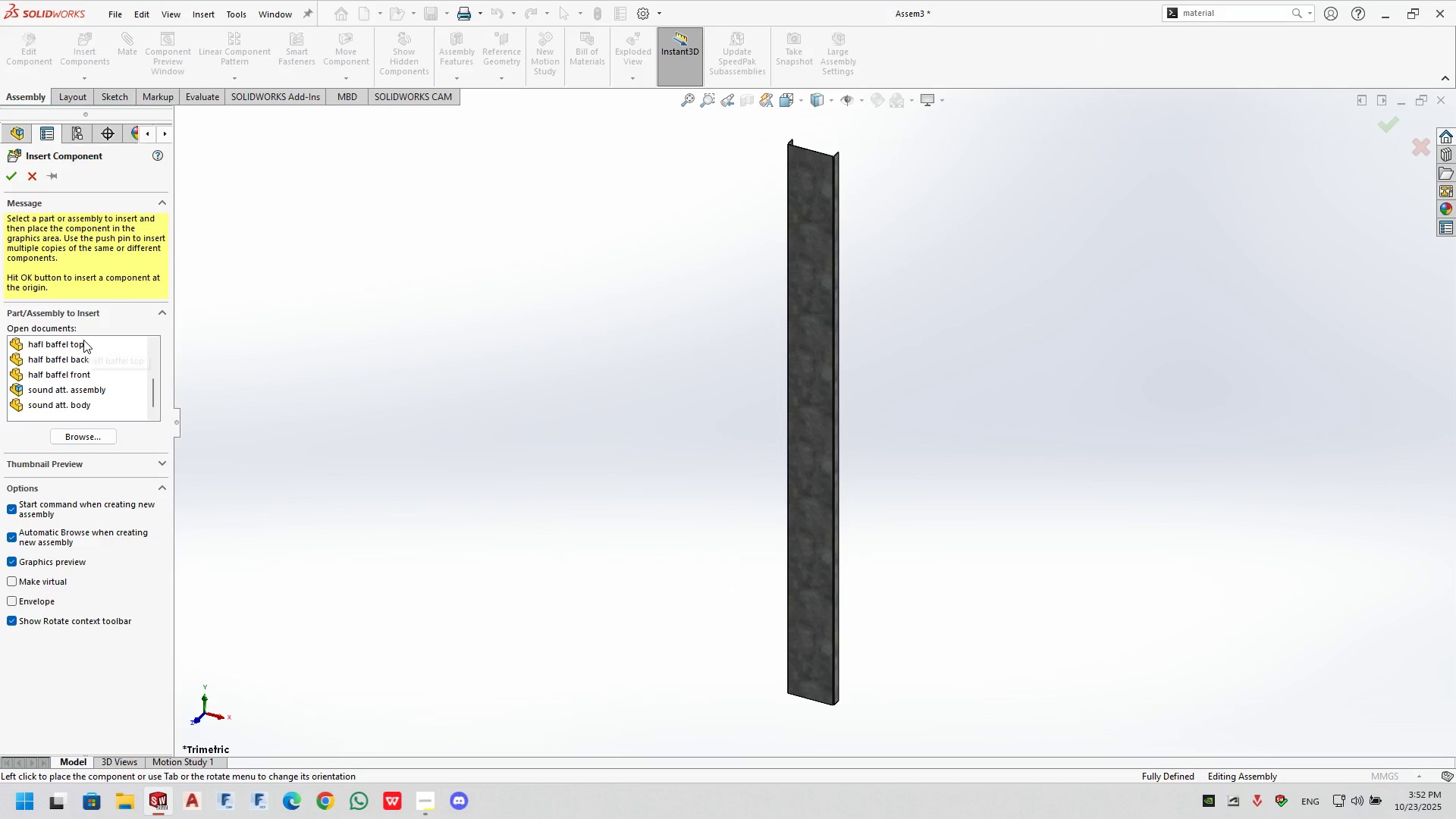 
left_click([83, 340])
 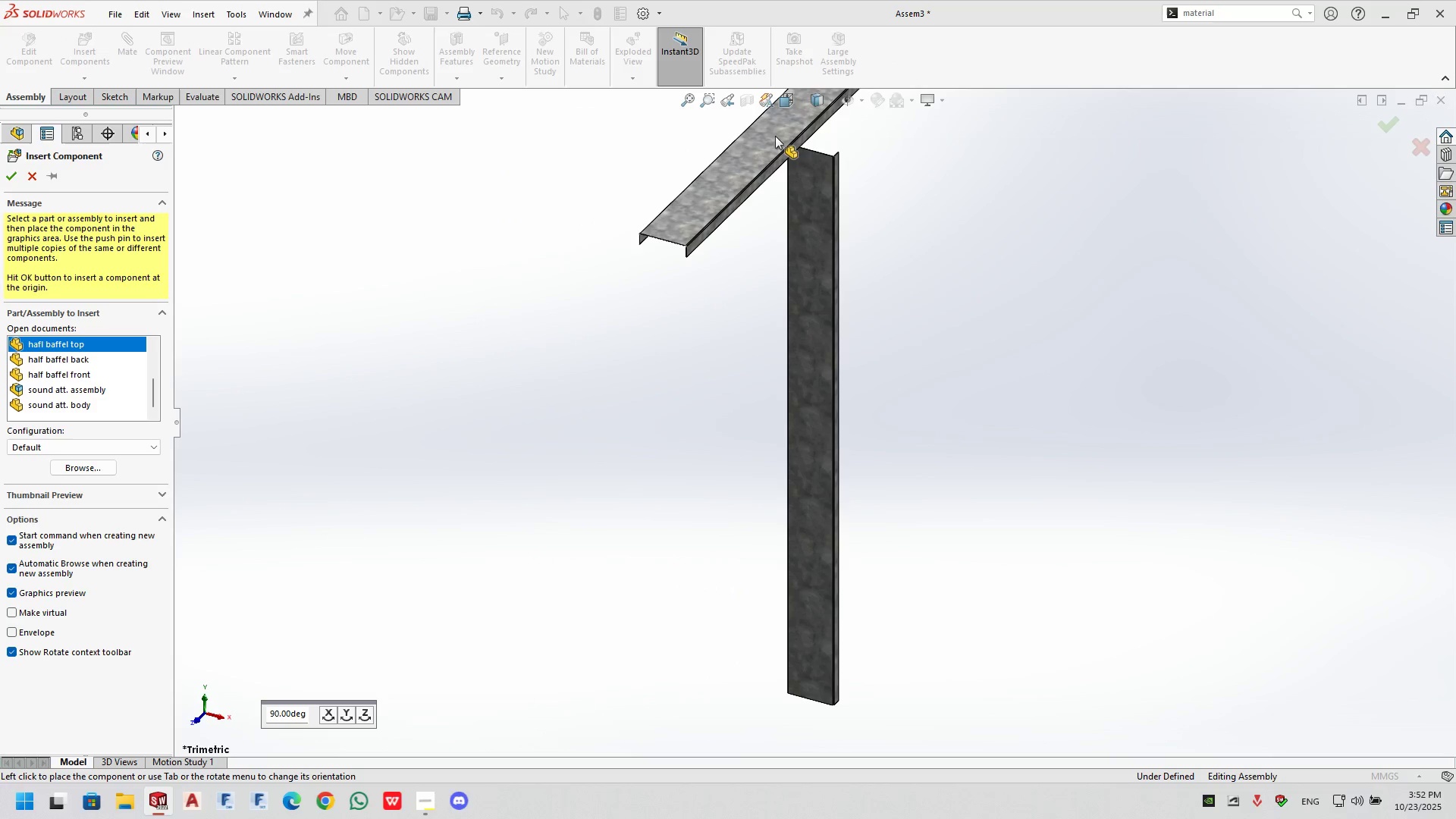 
scroll: coordinate [860, 173], scroll_direction: down, amount: 2.0
 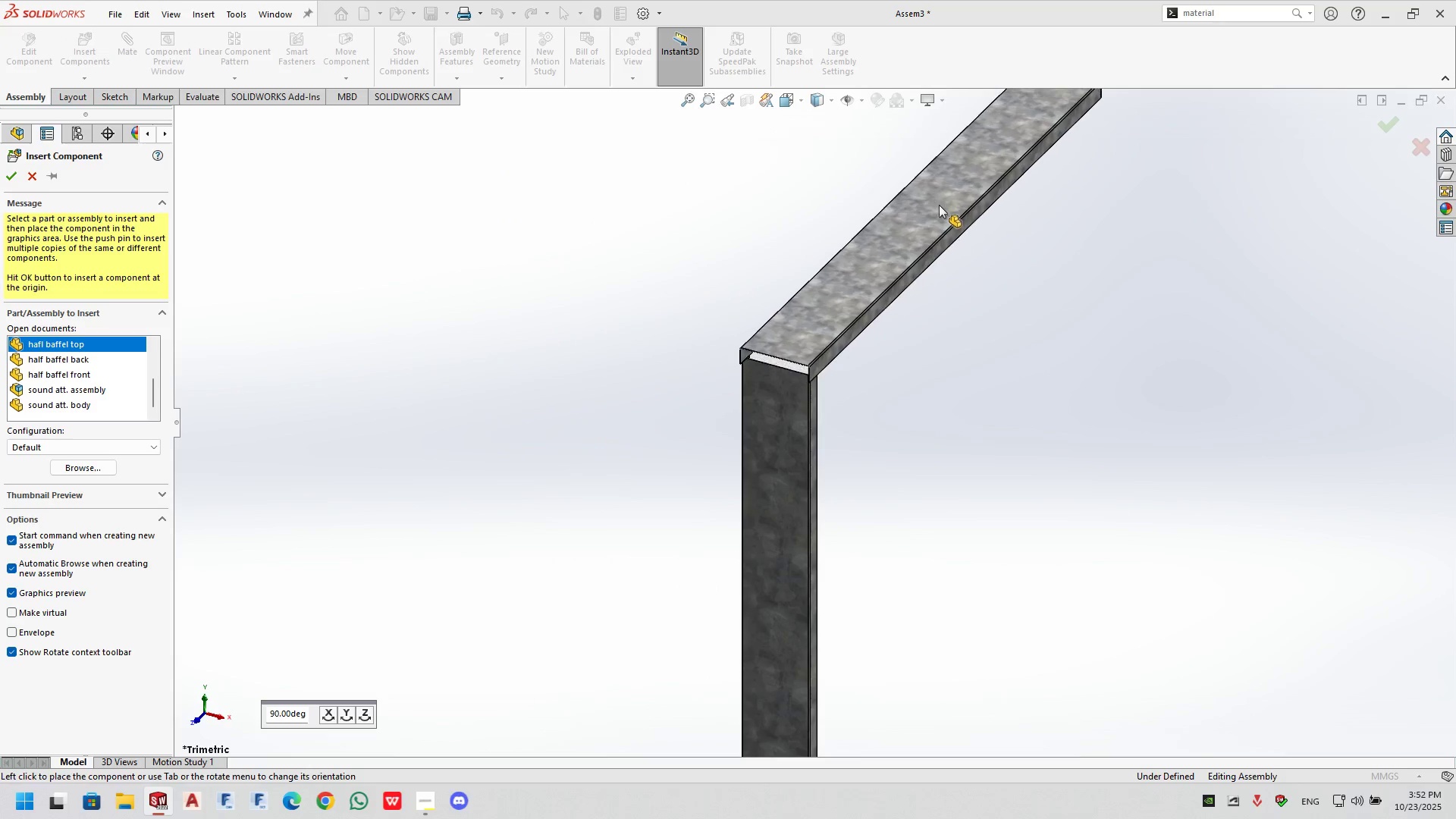 
left_click([939, 205])
 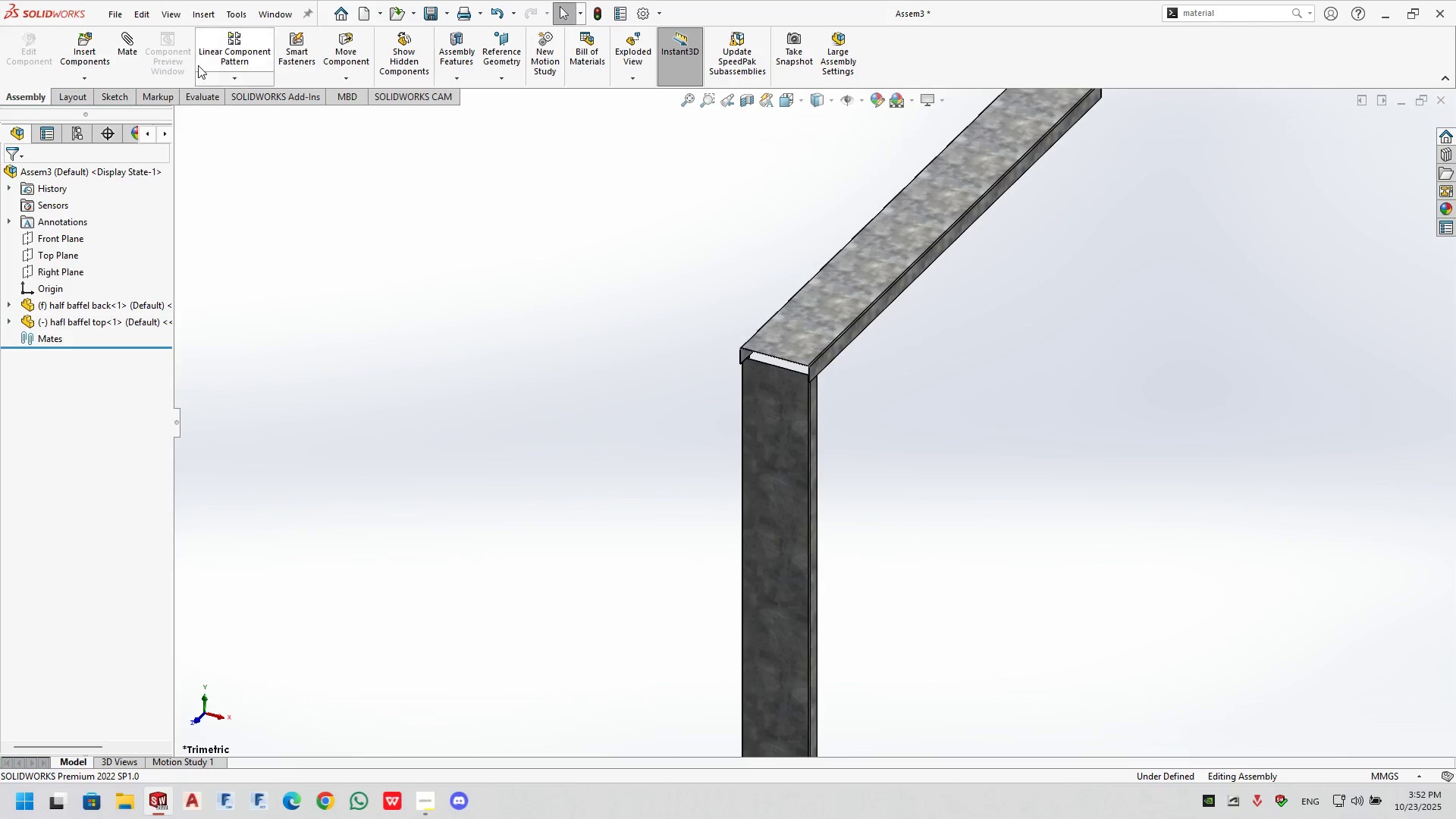 
left_click([118, 50])
 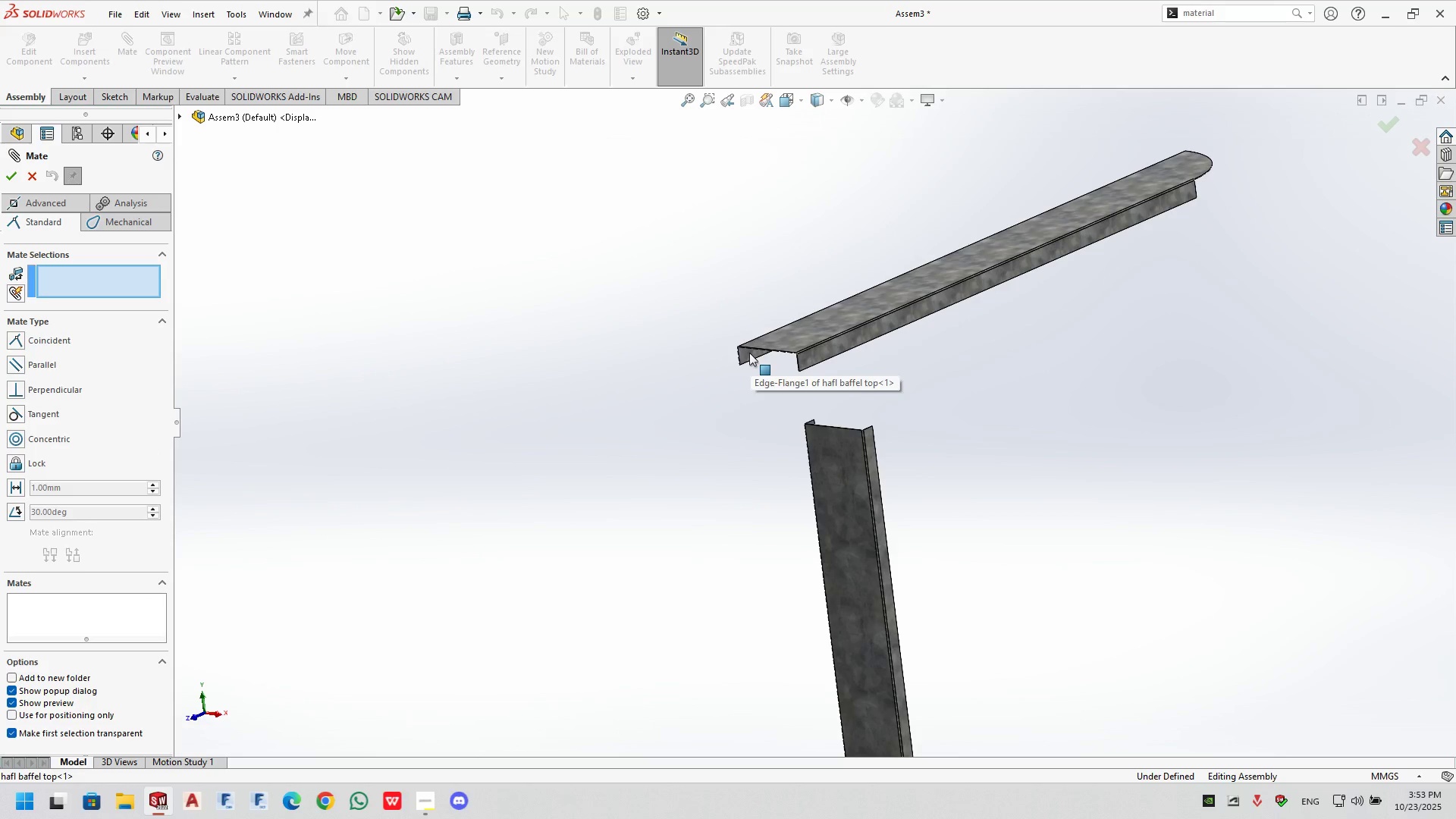 
wait(5.18)
 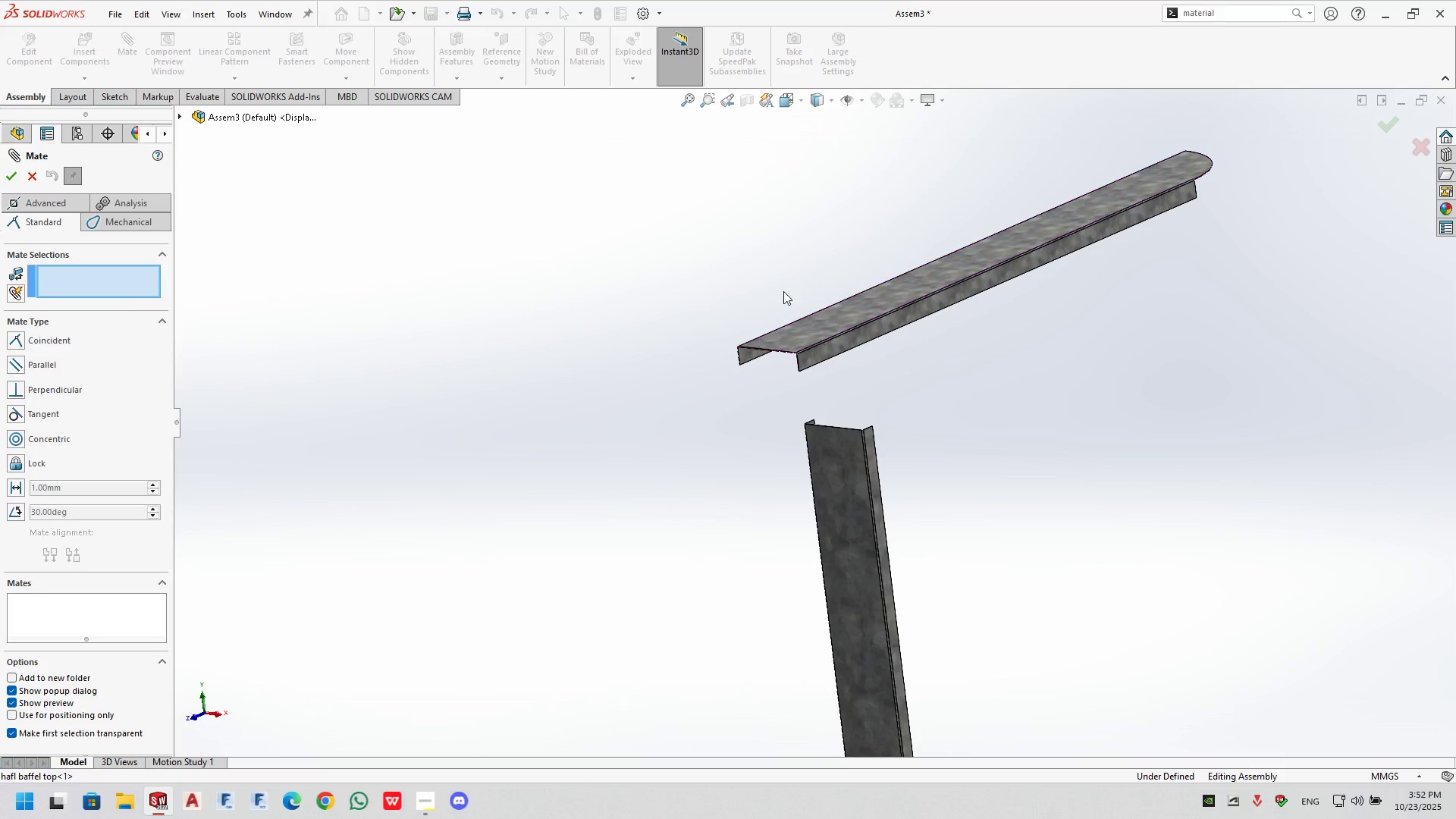 
left_click([794, 334])
 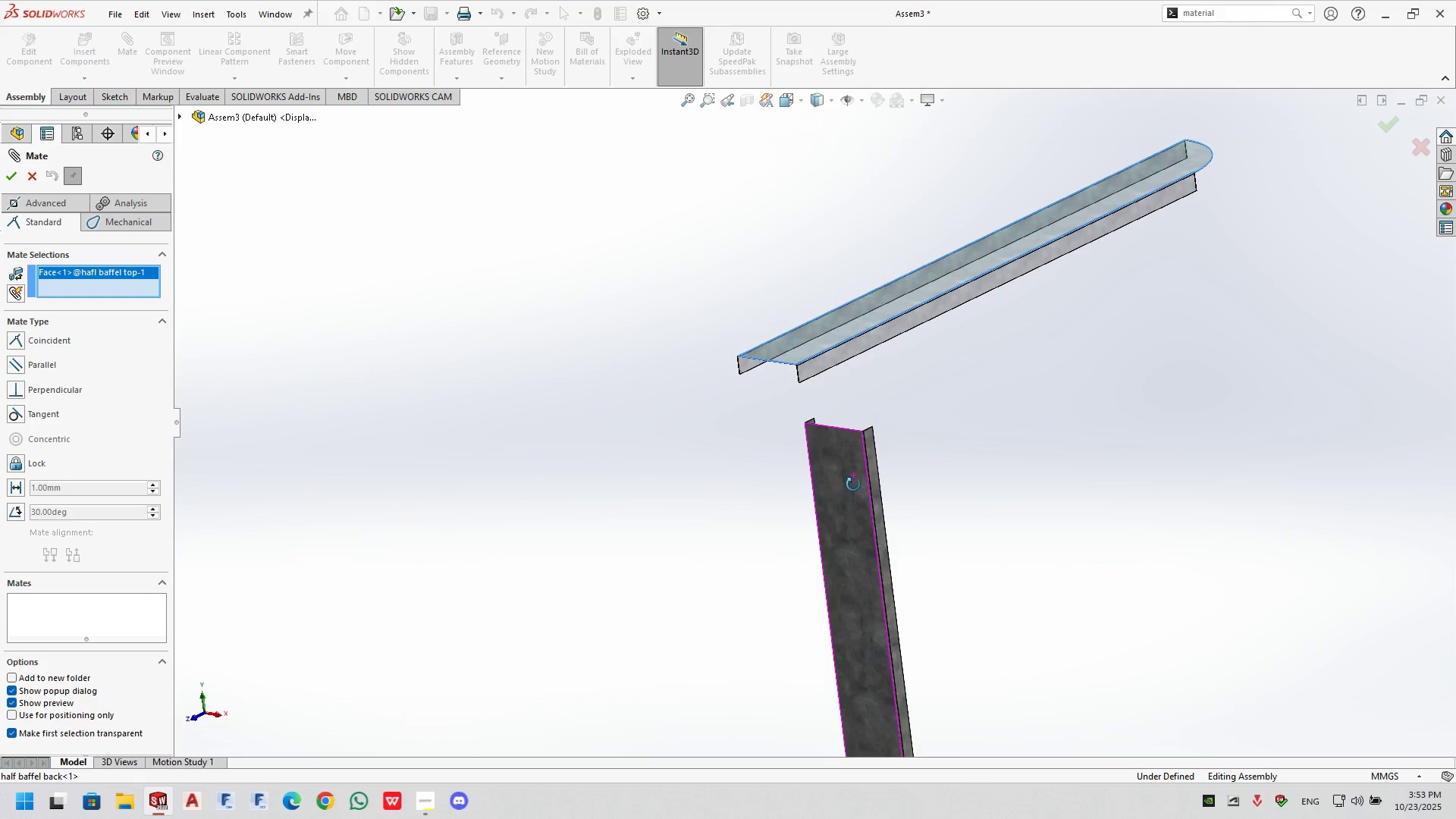 
key(Escape)
 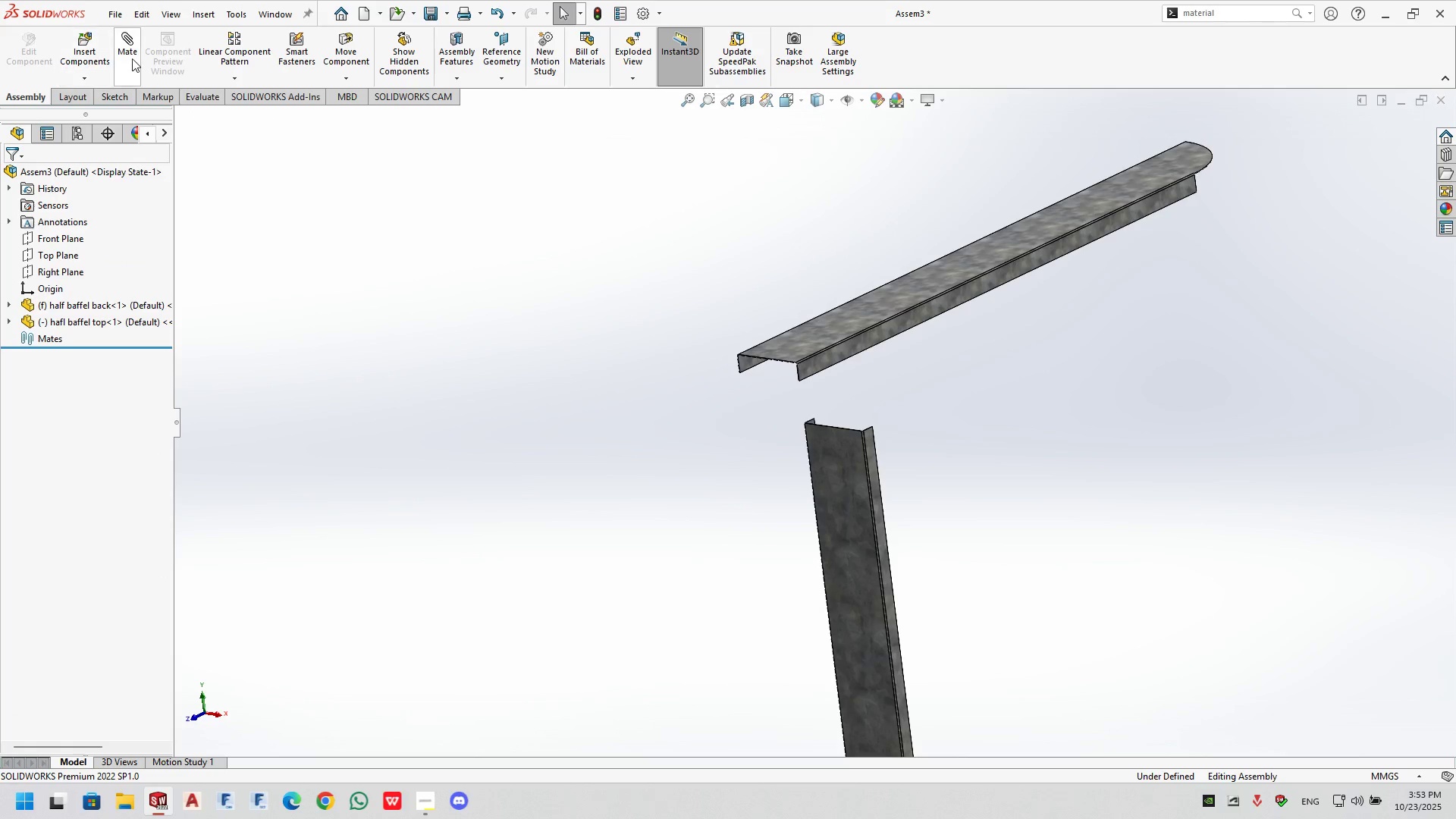 
left_click([132, 56])
 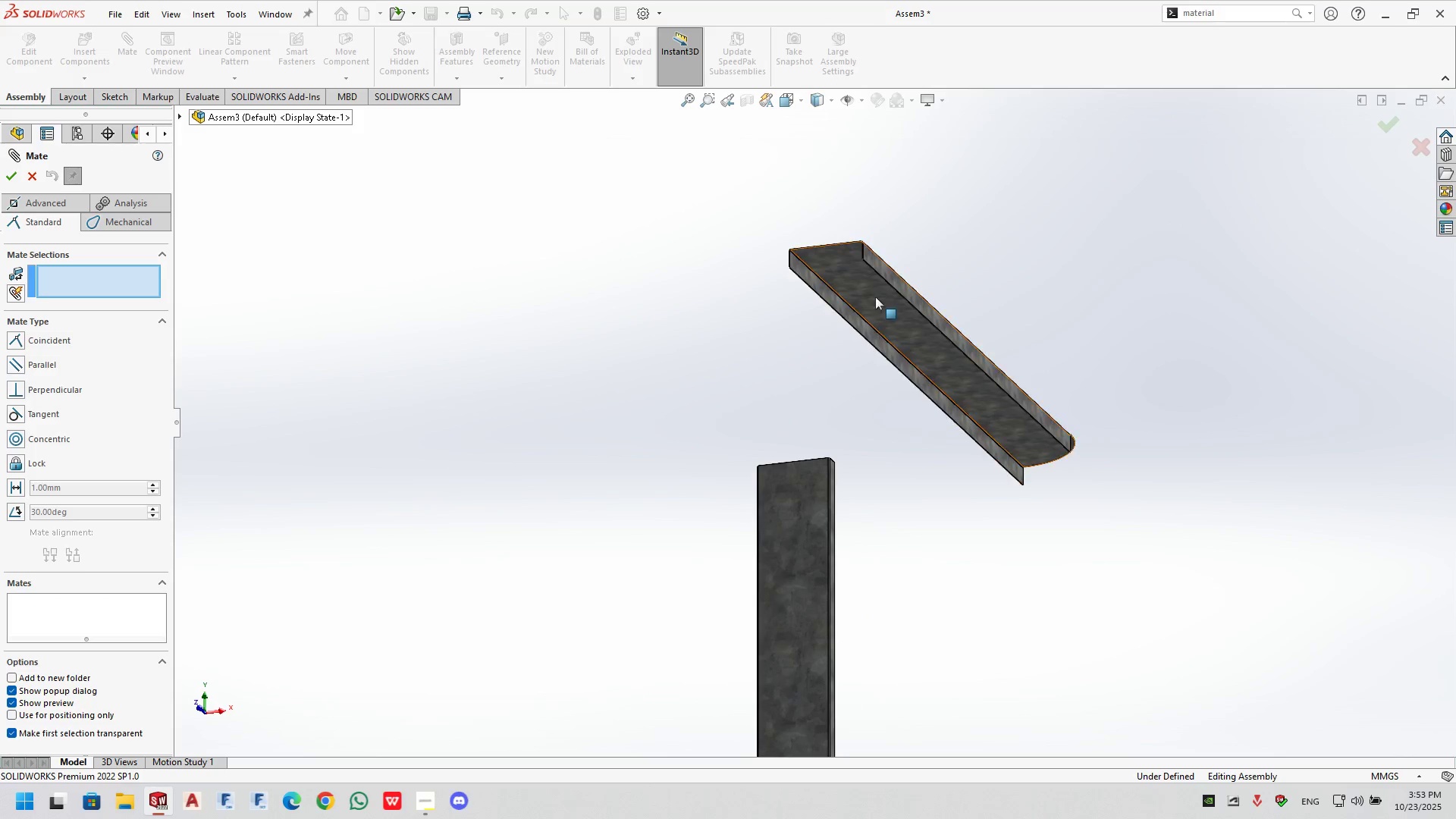 
left_click([863, 280])
 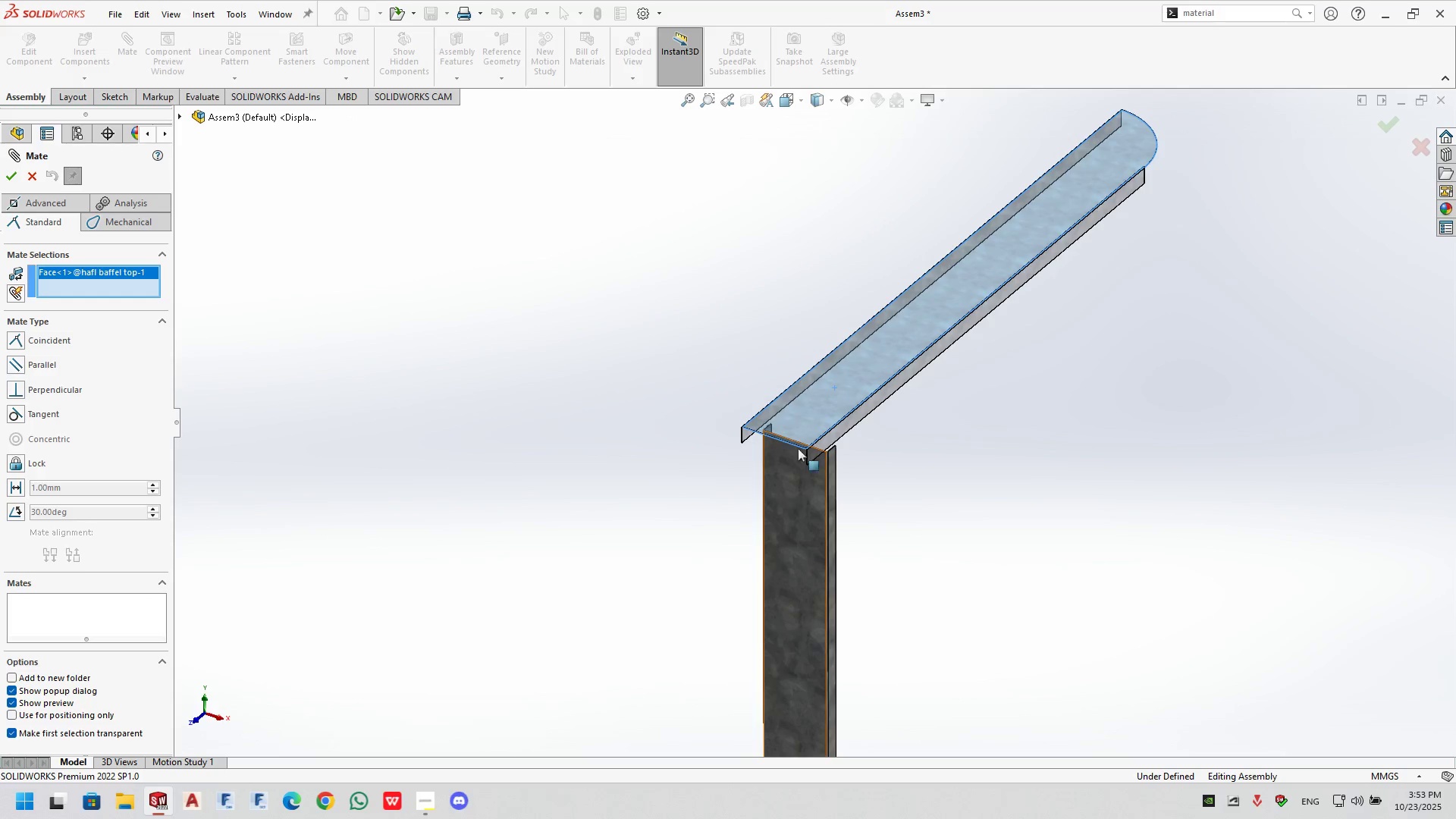 
scroll: coordinate [849, 395], scroll_direction: down, amount: 15.0
 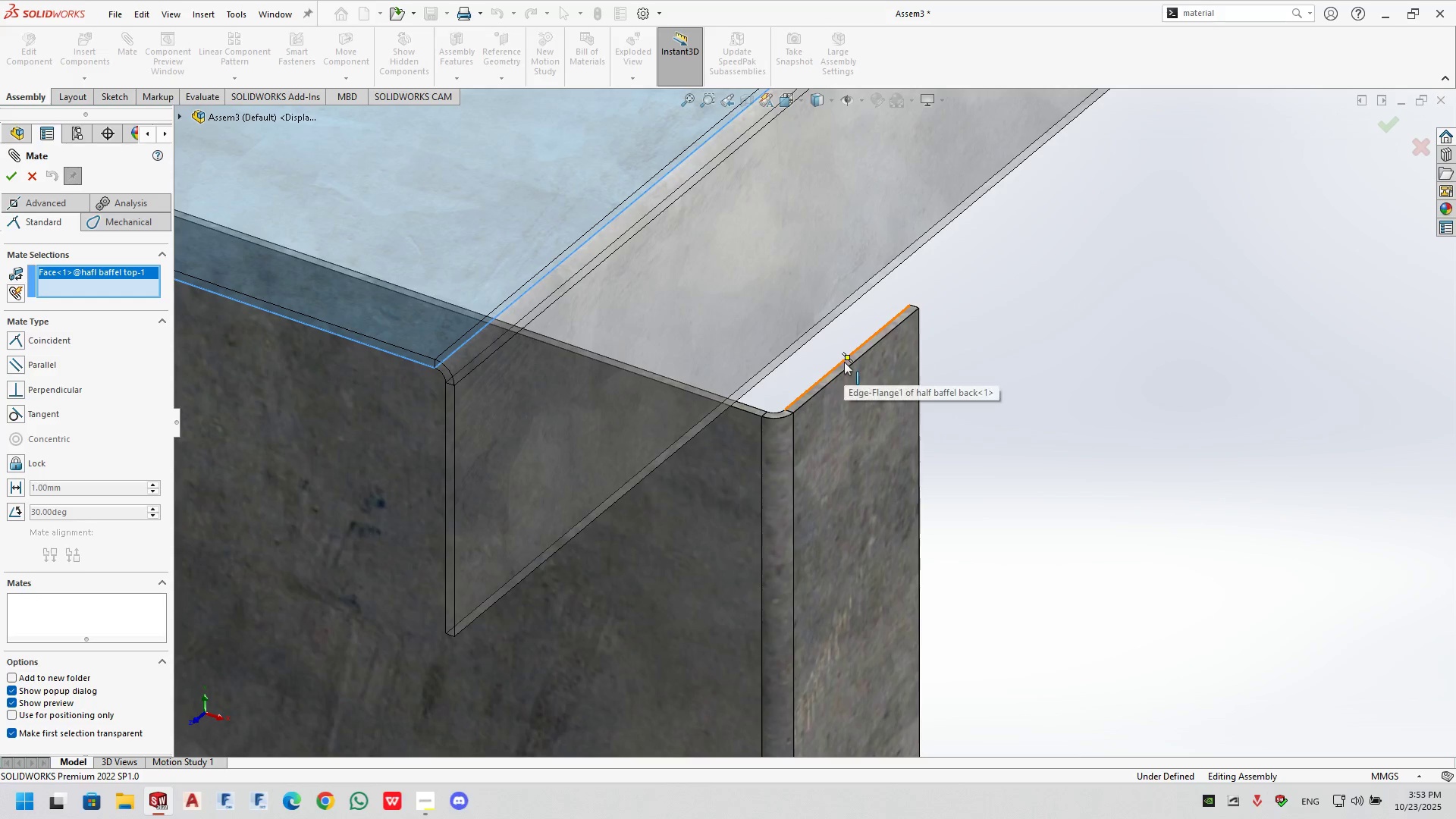 
left_click([844, 367])
 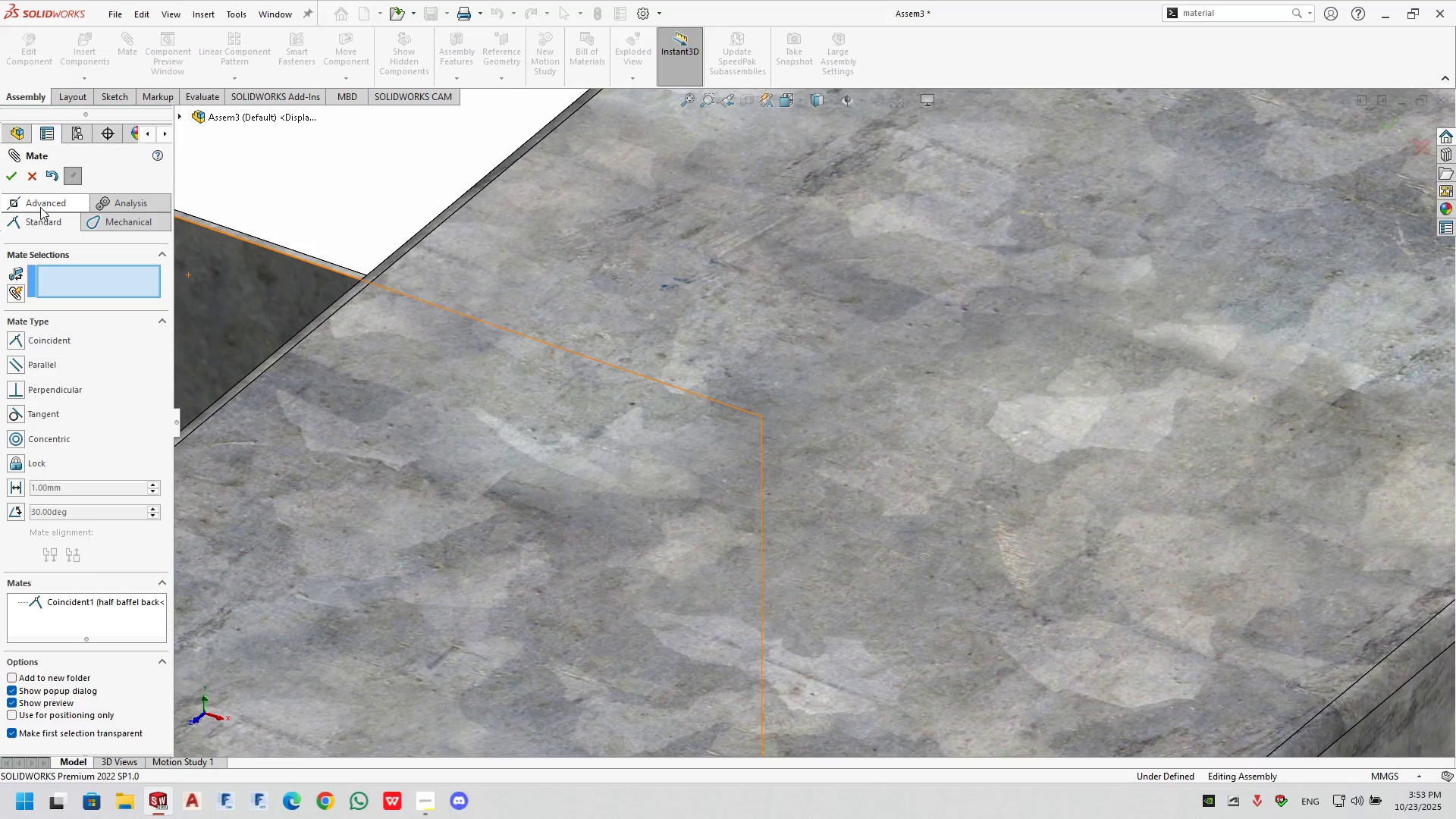 
left_click([16, 391])
 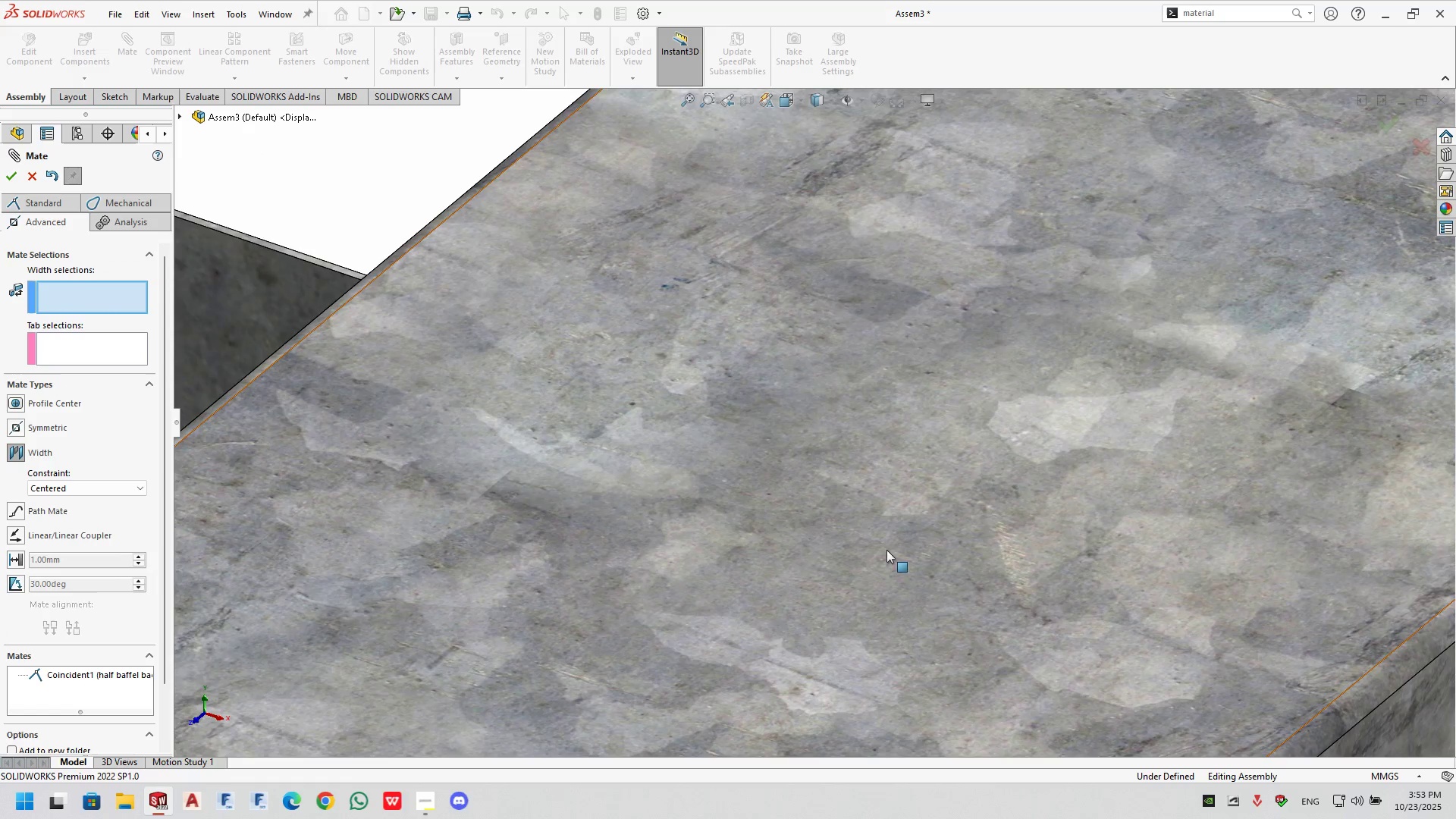 
scroll: coordinate [941, 610], scroll_direction: up, amount: 10.0
 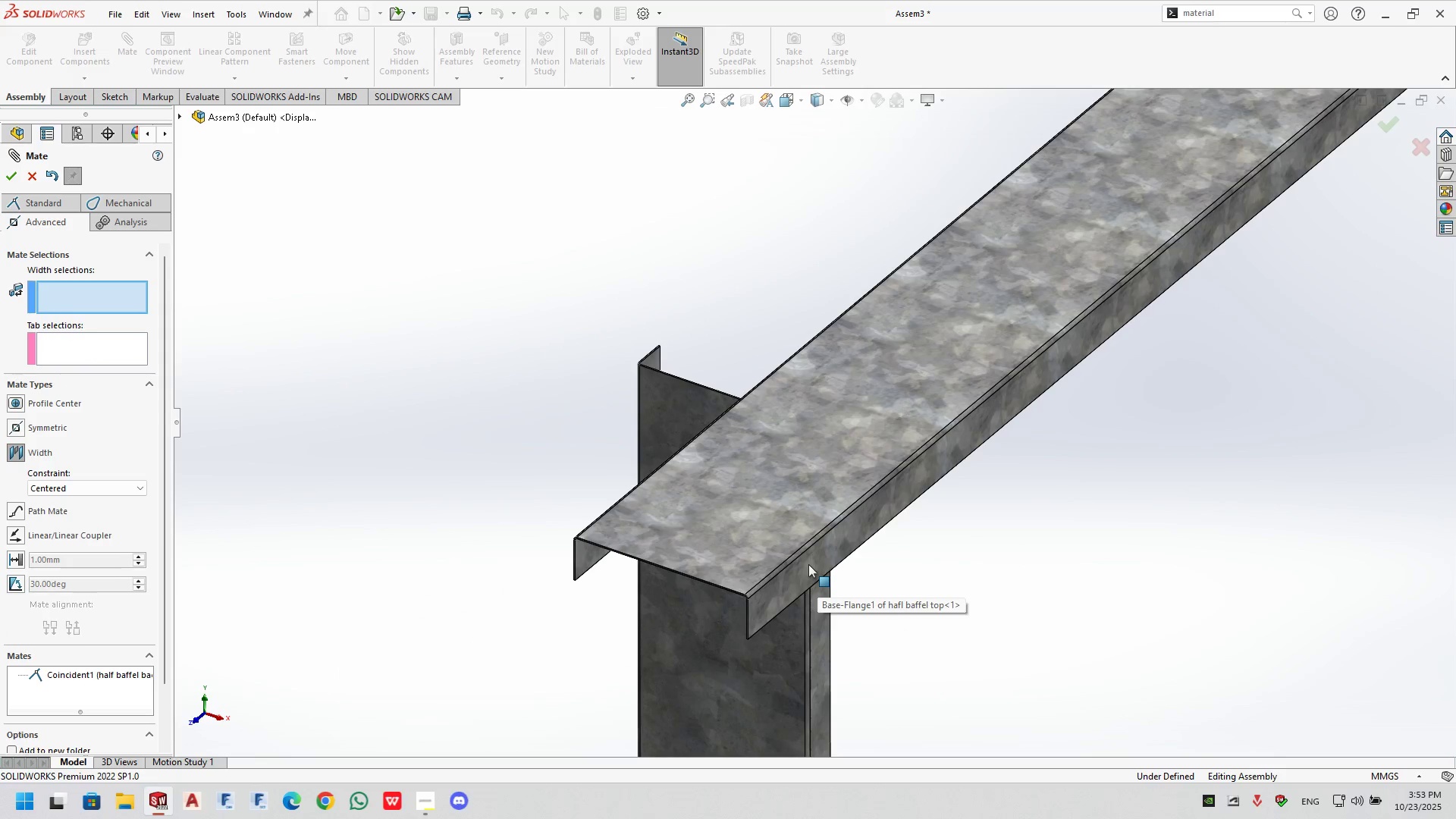 
left_click([808, 564])
 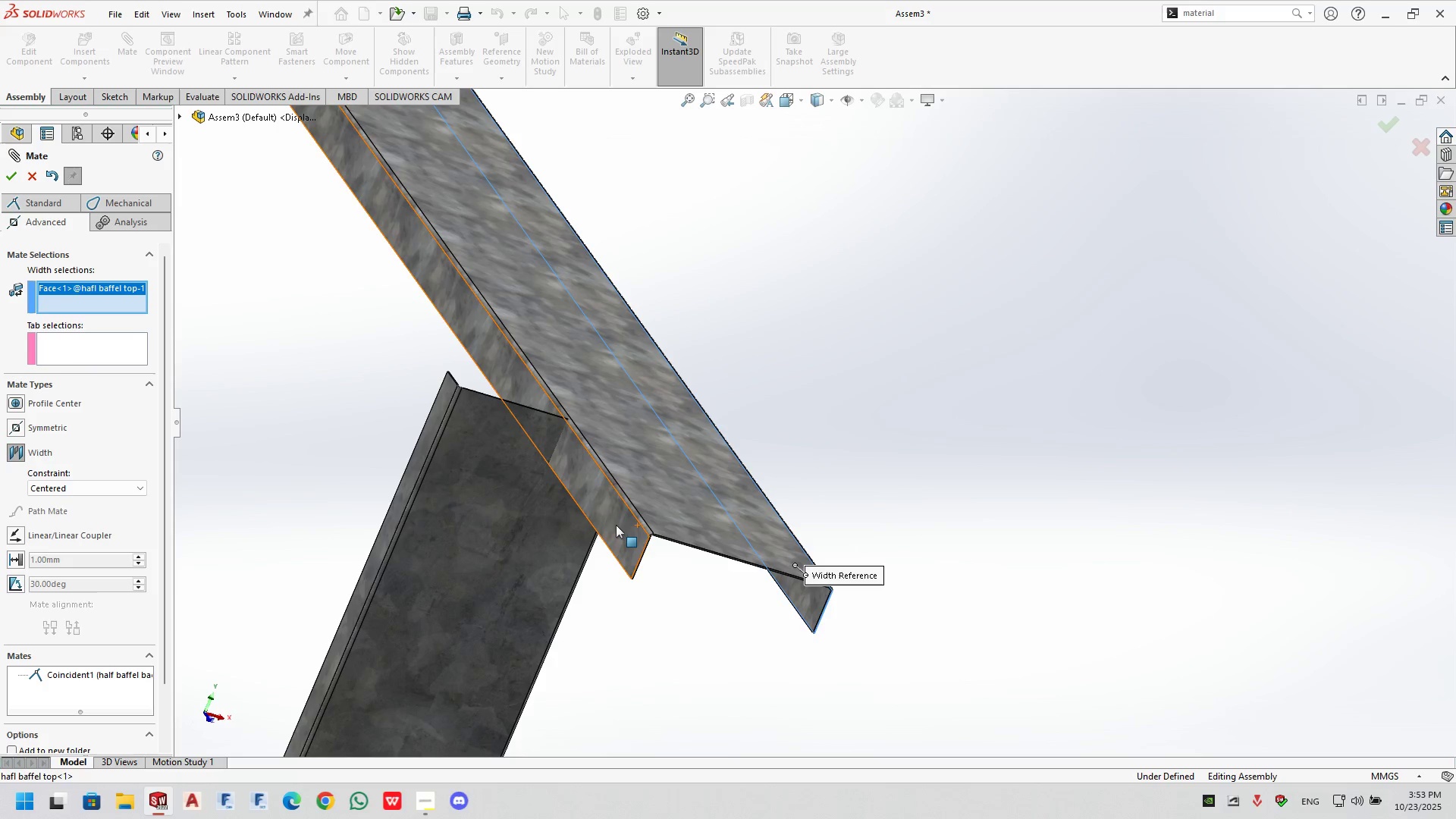 
left_click([618, 526])
 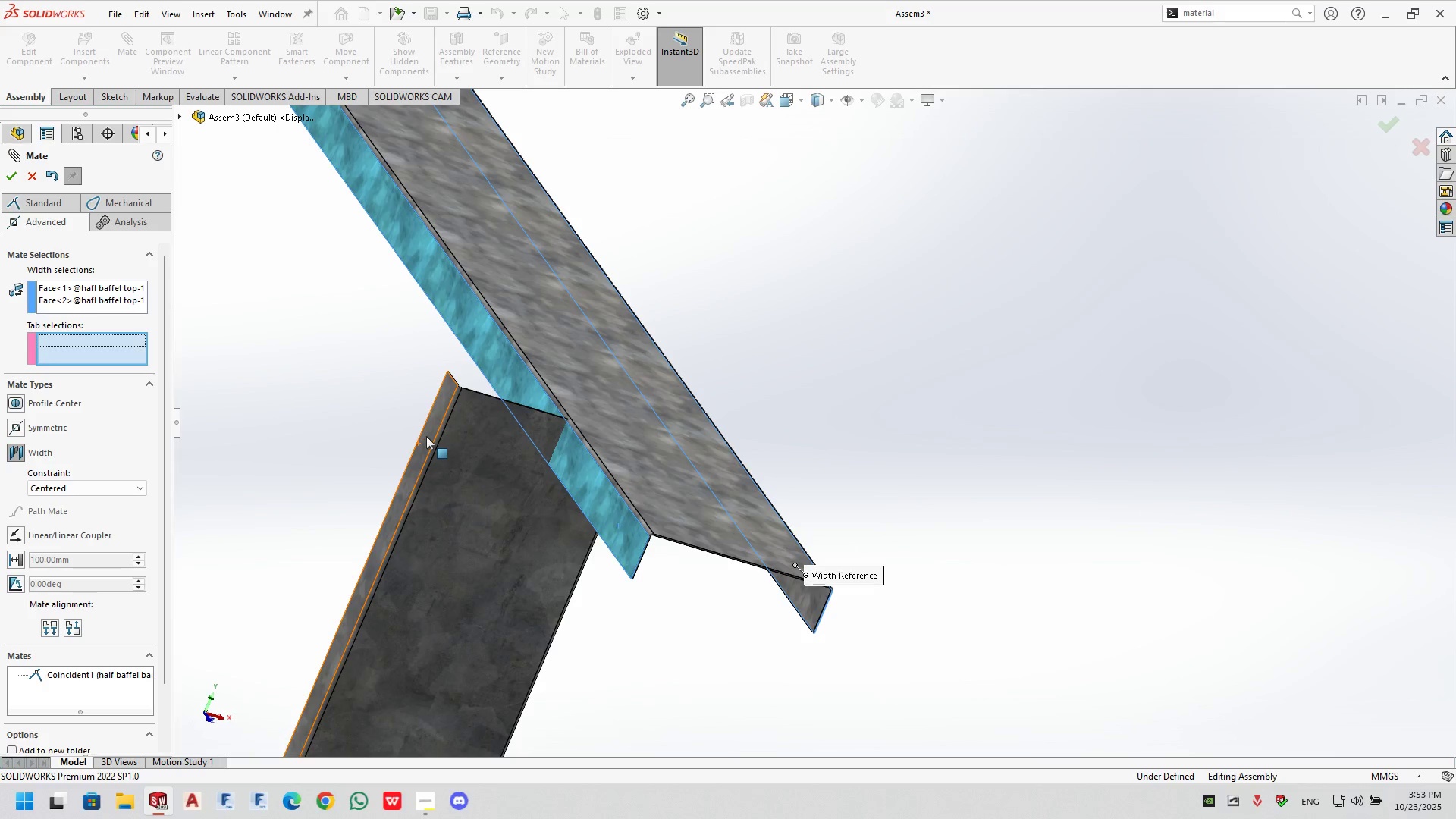 
left_click([427, 436])
 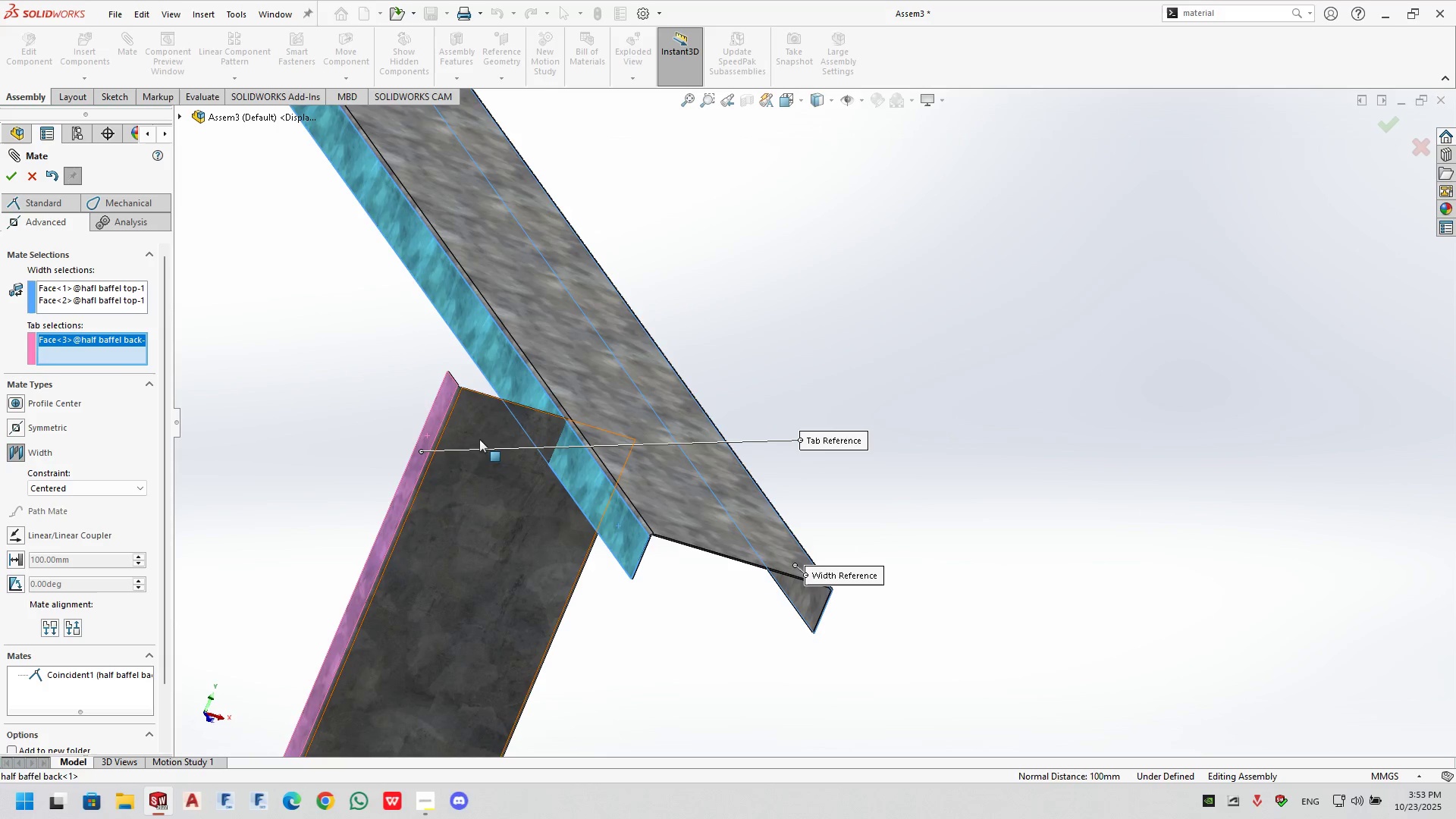 
scroll: coordinate [474, 438], scroll_direction: up, amount: 1.0
 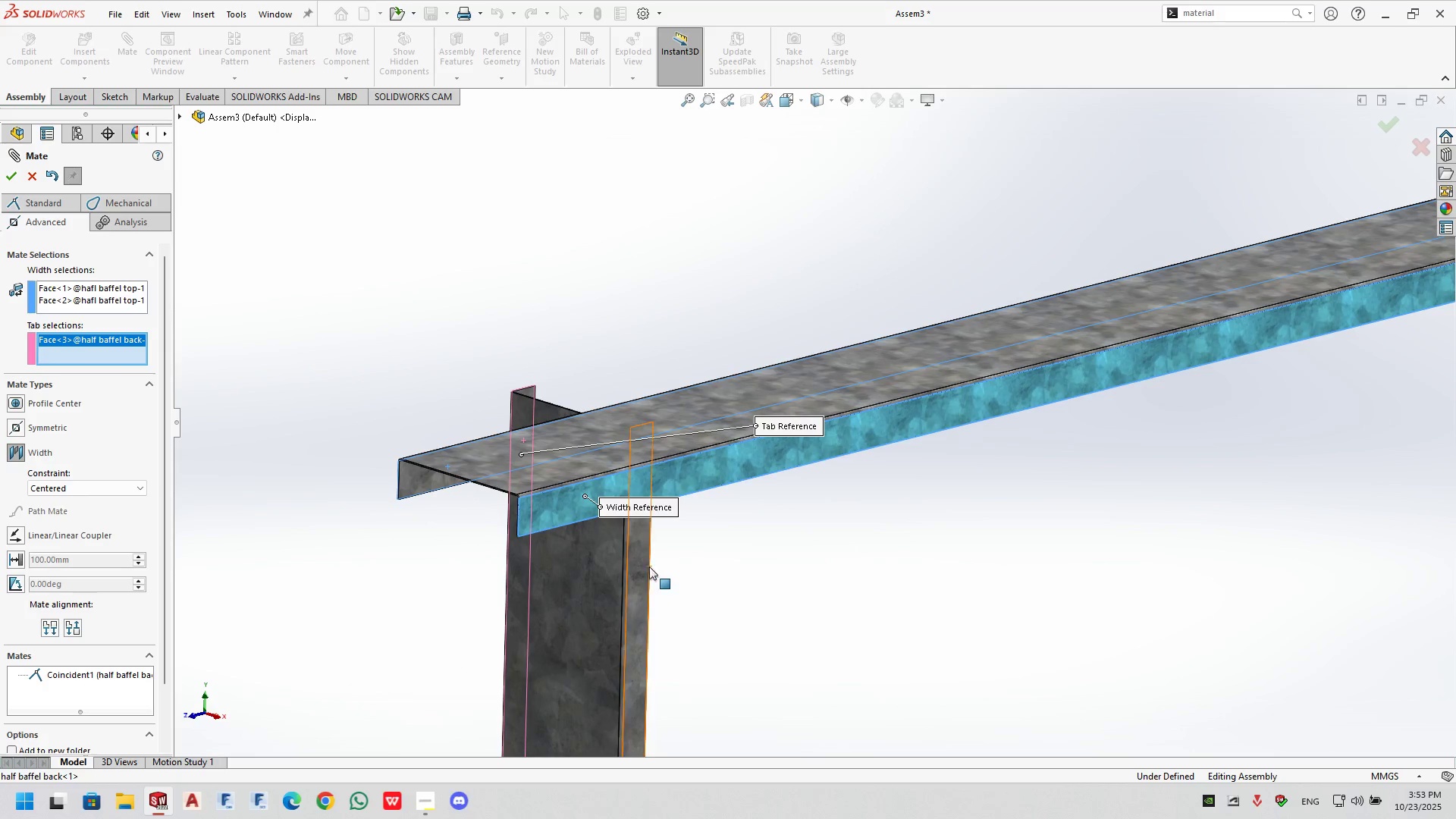 
left_click([641, 564])
 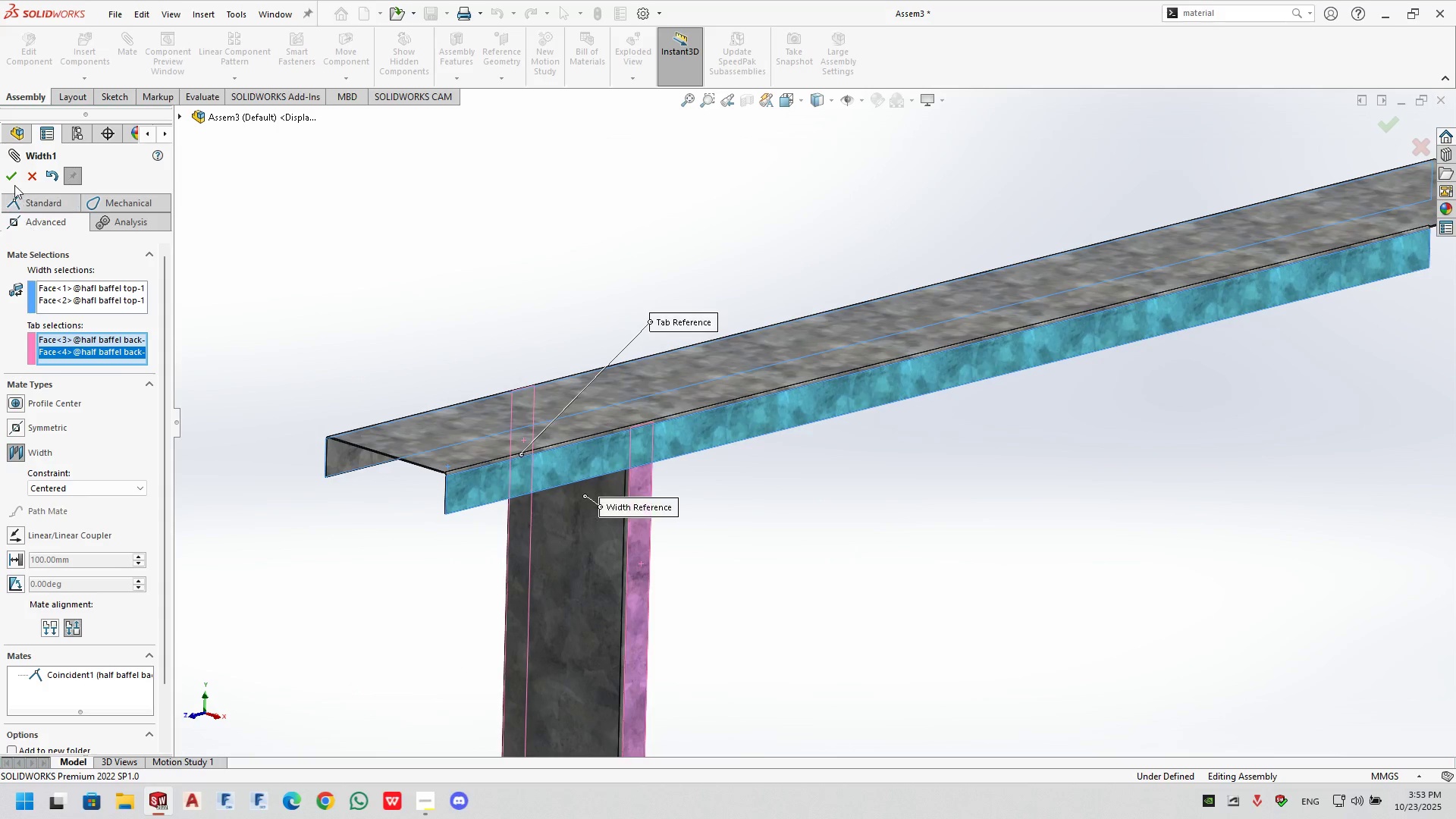 
left_click([10, 173])
 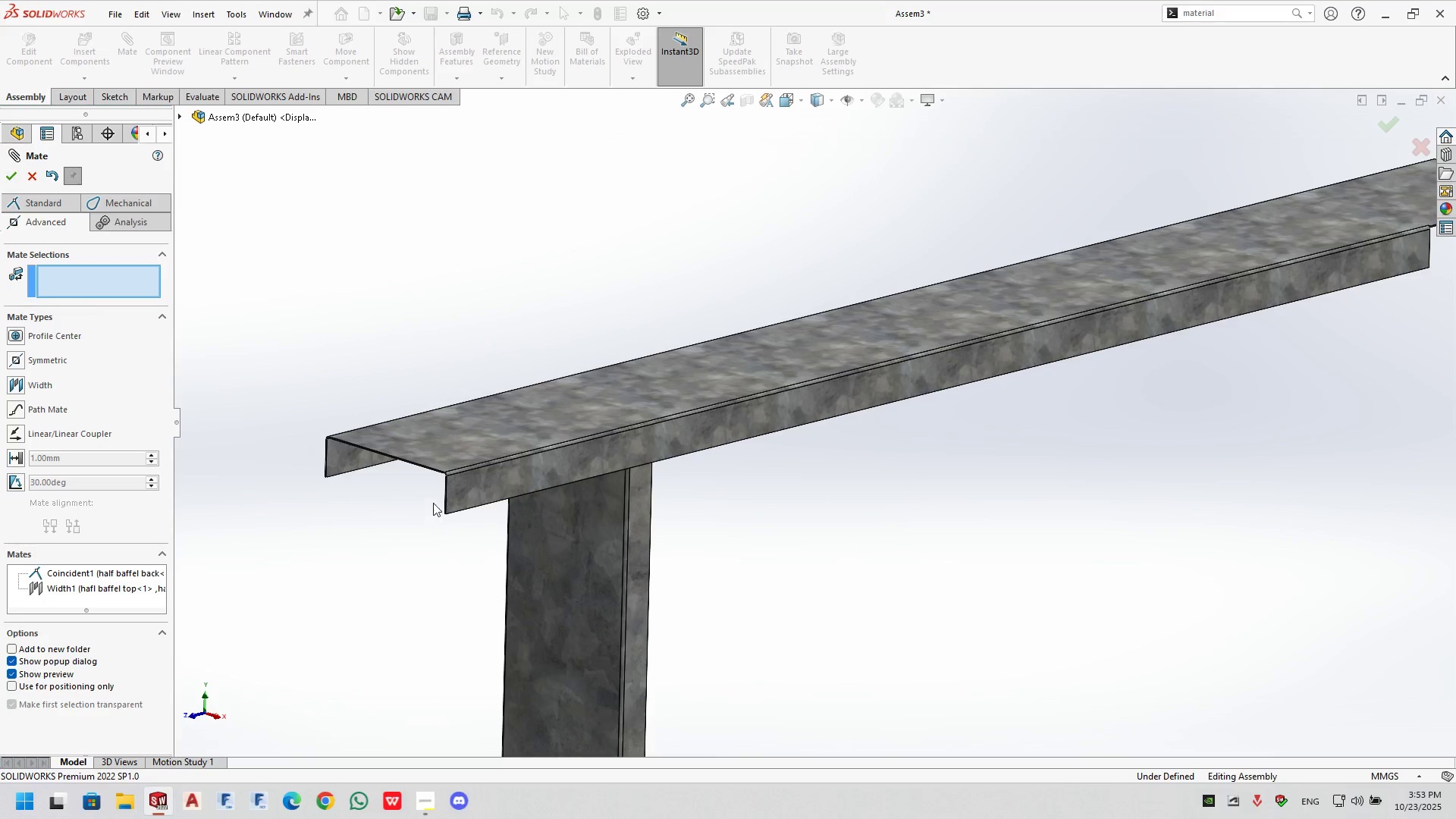 
scroll: coordinate [717, 454], scroll_direction: down, amount: 15.0
 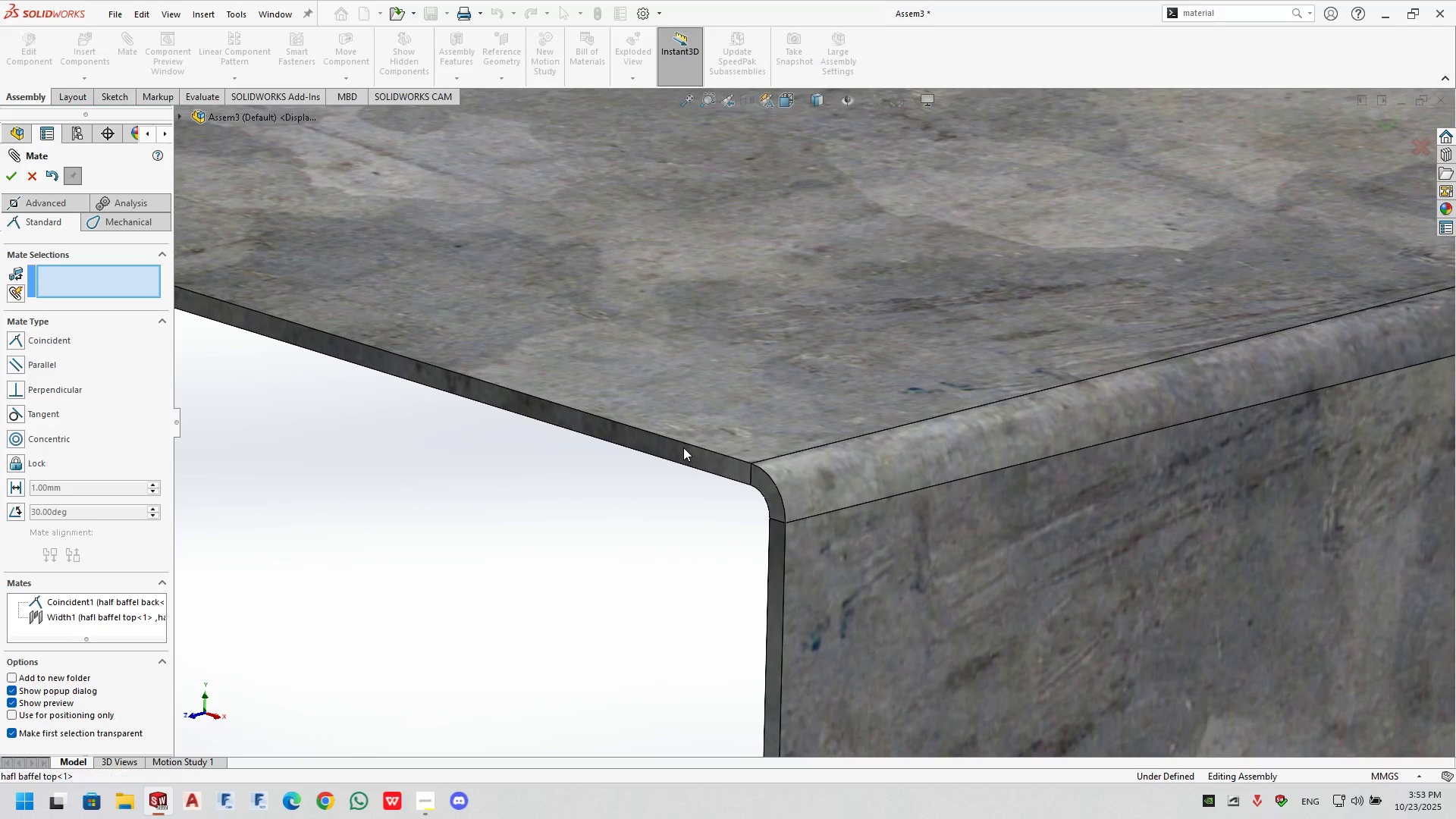 
left_click([683, 447])
 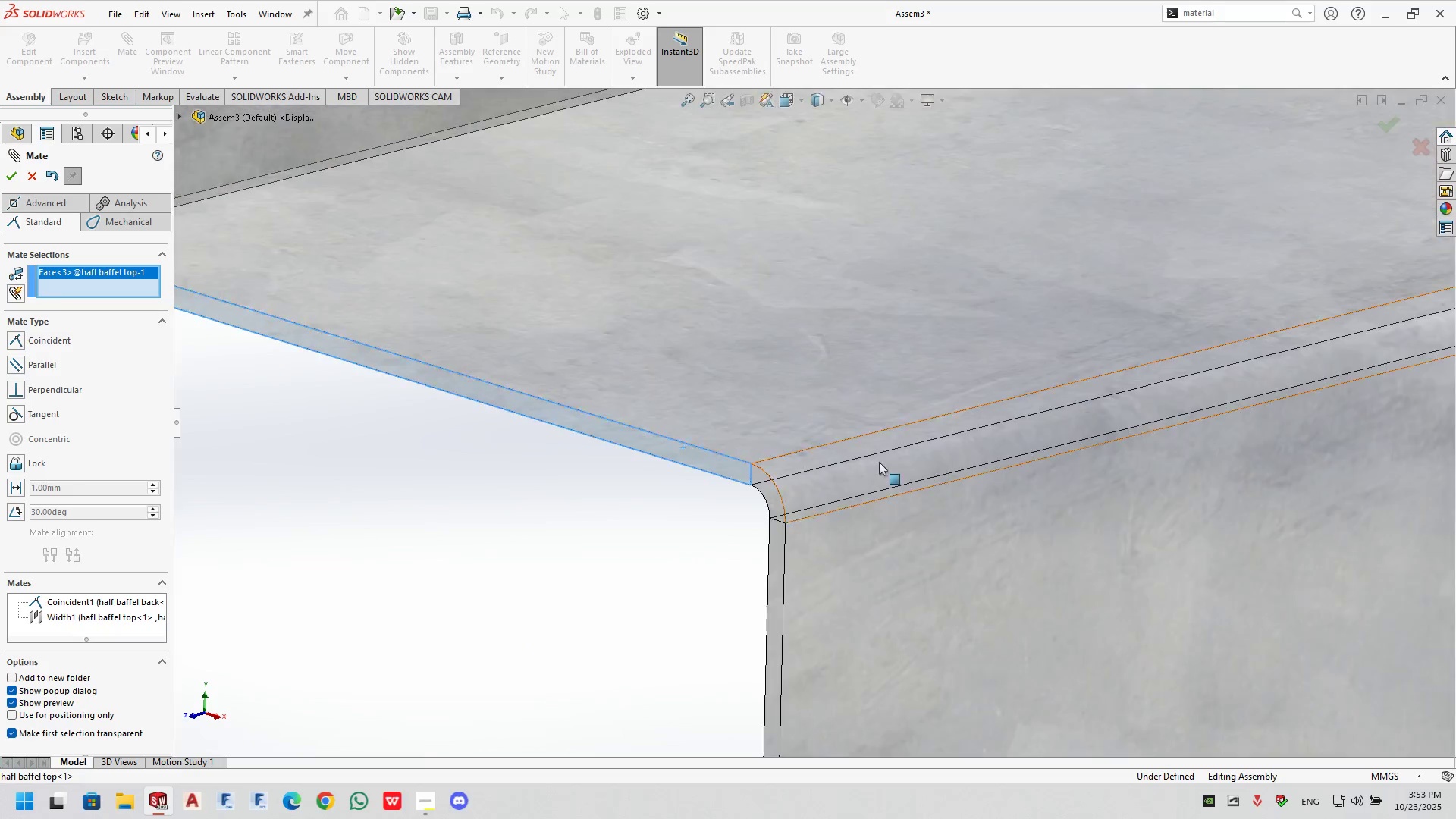 
scroll: coordinate [1046, 497], scroll_direction: up, amount: 13.0
 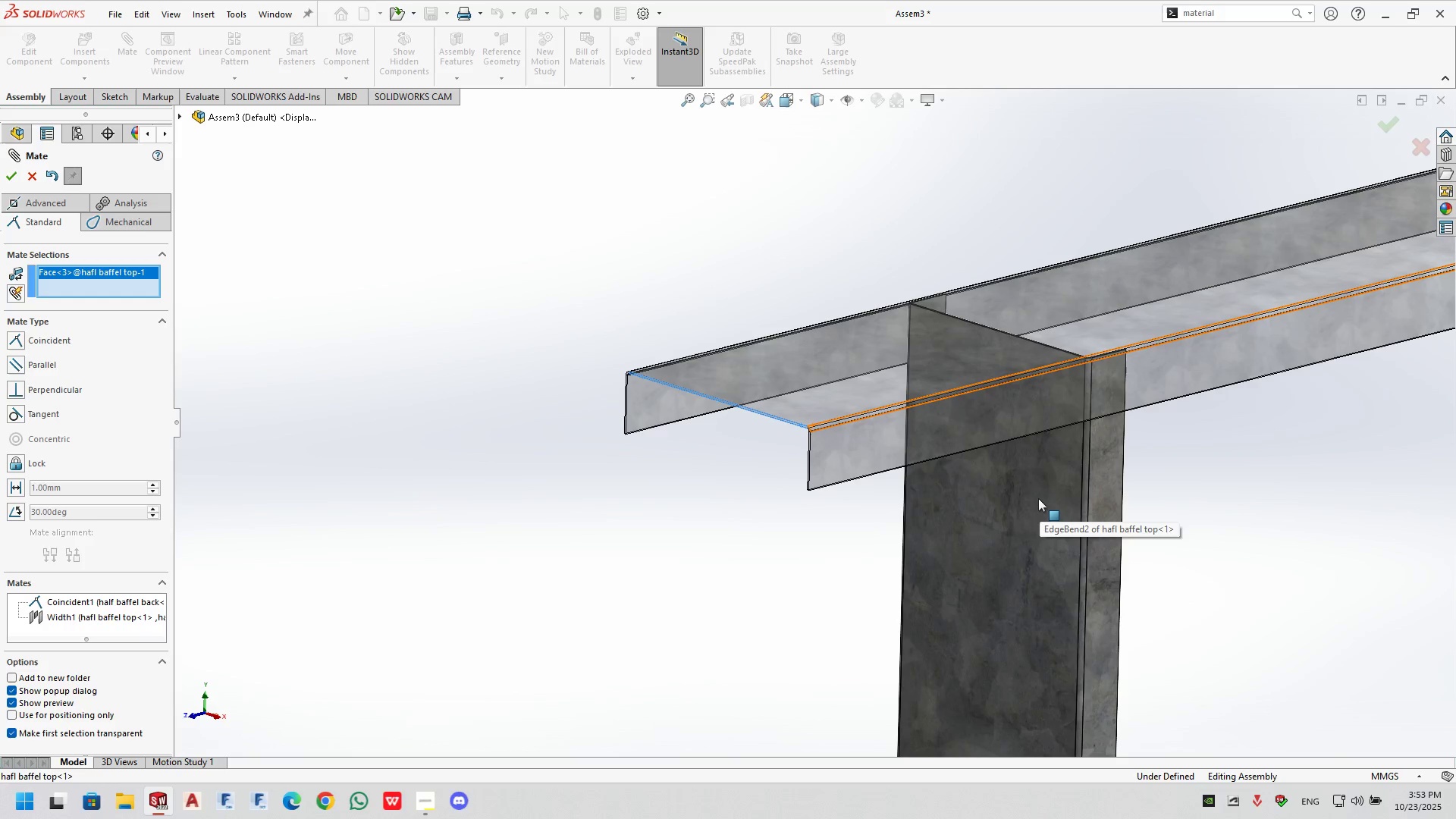 
left_click([1038, 499])
 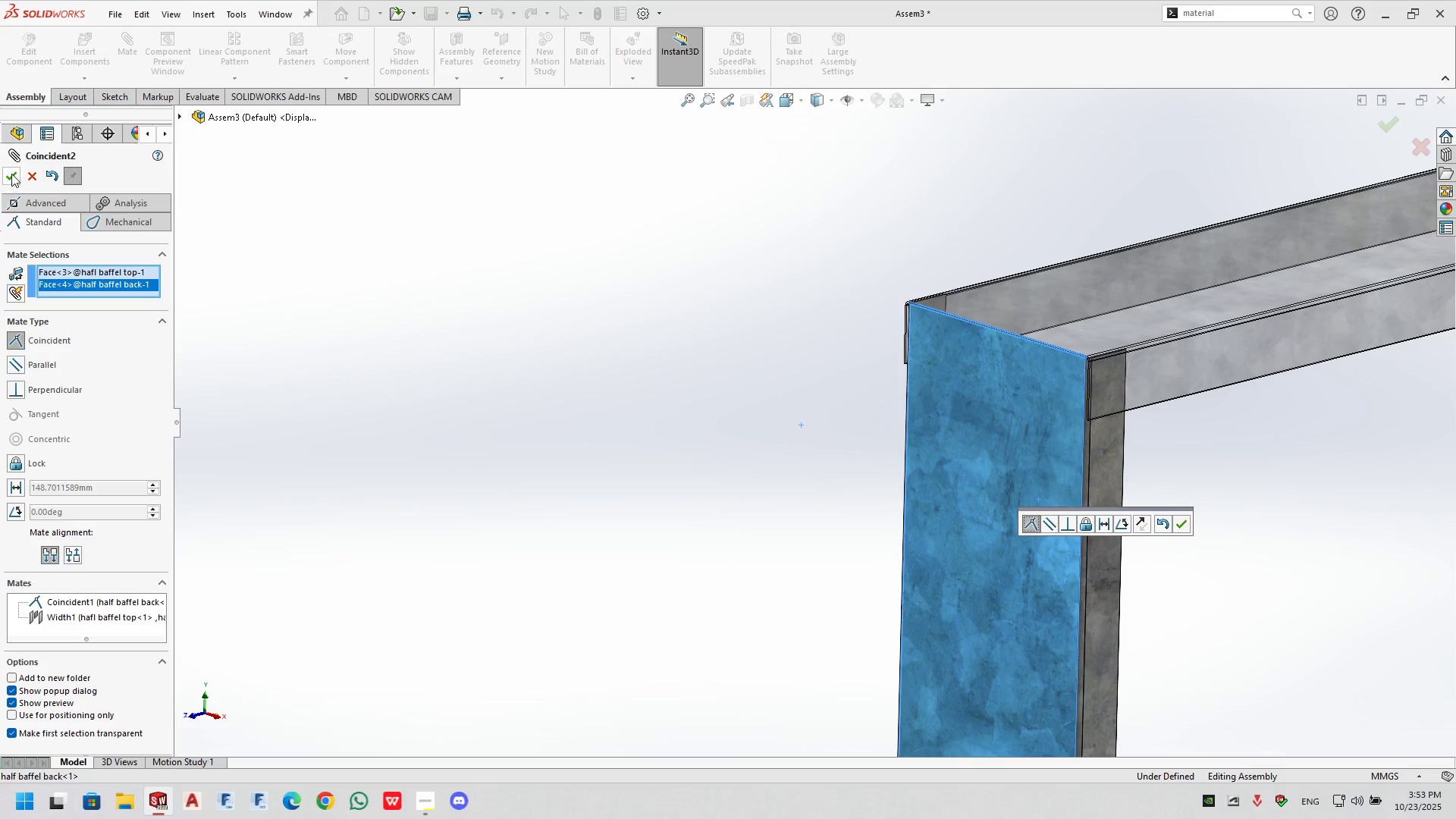 
left_click([11, 172])
 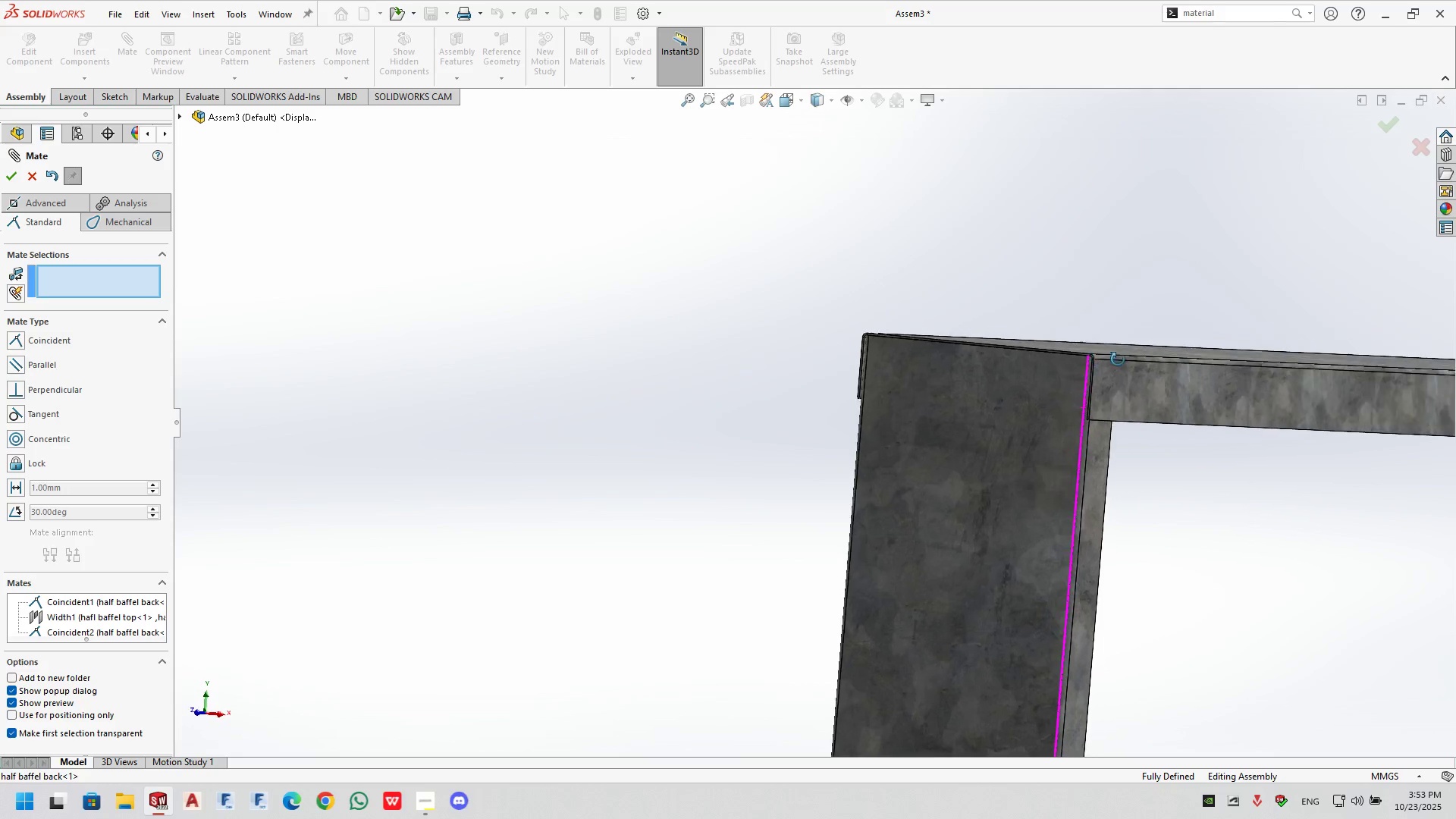 
scroll: coordinate [1106, 428], scroll_direction: up, amount: 2.0
 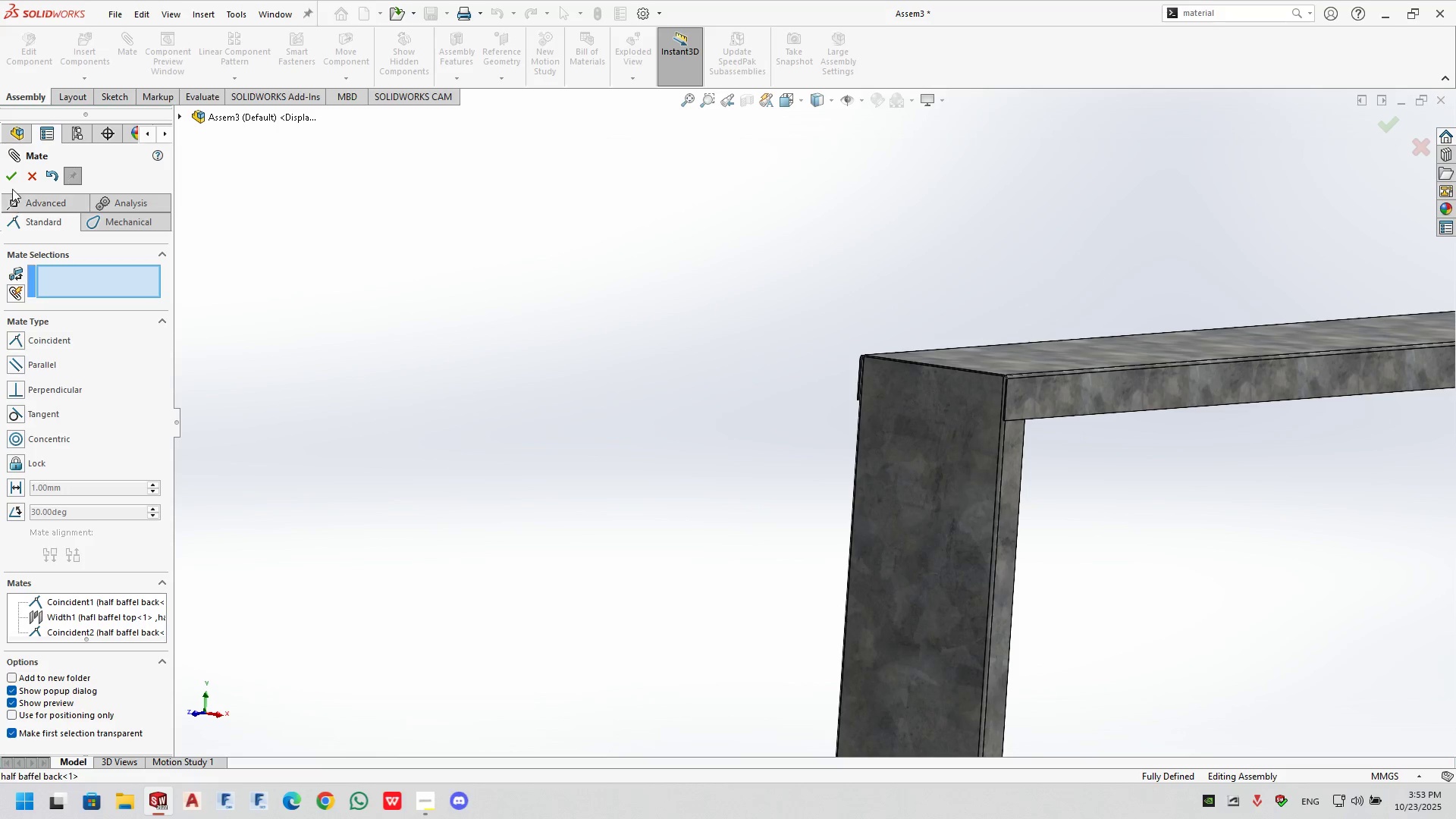 
left_click([14, 175])
 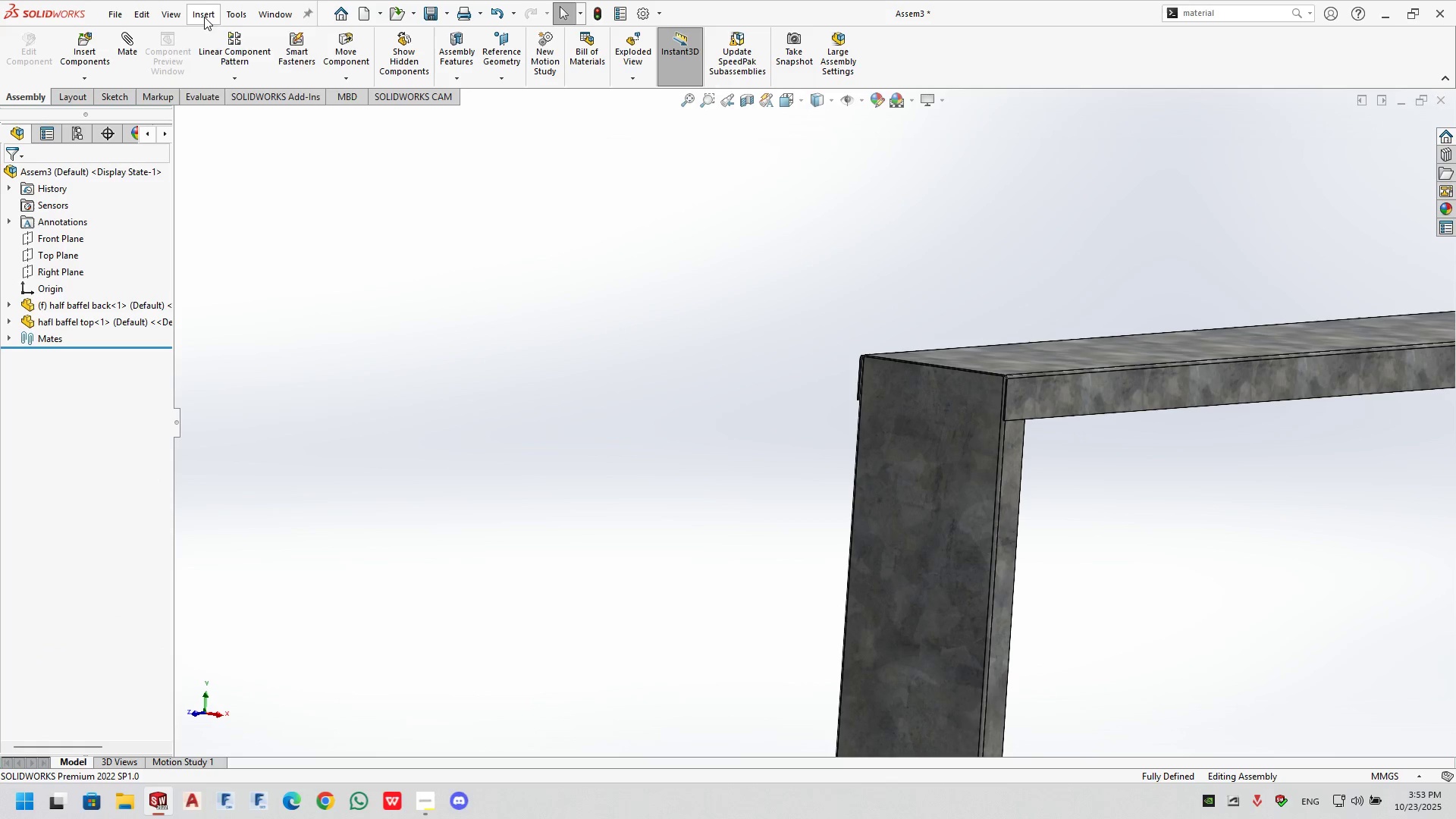 
left_click([205, 17])
 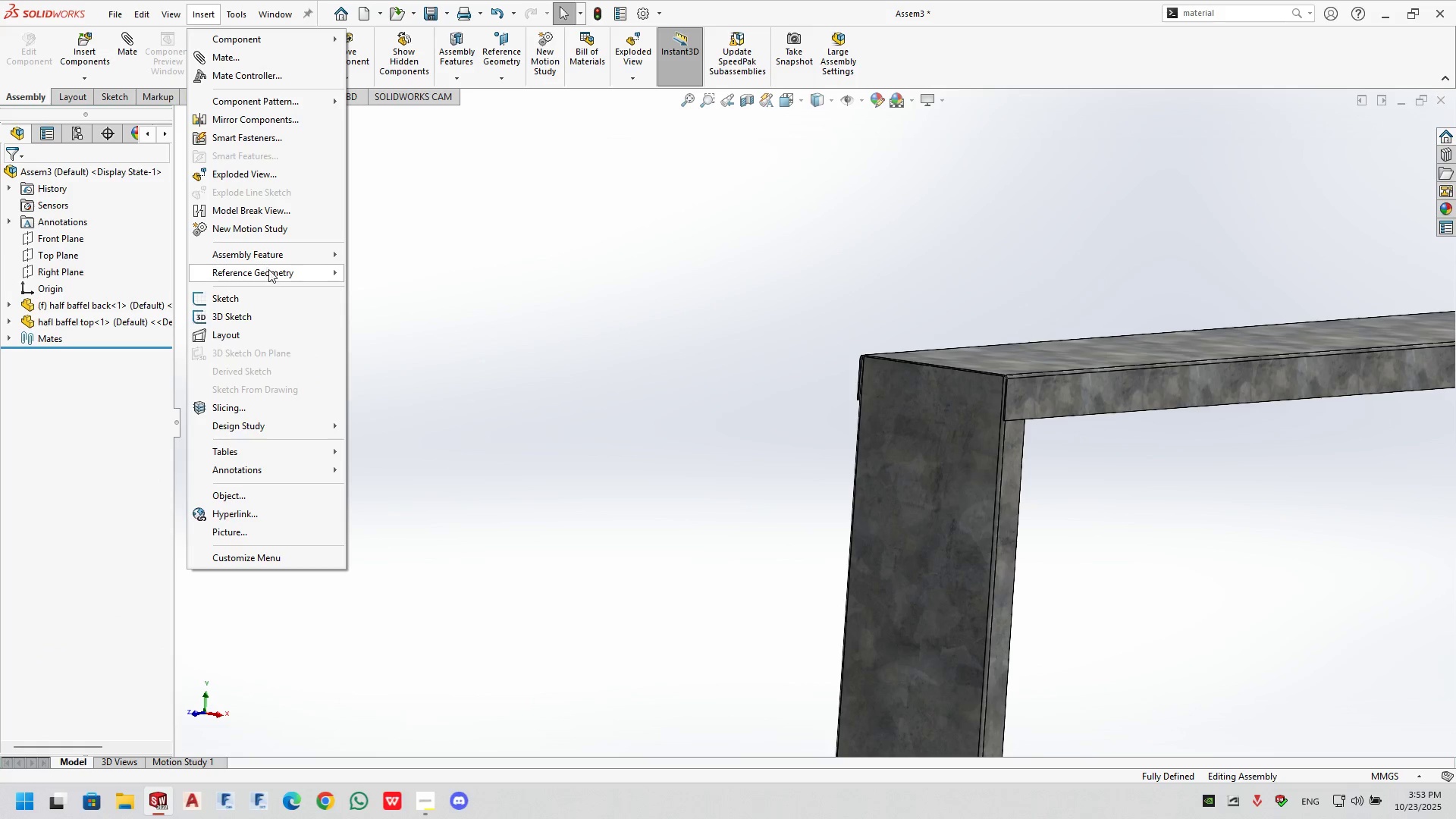 
double_click([386, 275])
 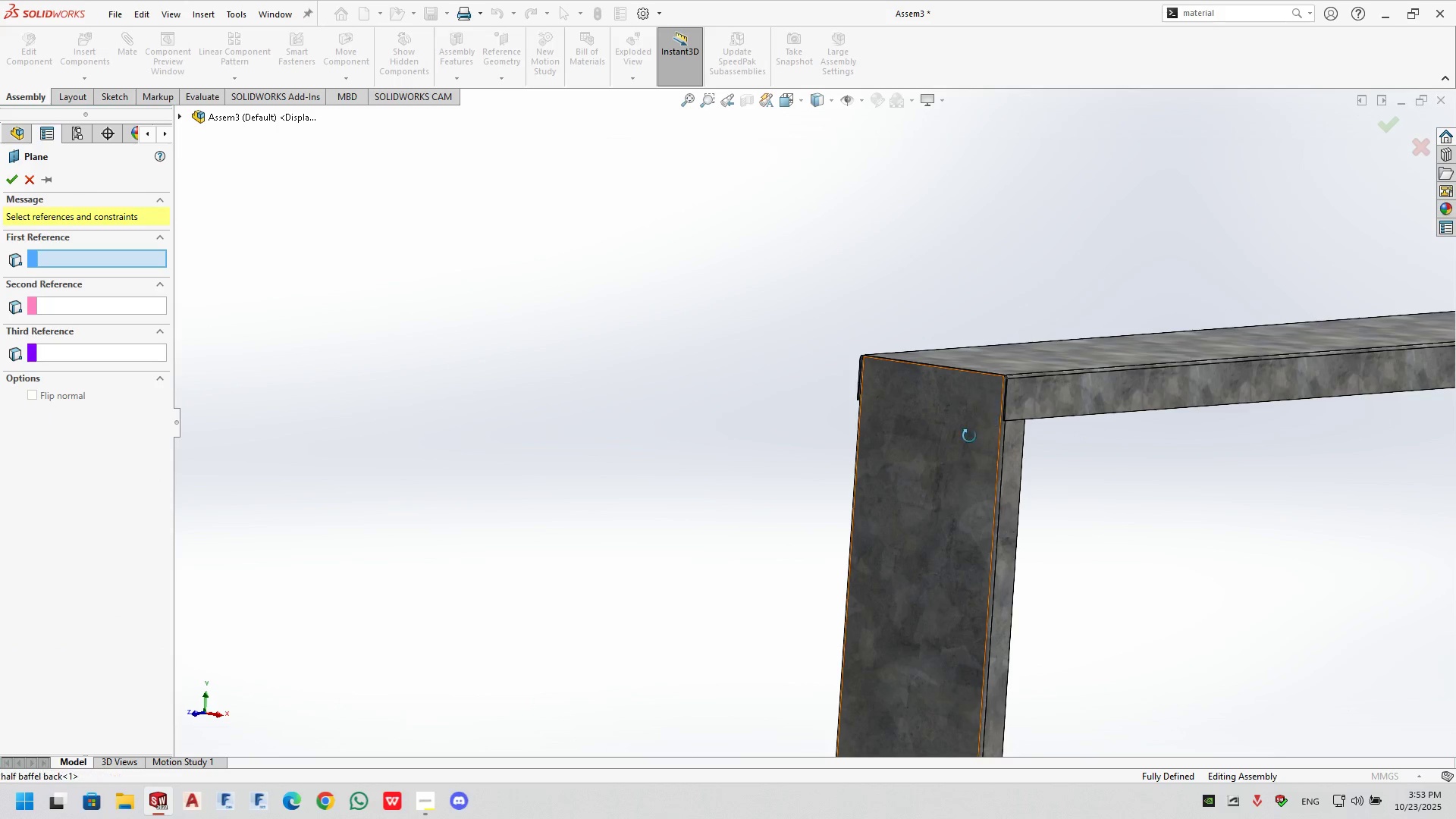 
scroll: coordinate [792, 425], scroll_direction: down, amount: 22.0
 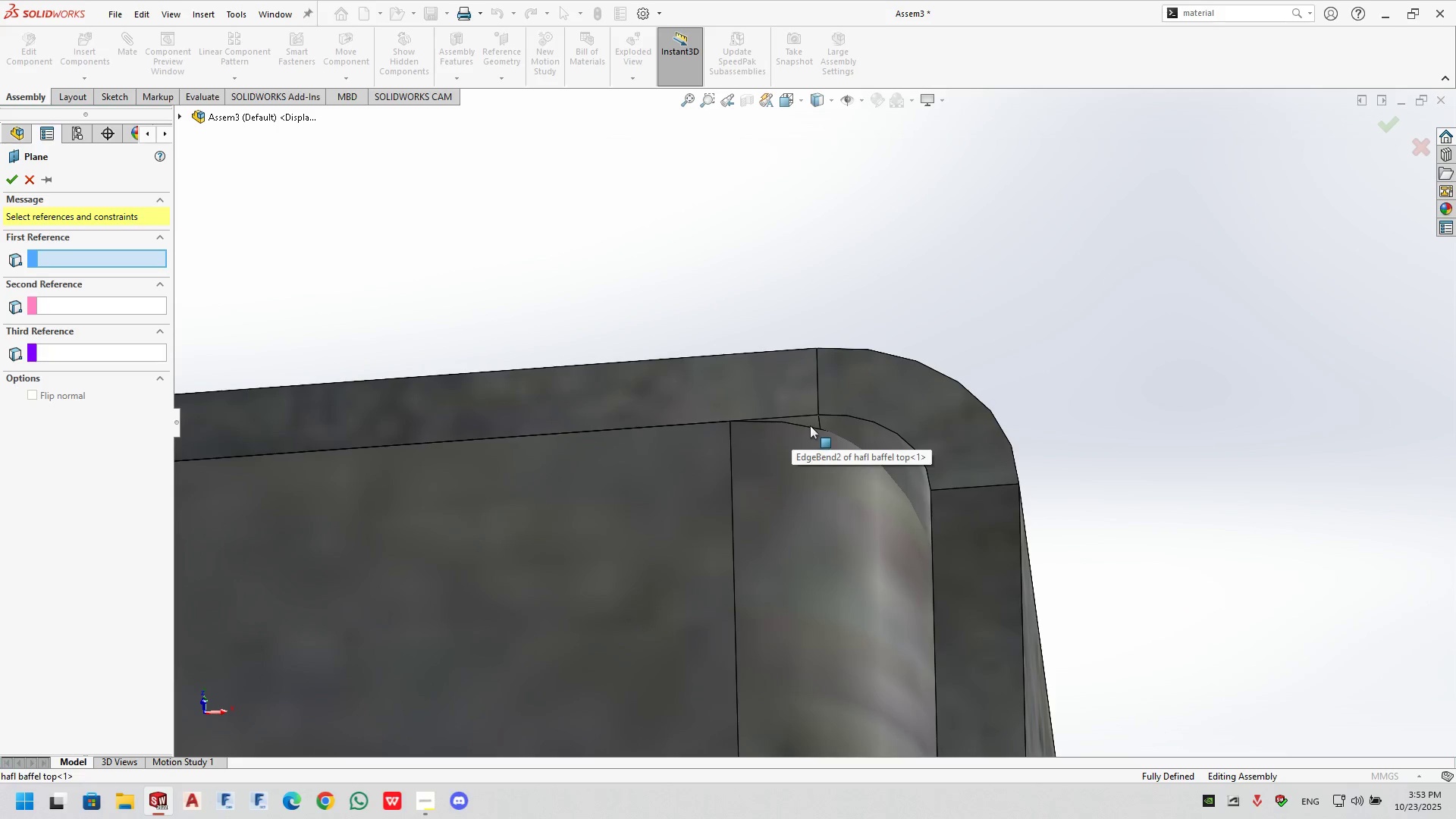 
left_click([810, 425])
 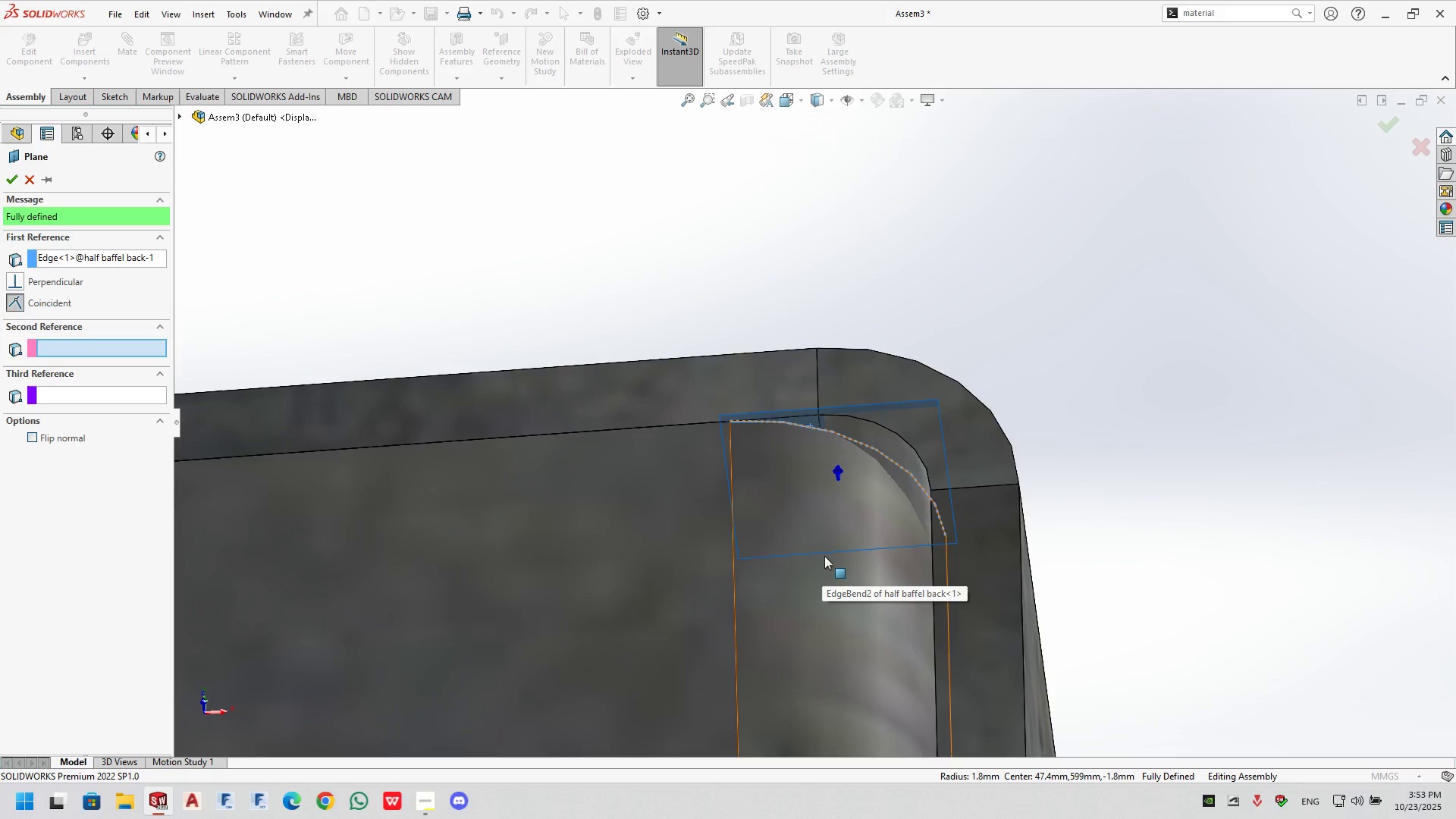 
scroll: coordinate [1127, 602], scroll_direction: up, amount: 6.0
 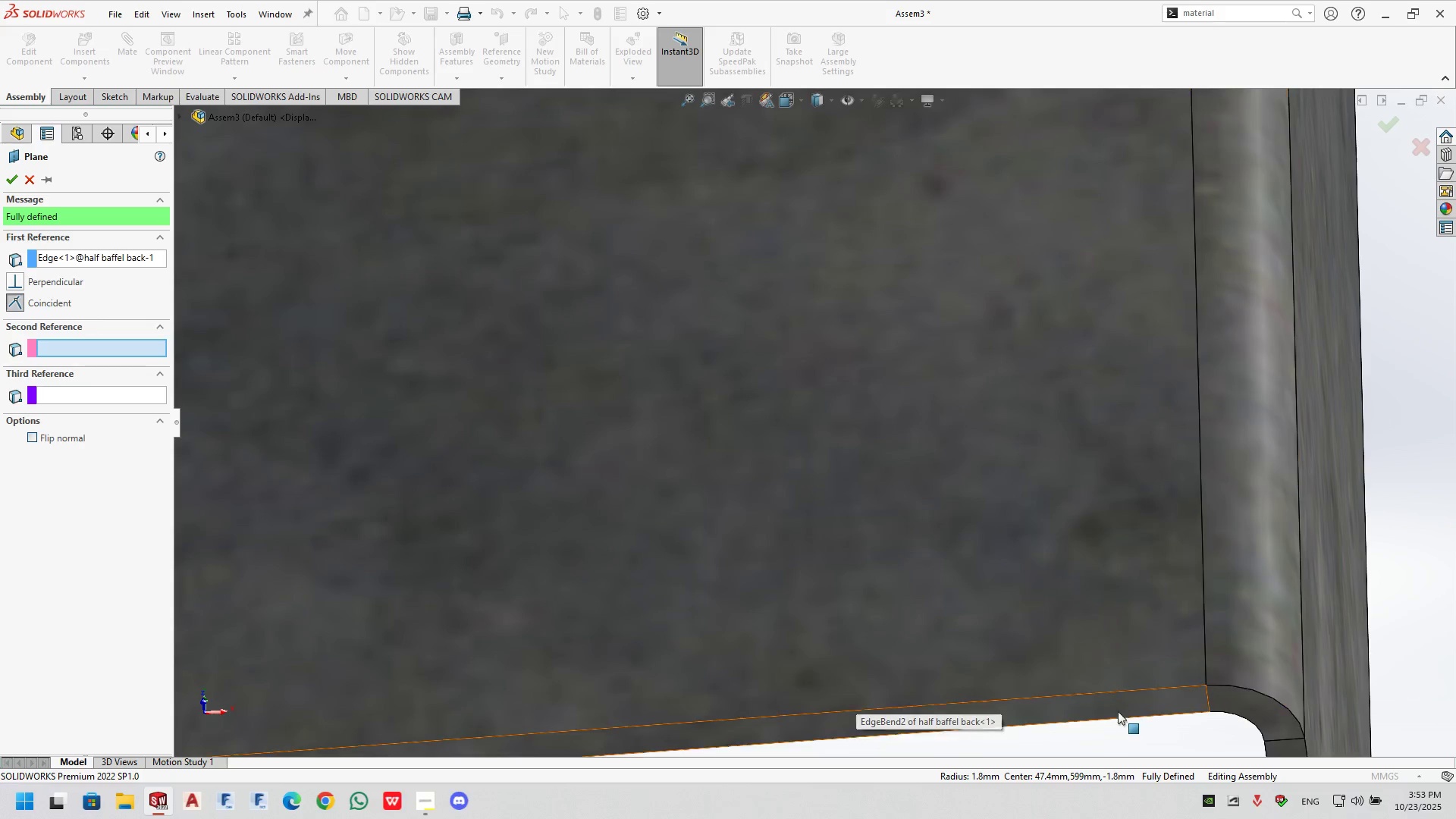 
left_click([1117, 706])
 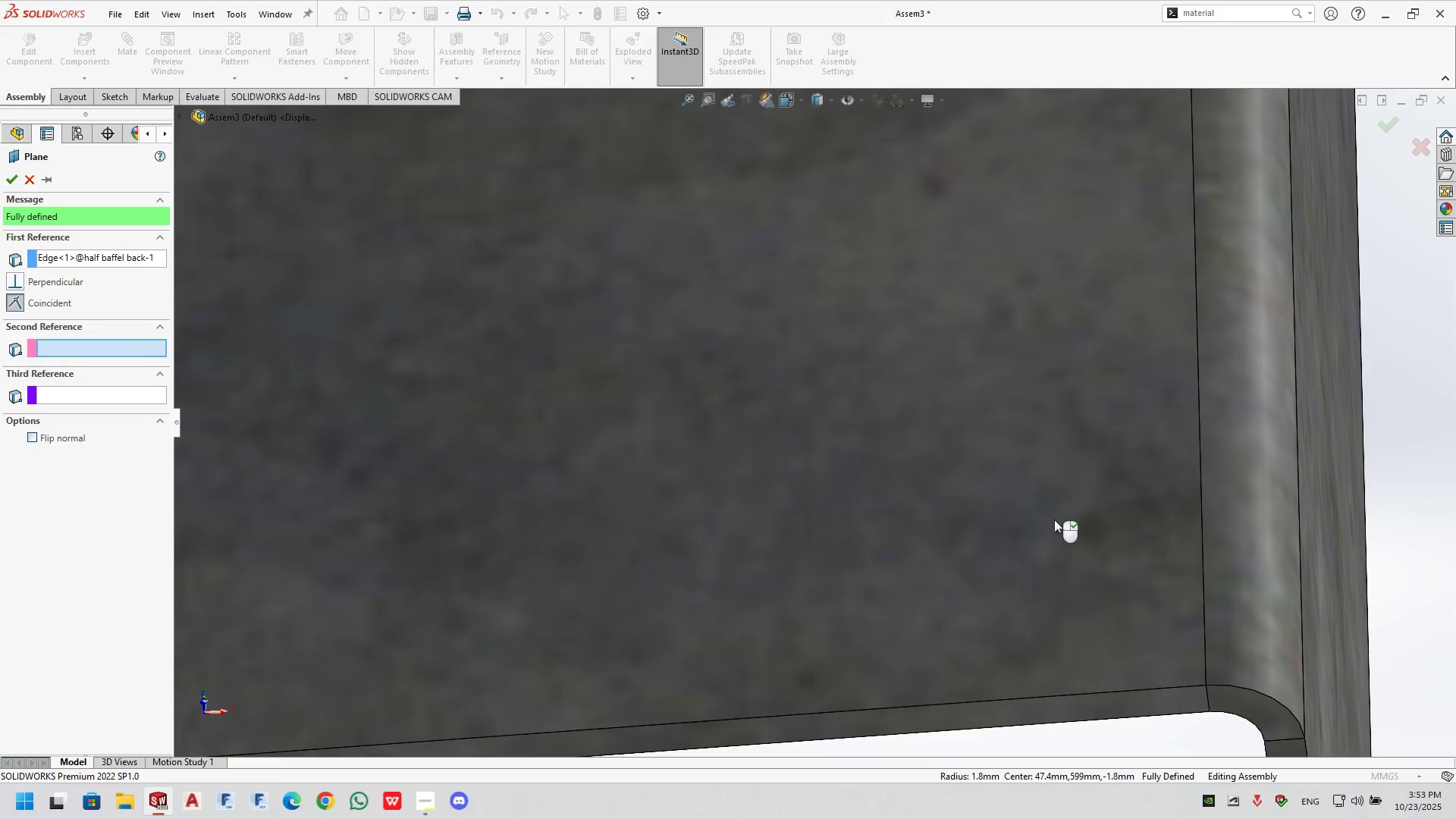 
scroll: coordinate [914, 212], scroll_direction: up, amount: 28.0
 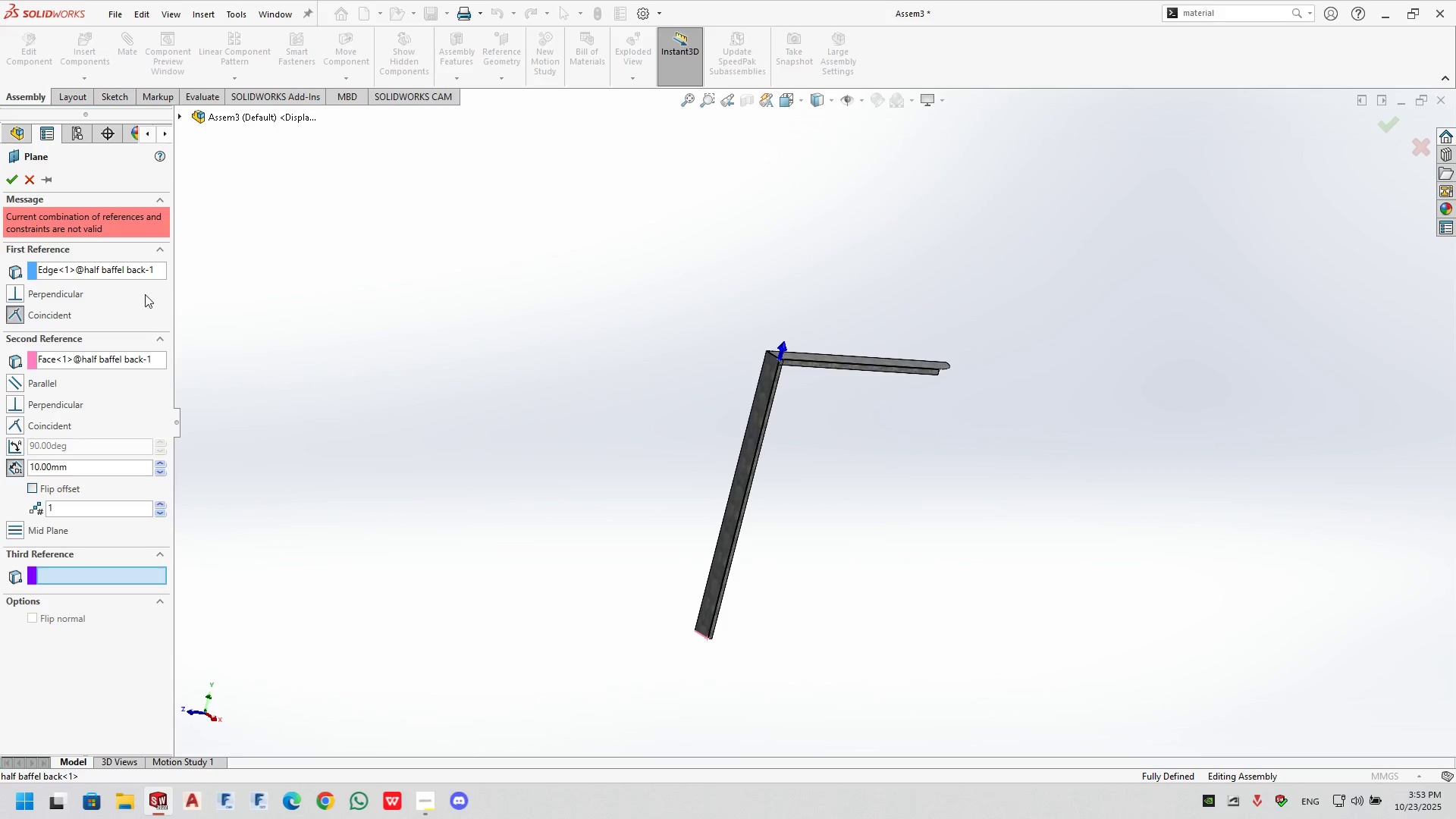 
left_click([117, 266])
 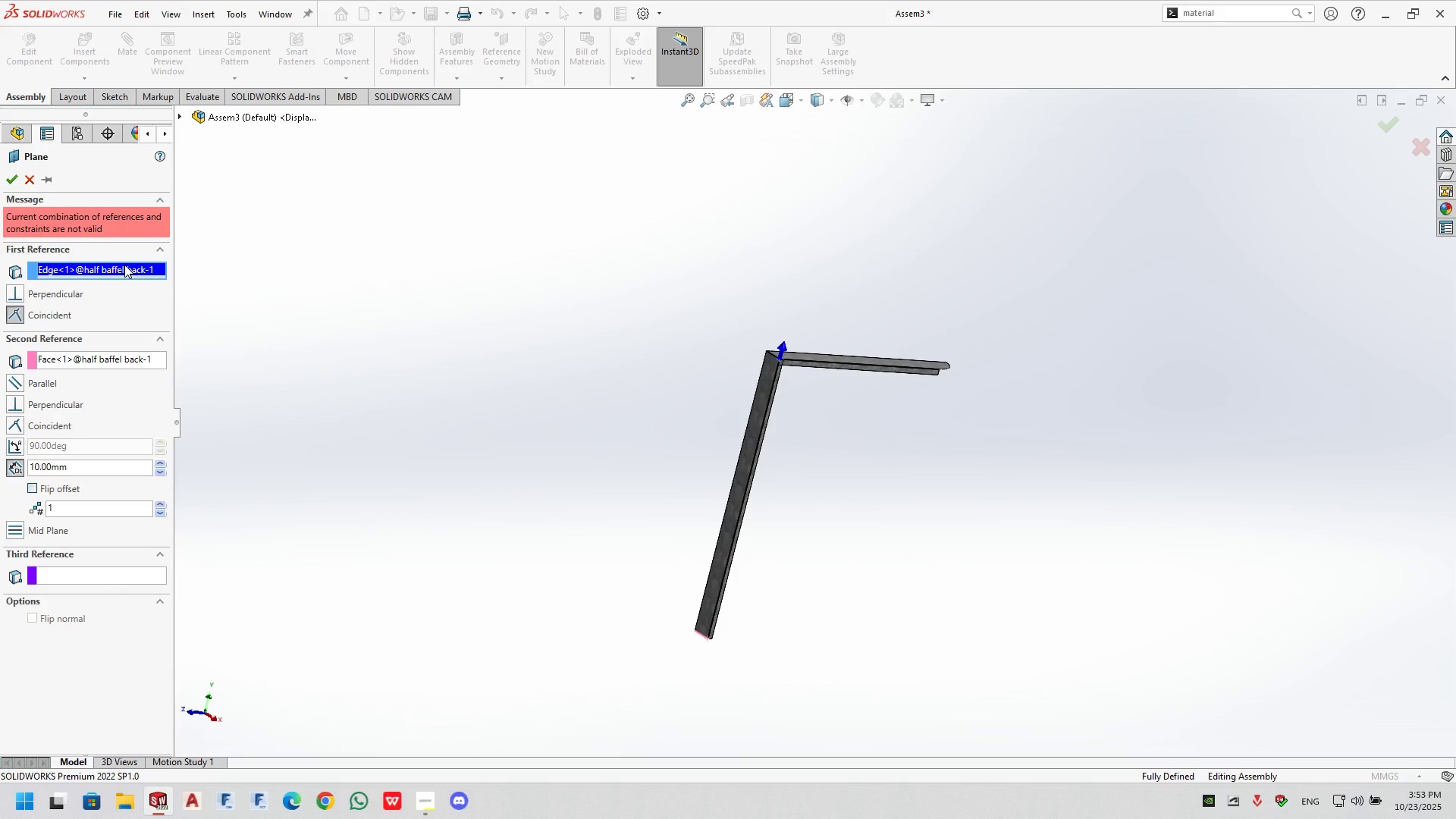 
key(Delete)
 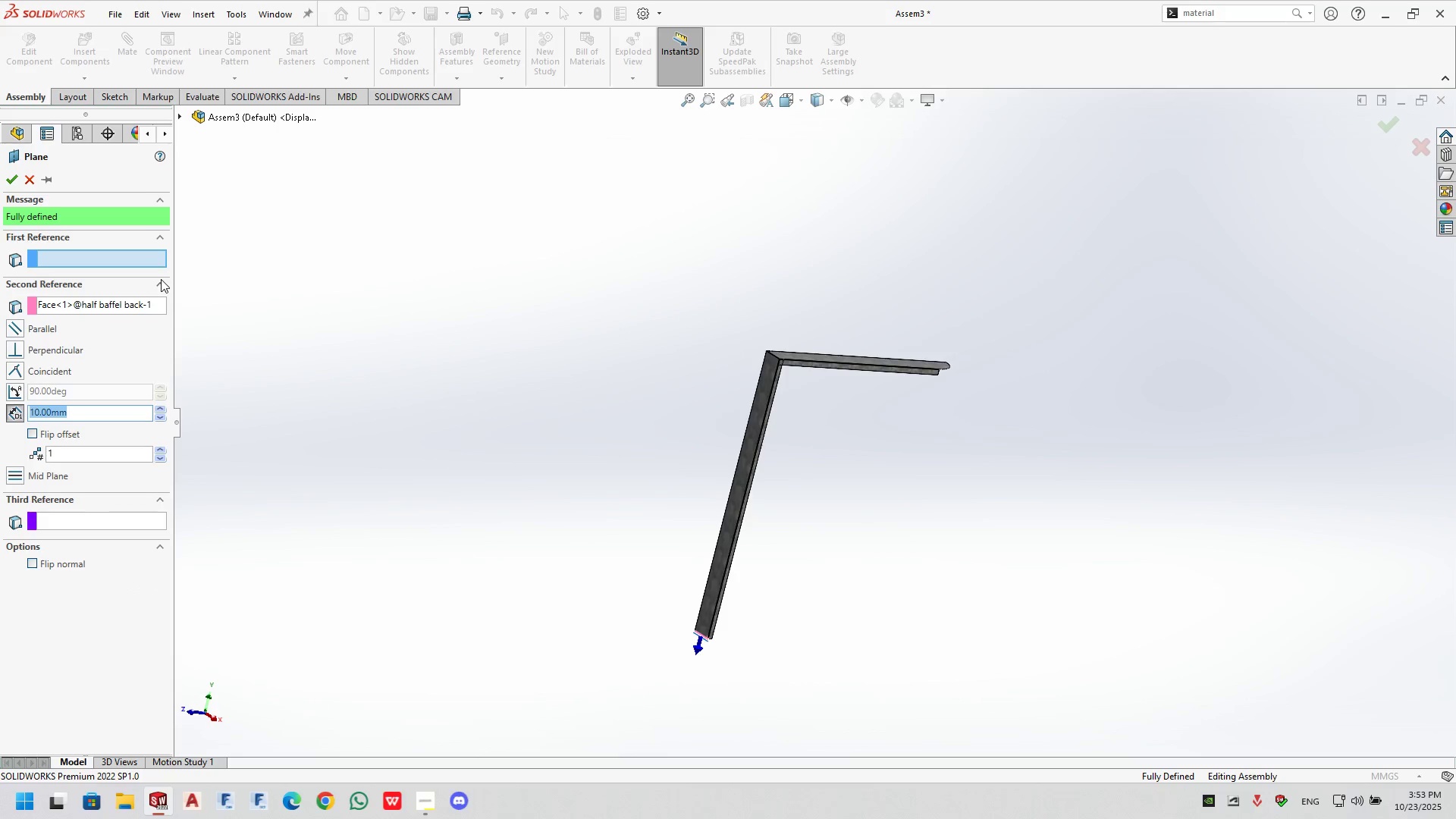 
scroll: coordinate [520, 330], scroll_direction: down, amount: 14.0
 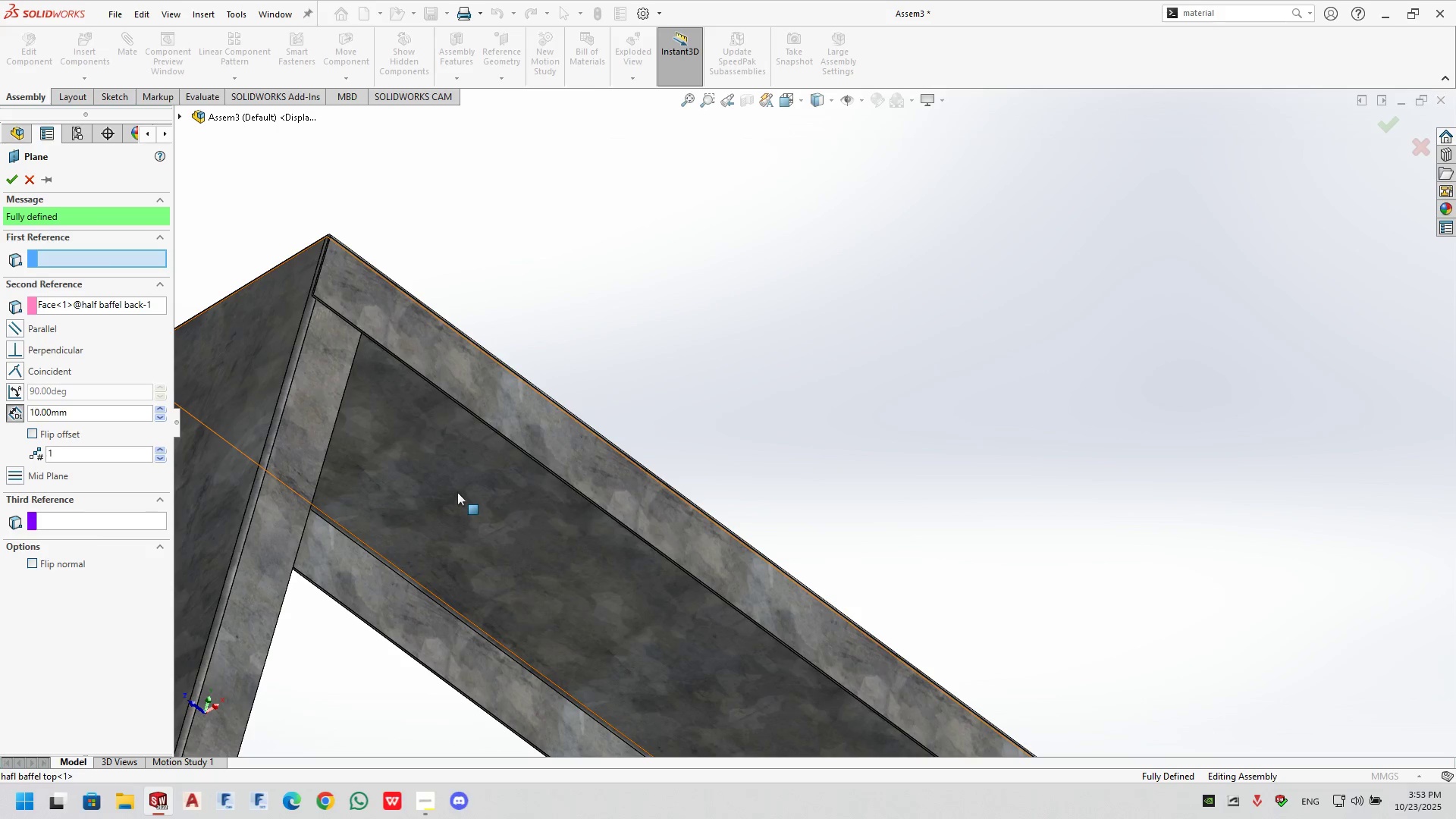 
left_click([457, 491])
 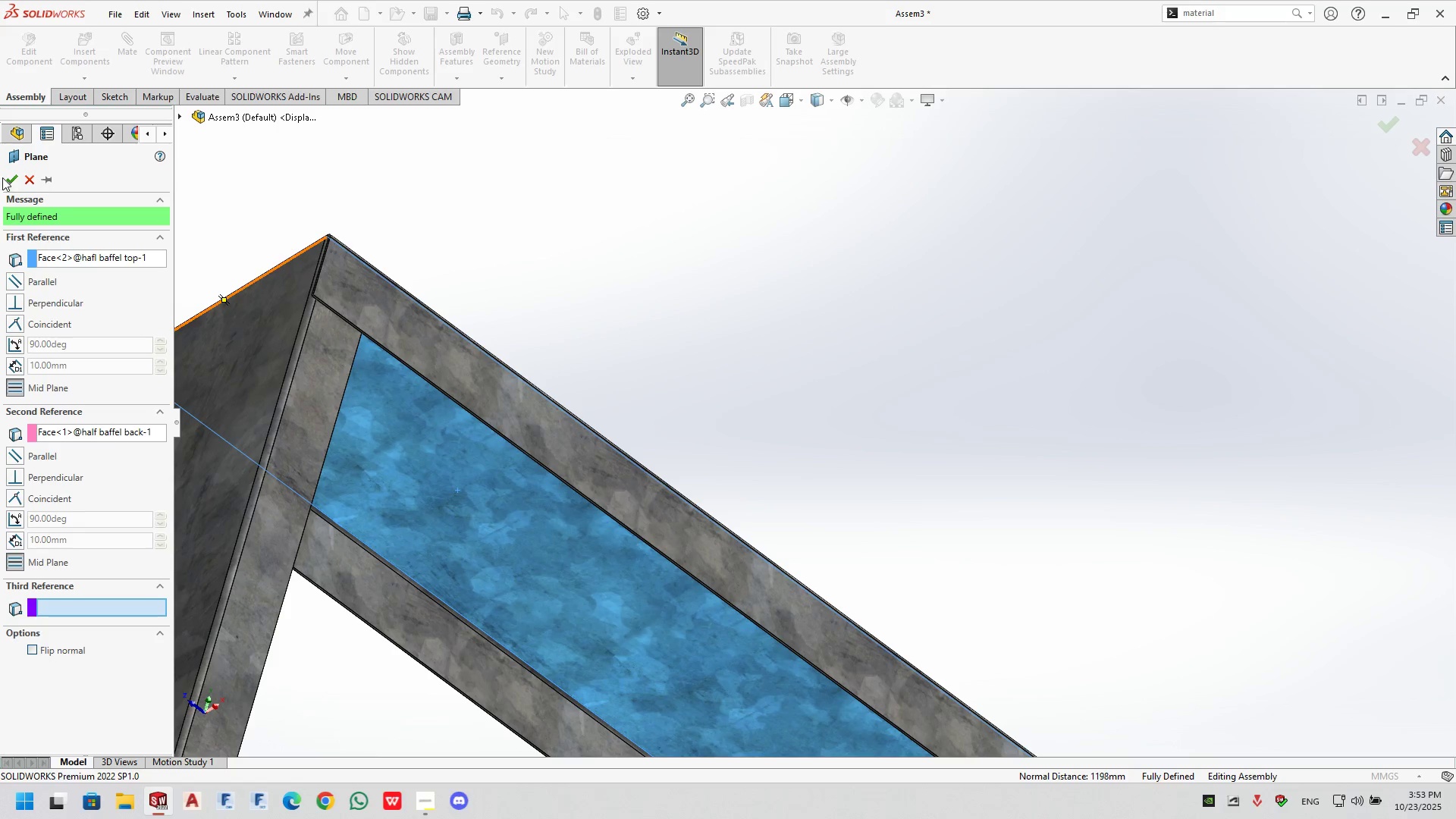 
left_click([7, 176])
 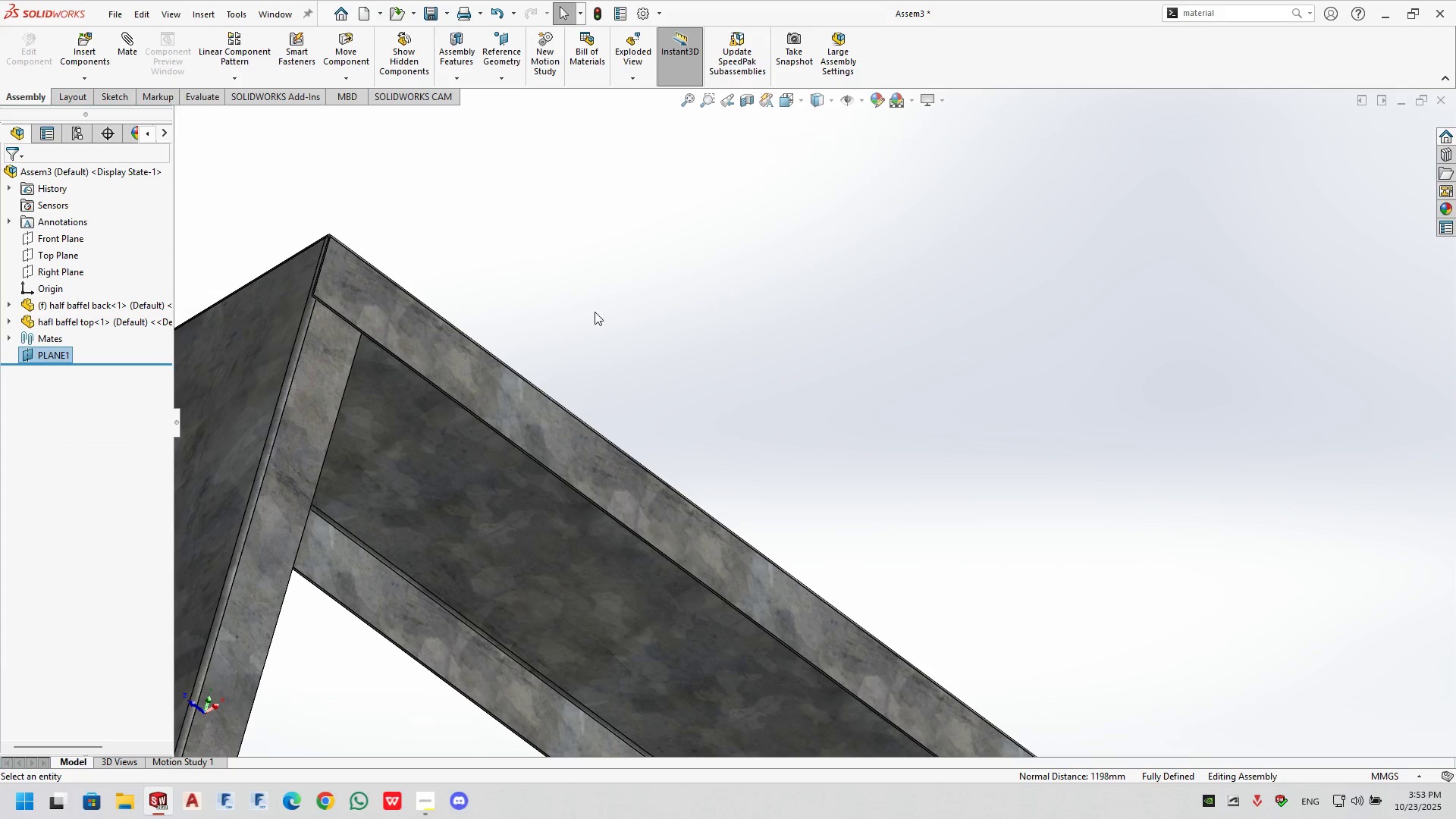 
left_click([121, 327])
 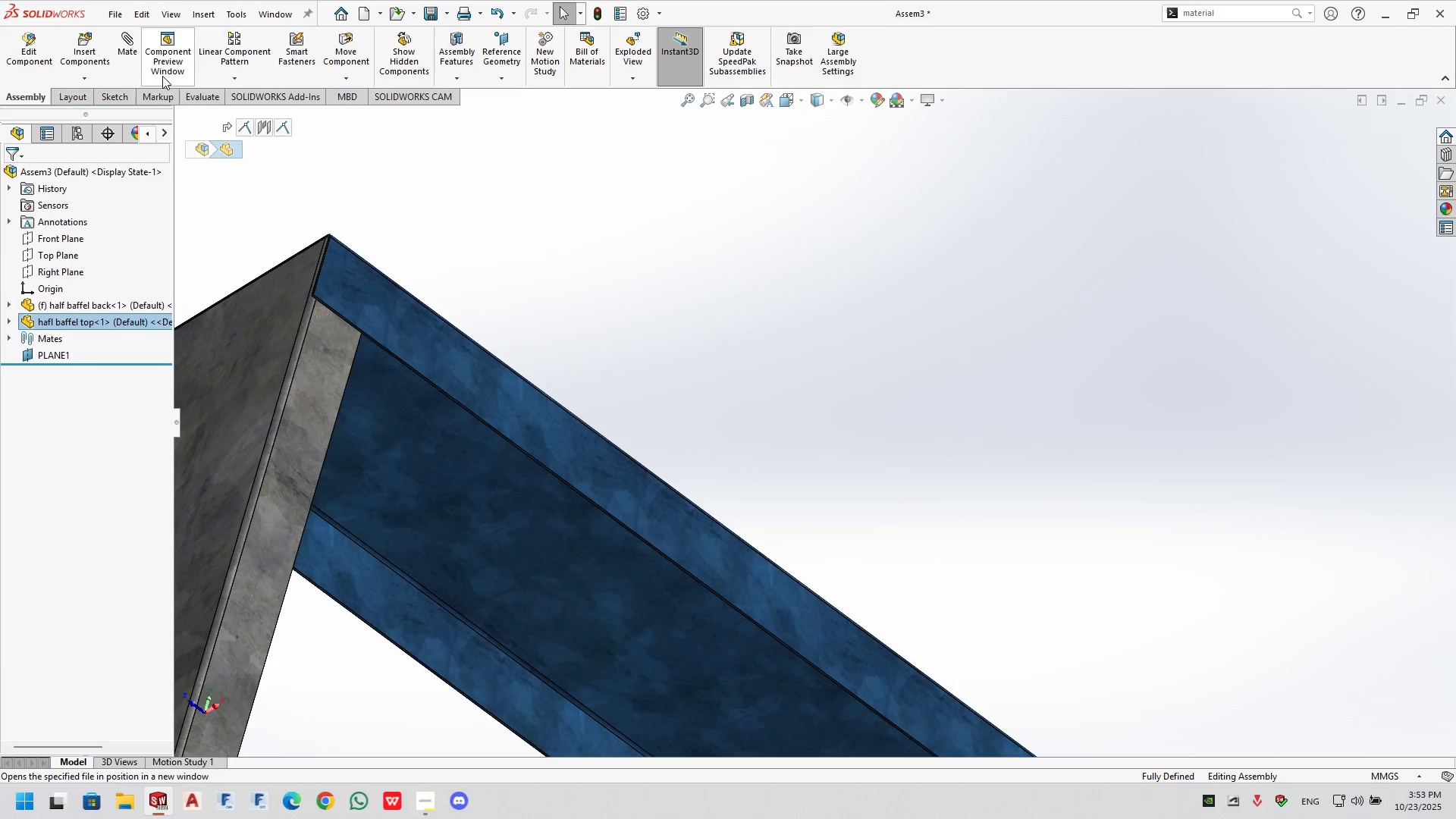 
left_click([221, 76])
 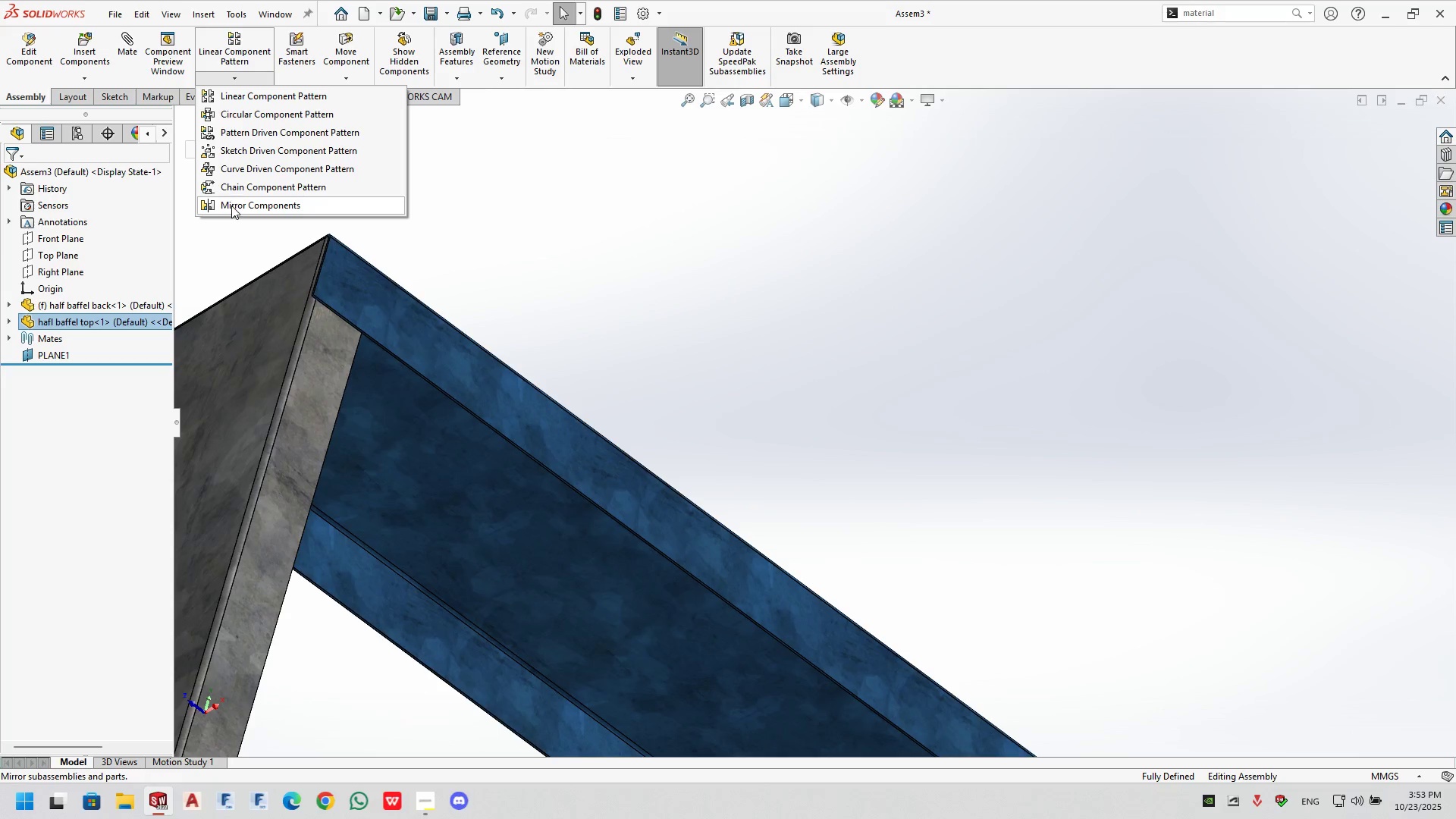 
left_click([231, 206])
 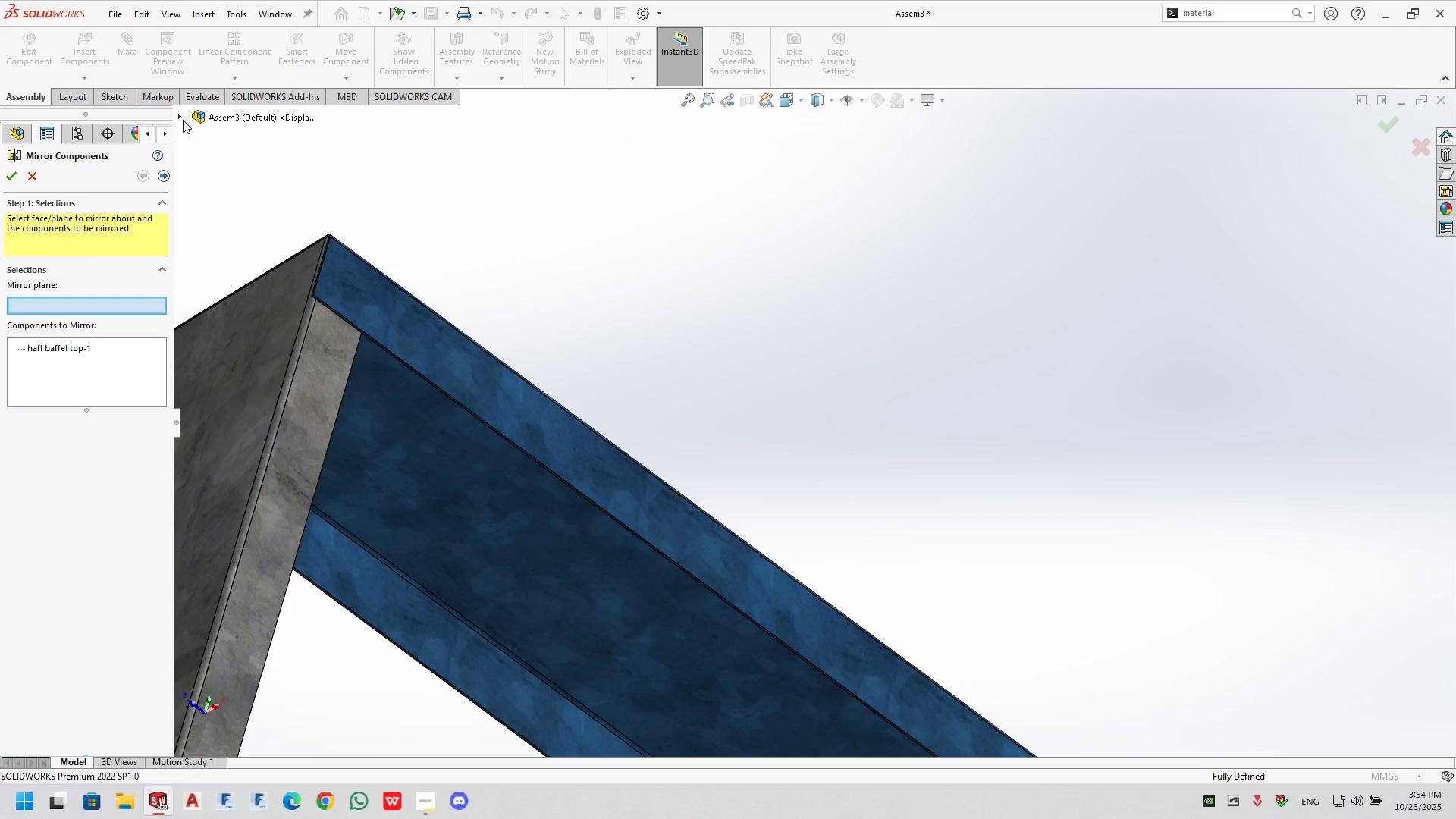 
left_click([177, 118])
 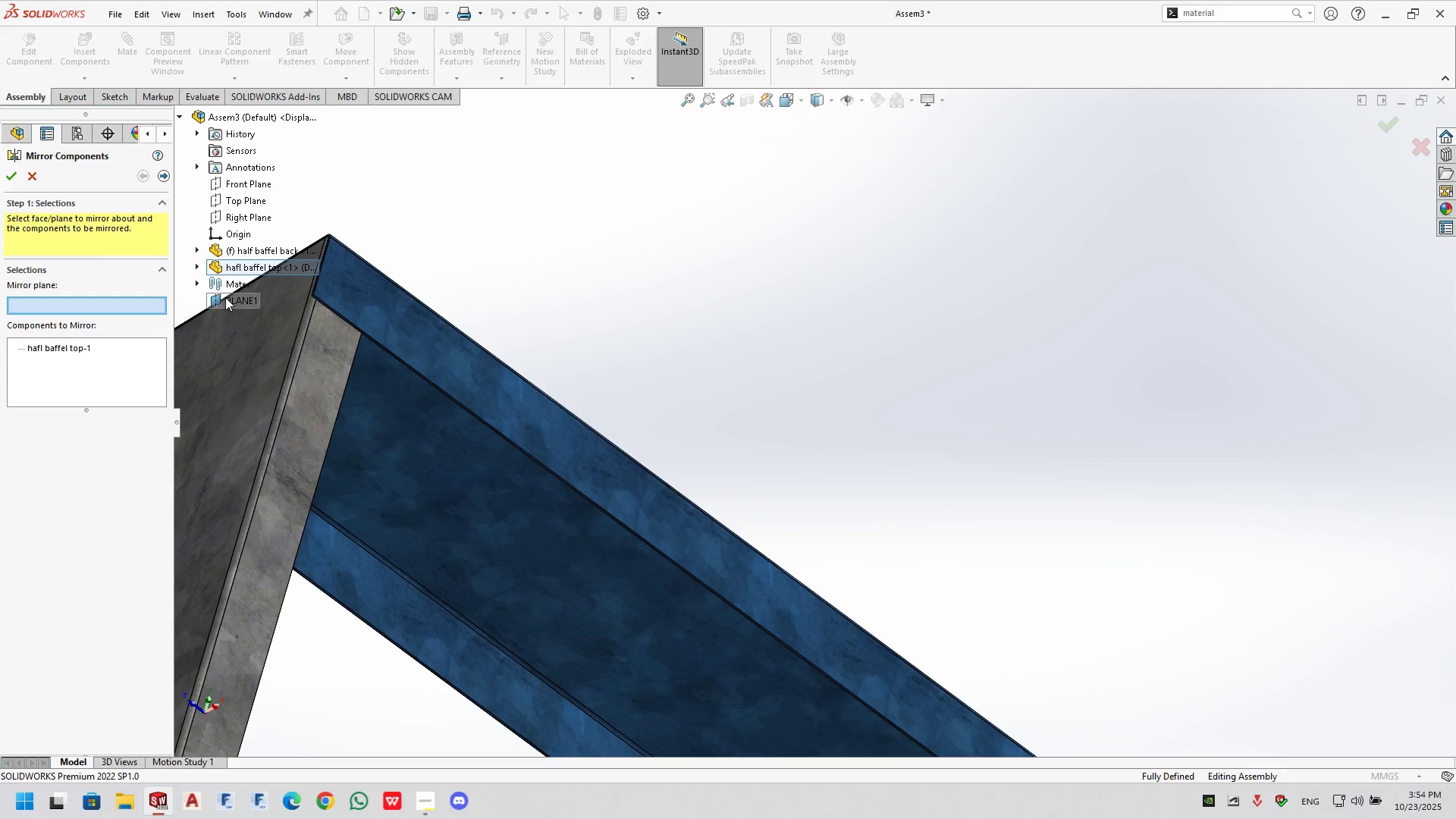 
left_click([227, 296])
 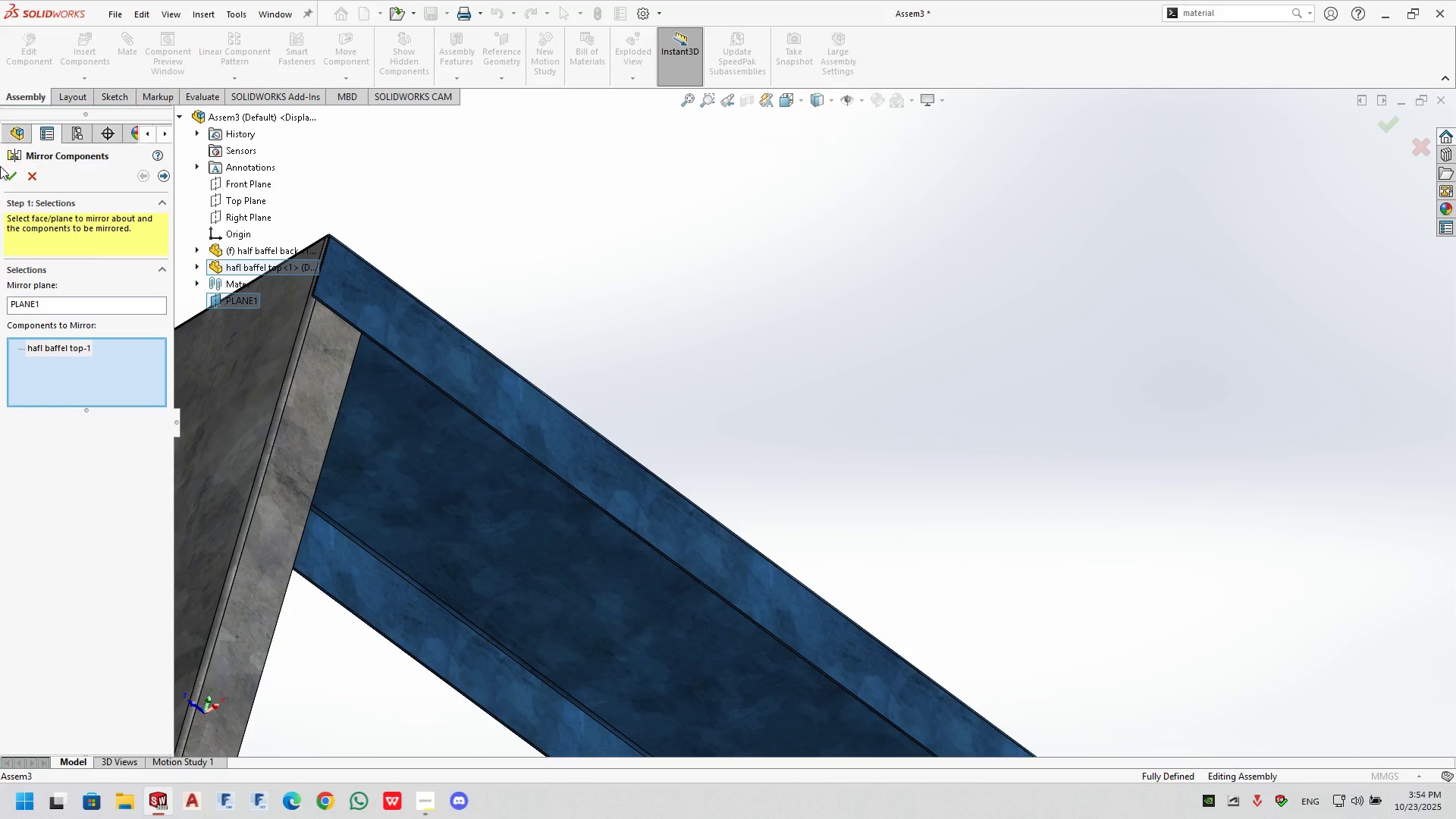 
left_click([6, 173])
 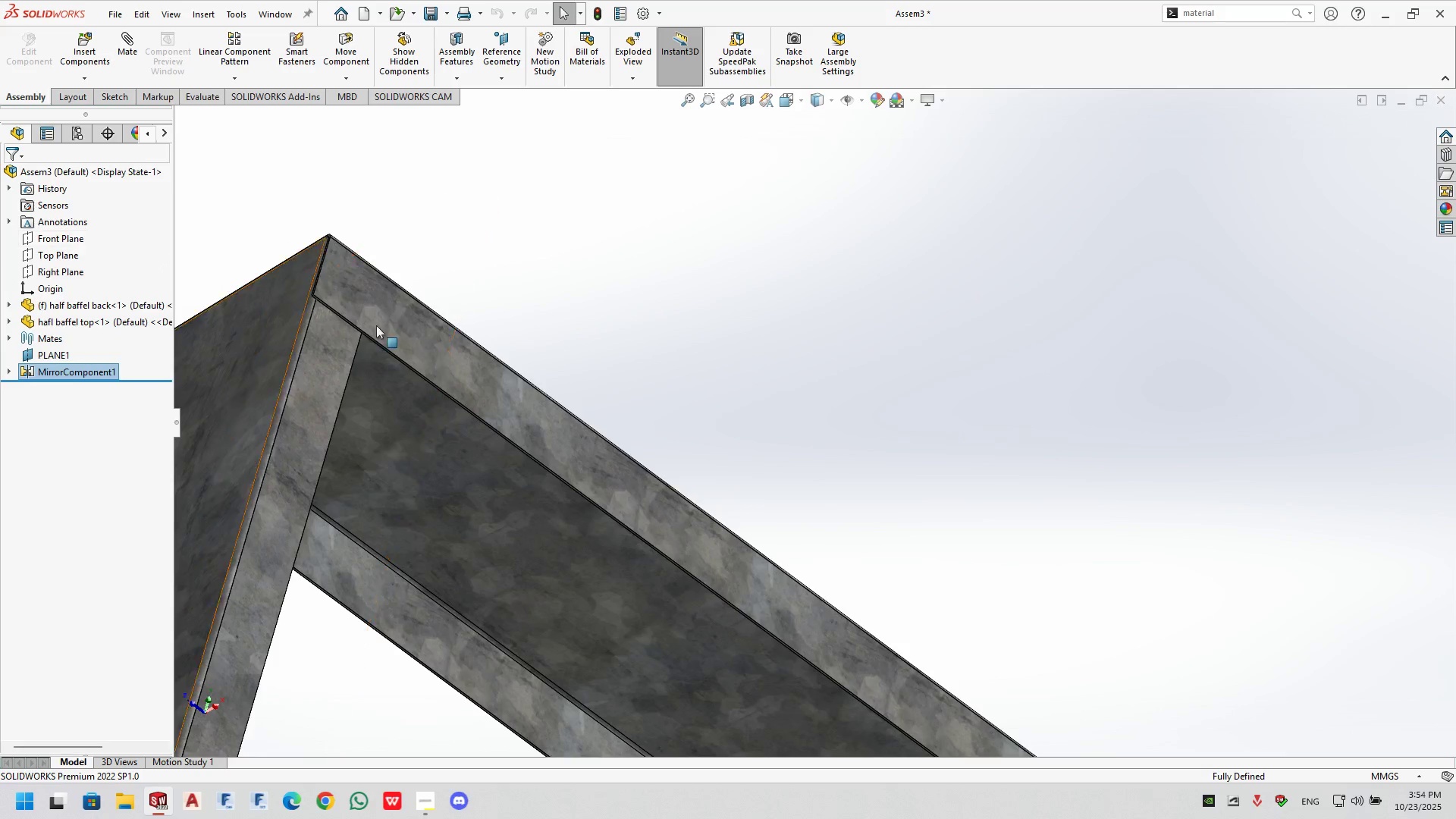 
scroll: coordinate [683, 529], scroll_direction: up, amount: 15.0
 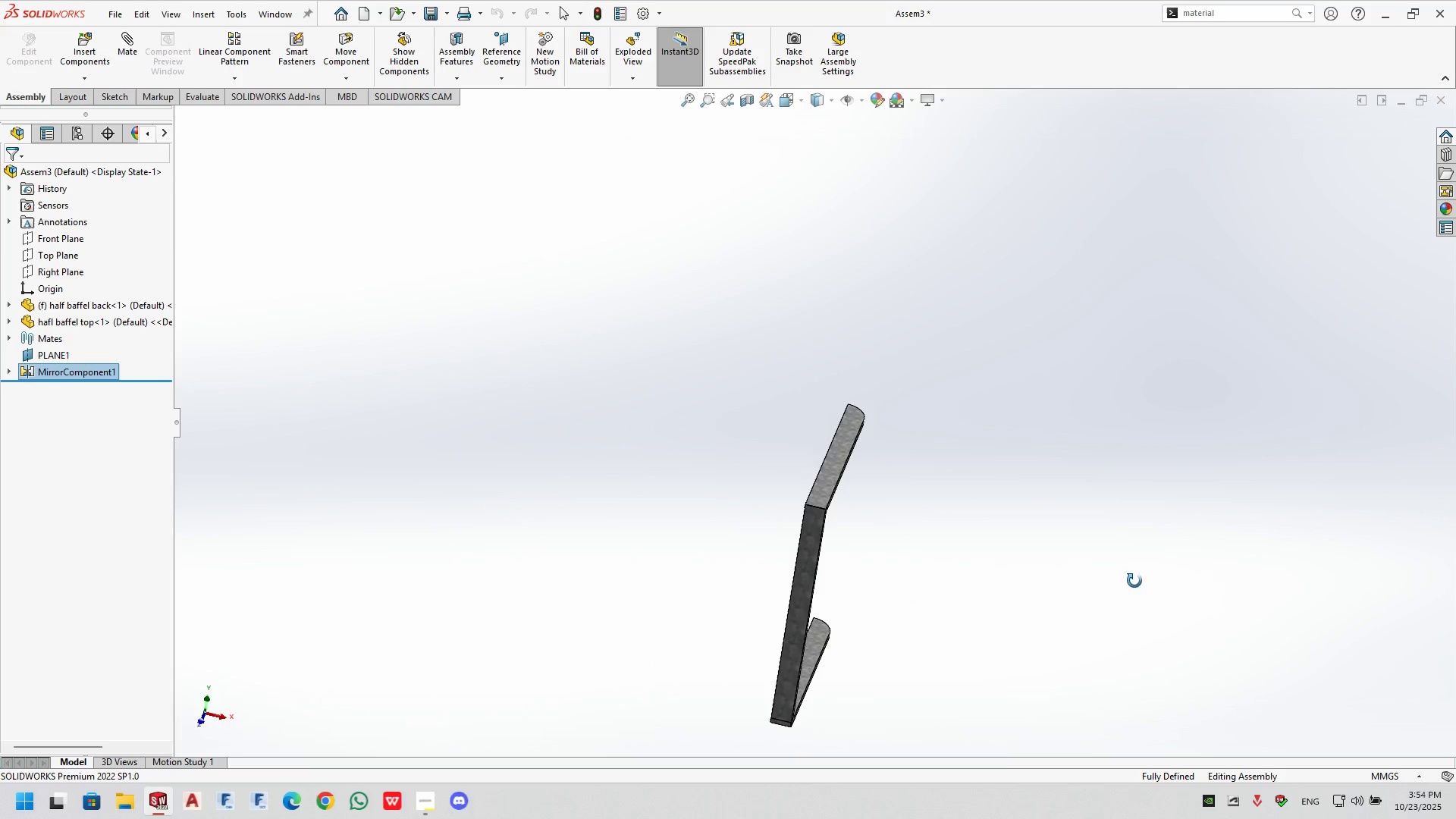 
scroll: coordinate [771, 599], scroll_direction: down, amount: 10.0
 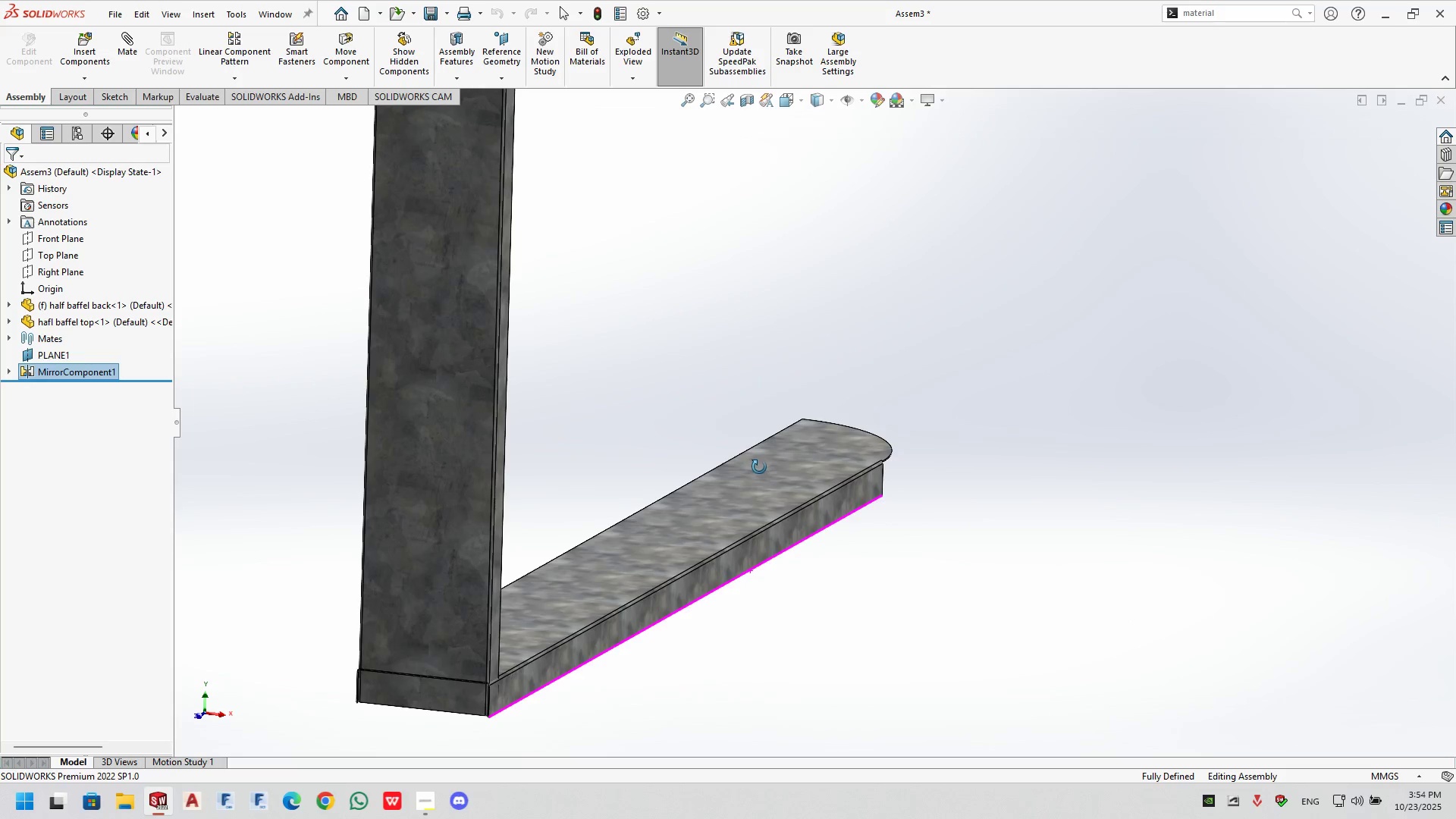 
scroll: coordinate [818, 253], scroll_direction: up, amount: 6.0
 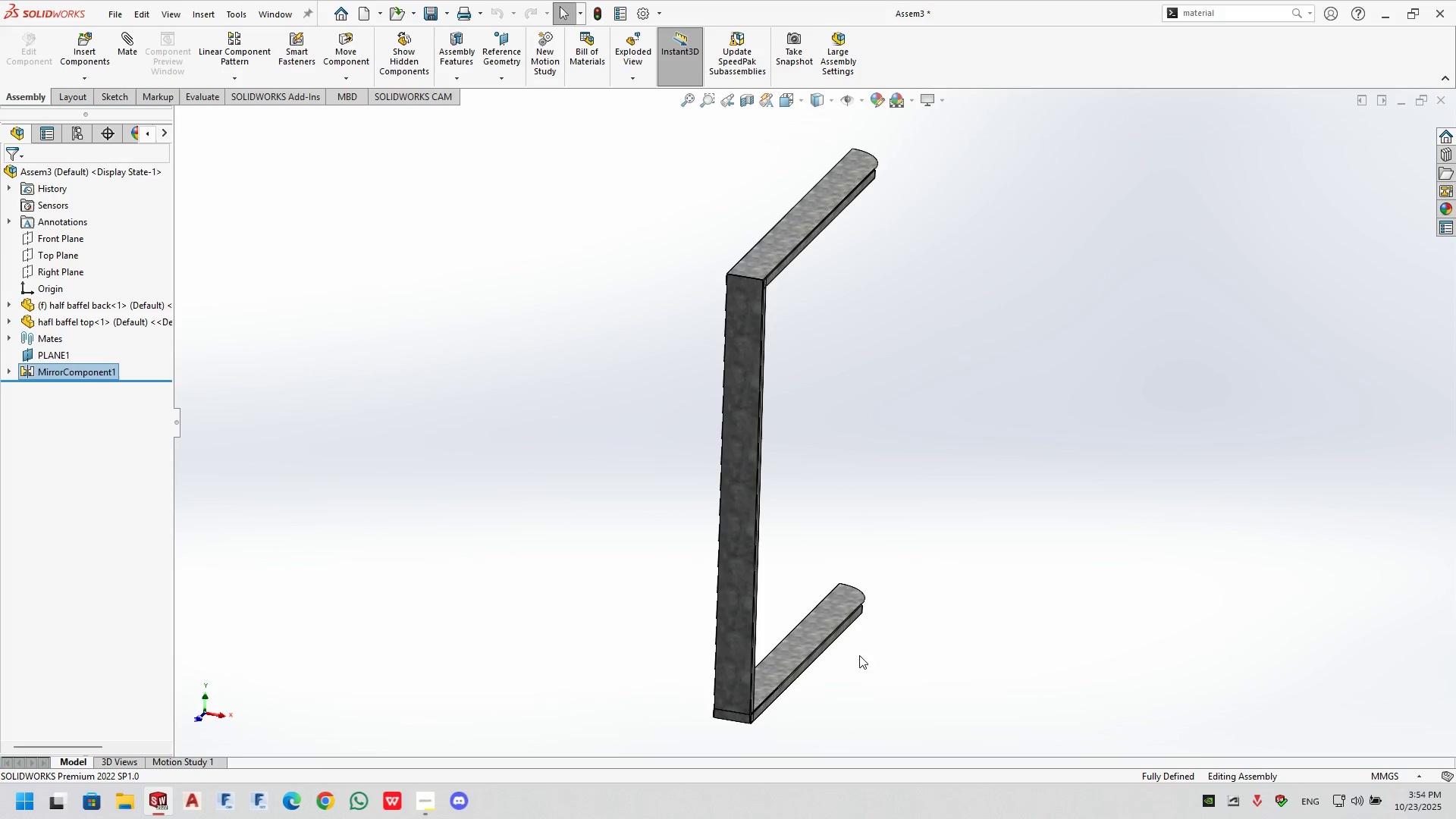 
scroll: coordinate [679, 629], scroll_direction: down, amount: 10.0
 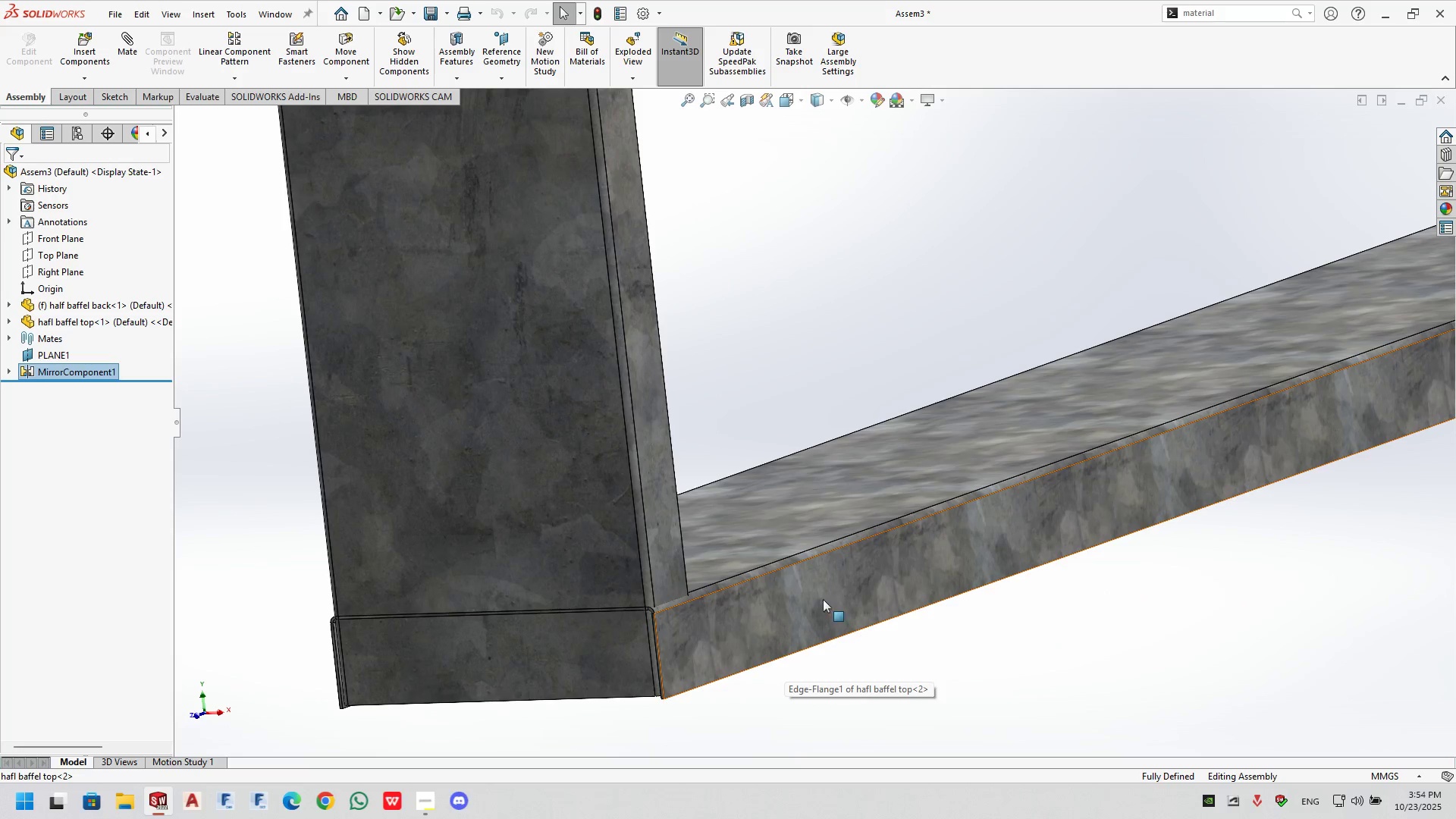 
left_click([587, 14])
 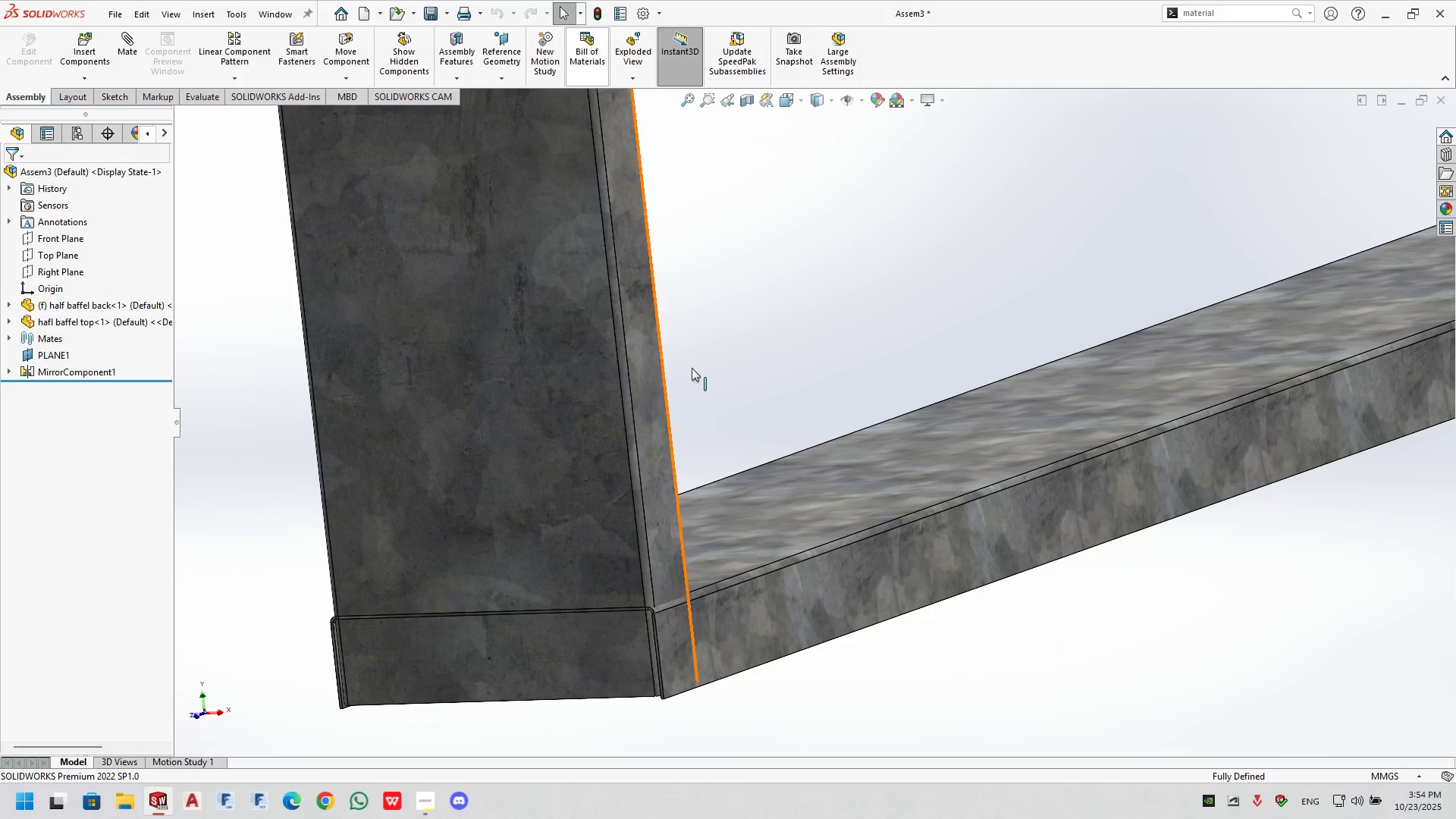 
key(Control+ControlLeft)
 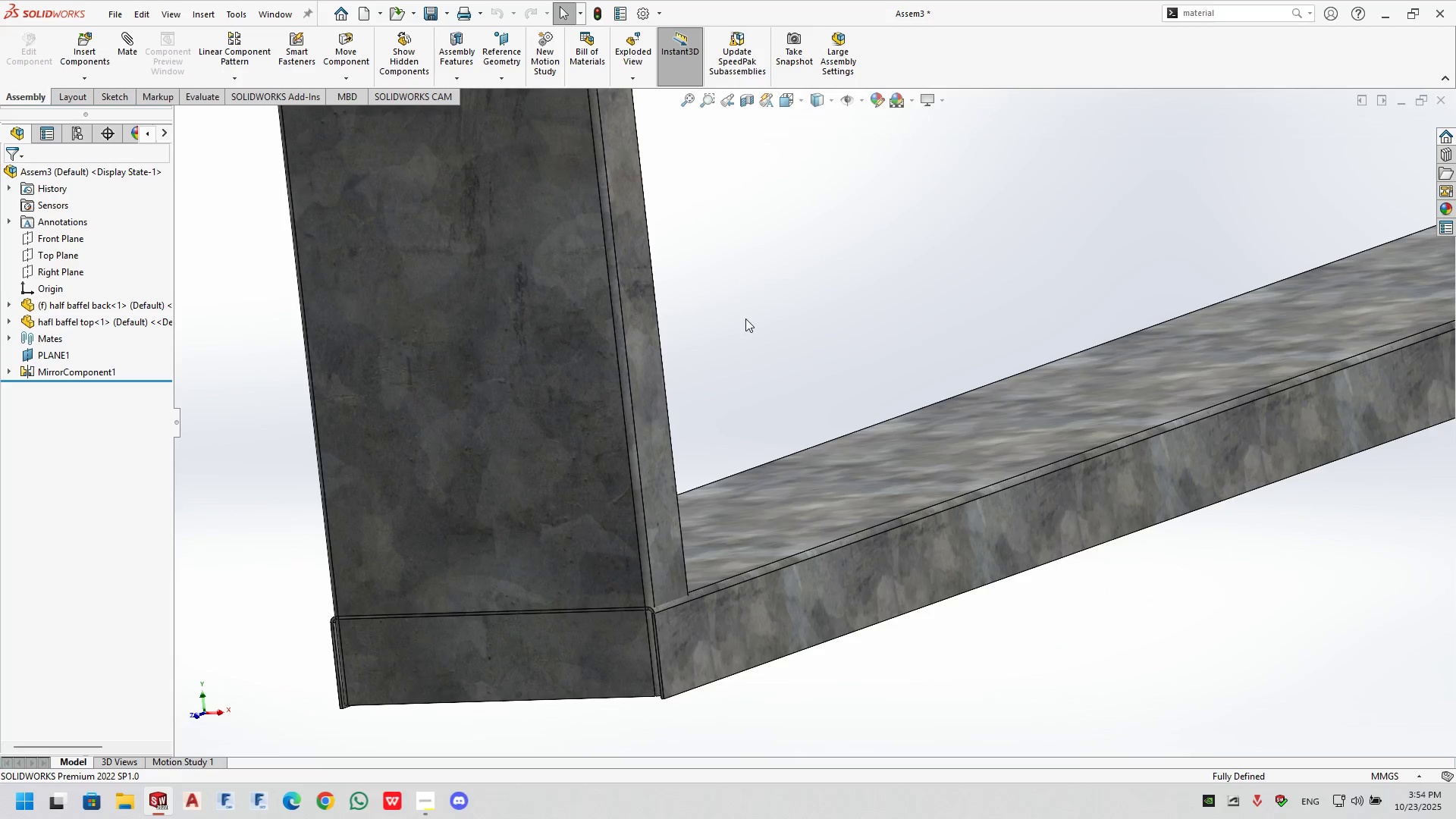 
left_click([745, 318])
 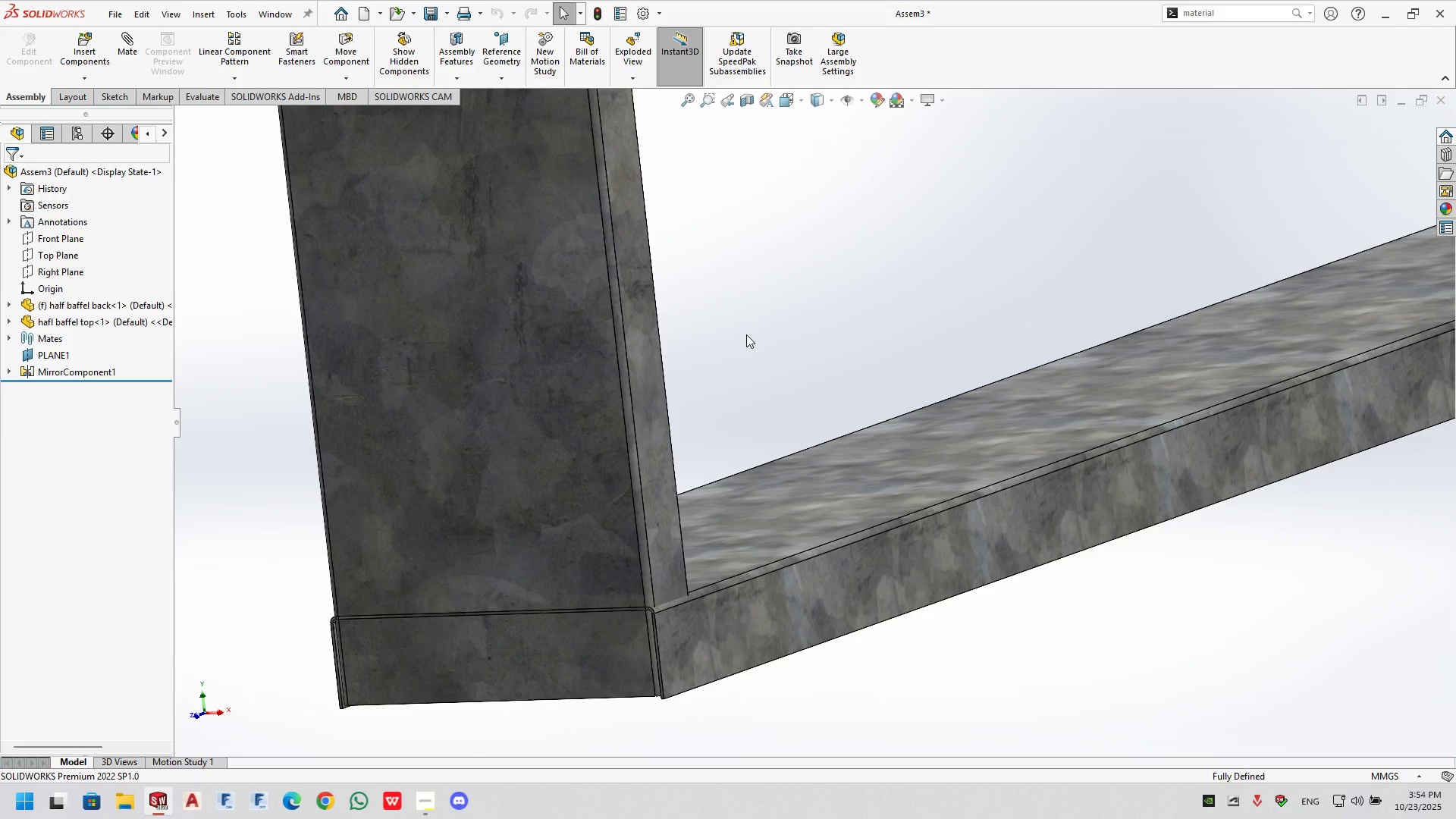 
scroll: coordinate [746, 334], scroll_direction: up, amount: 9.0
 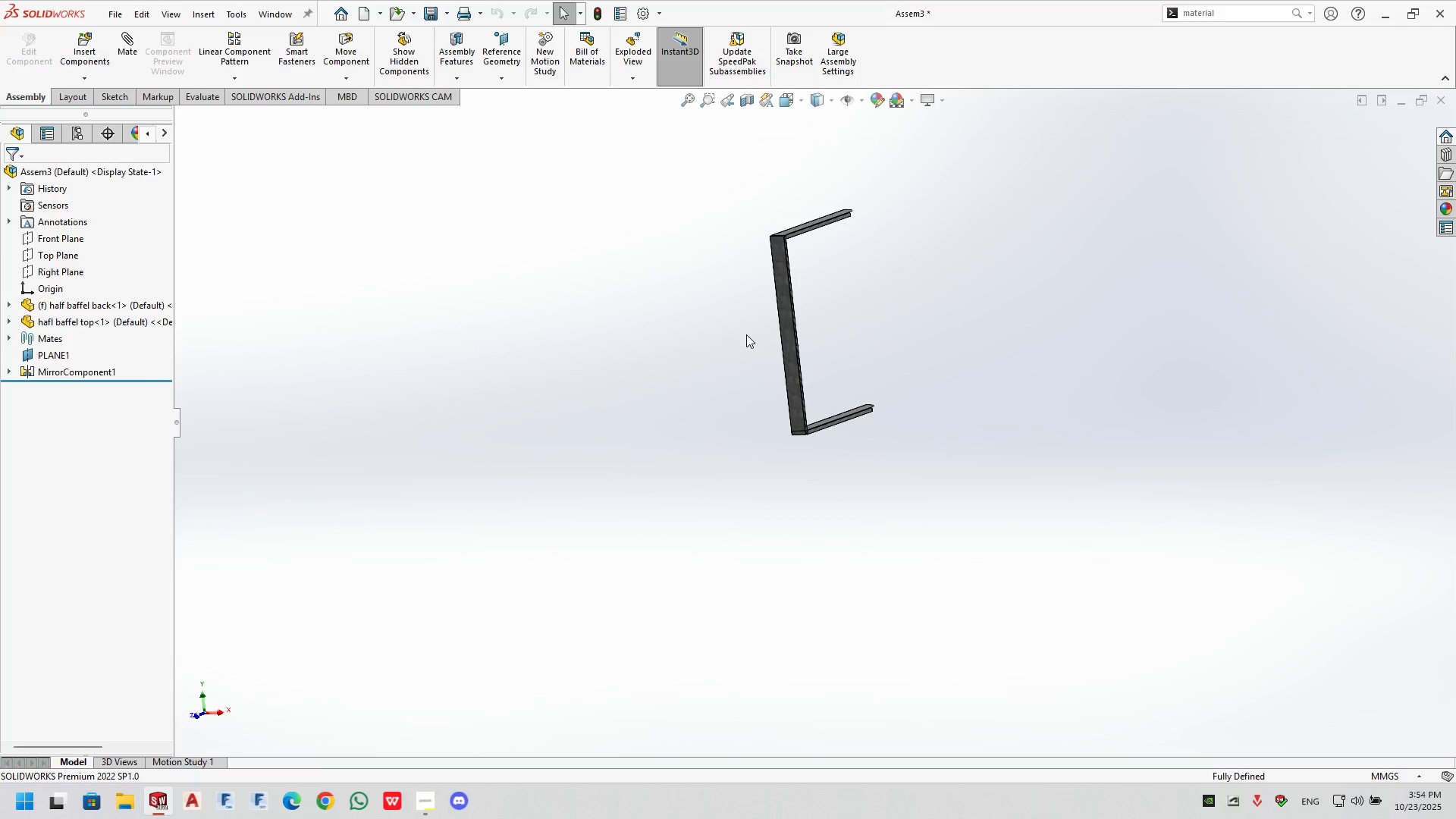 
scroll: coordinate [812, 260], scroll_direction: down, amount: 6.0
 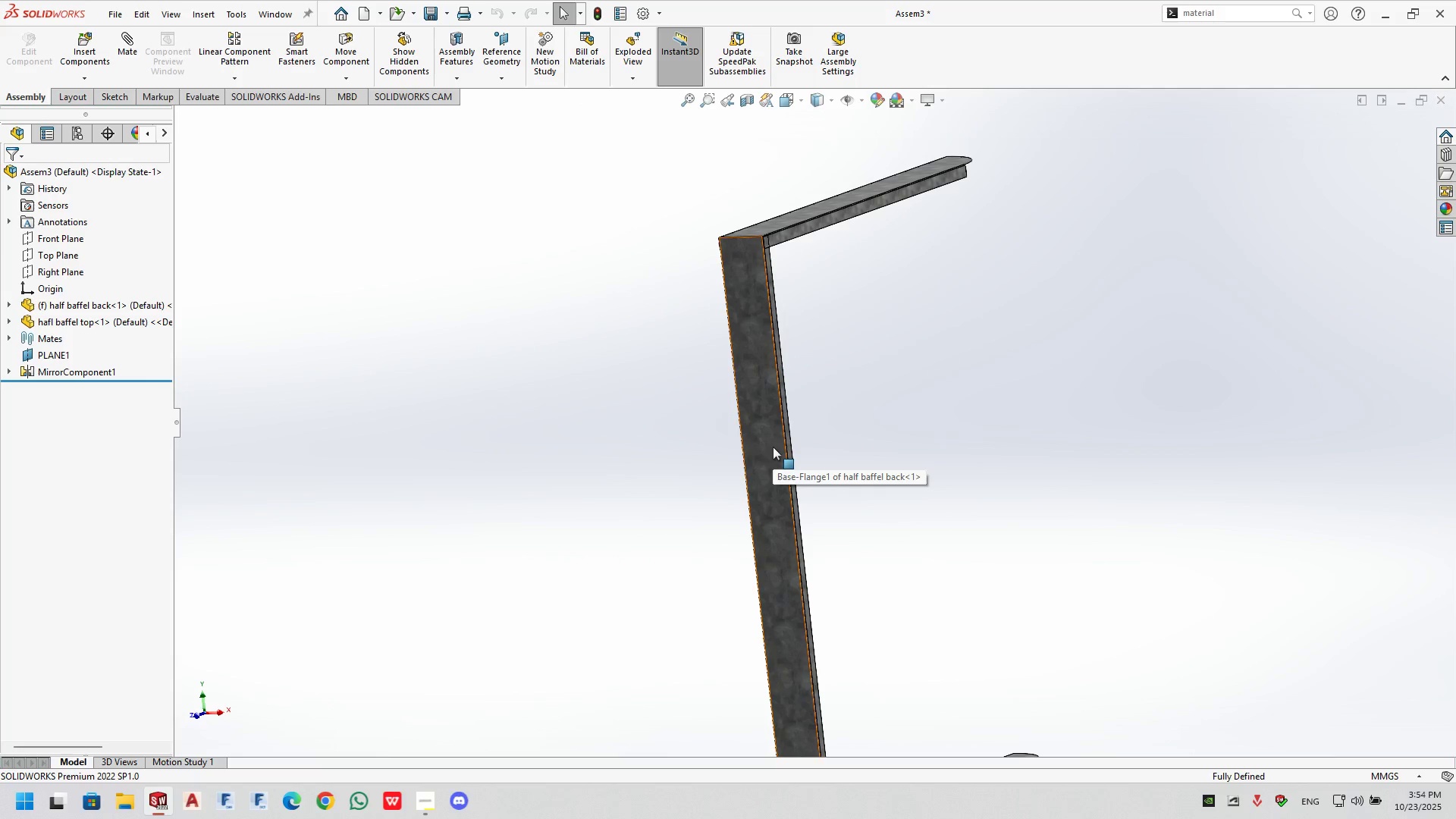 
scroll: coordinate [963, 618], scroll_direction: up, amount: 1.0
 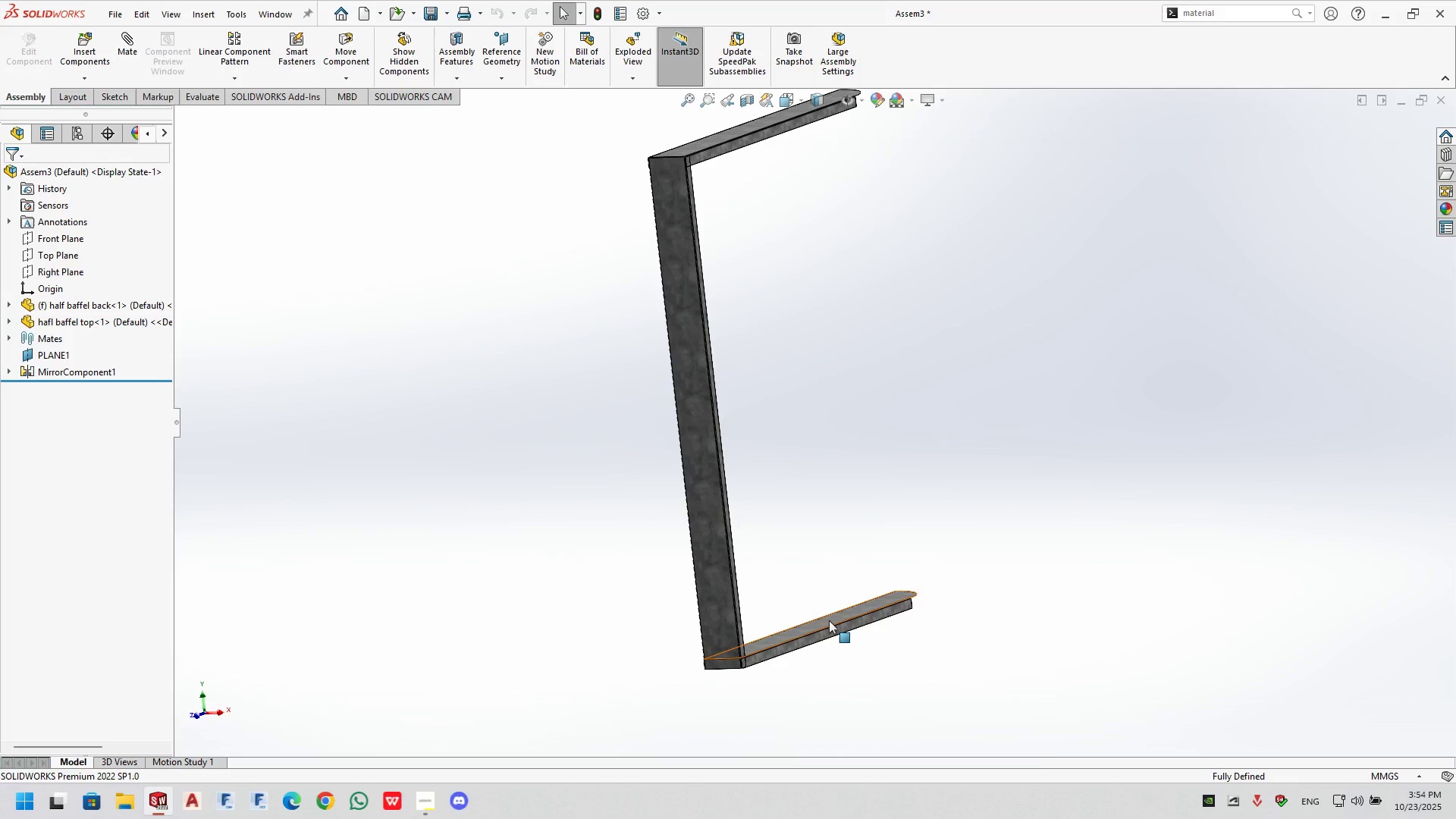 
left_click([829, 620])
 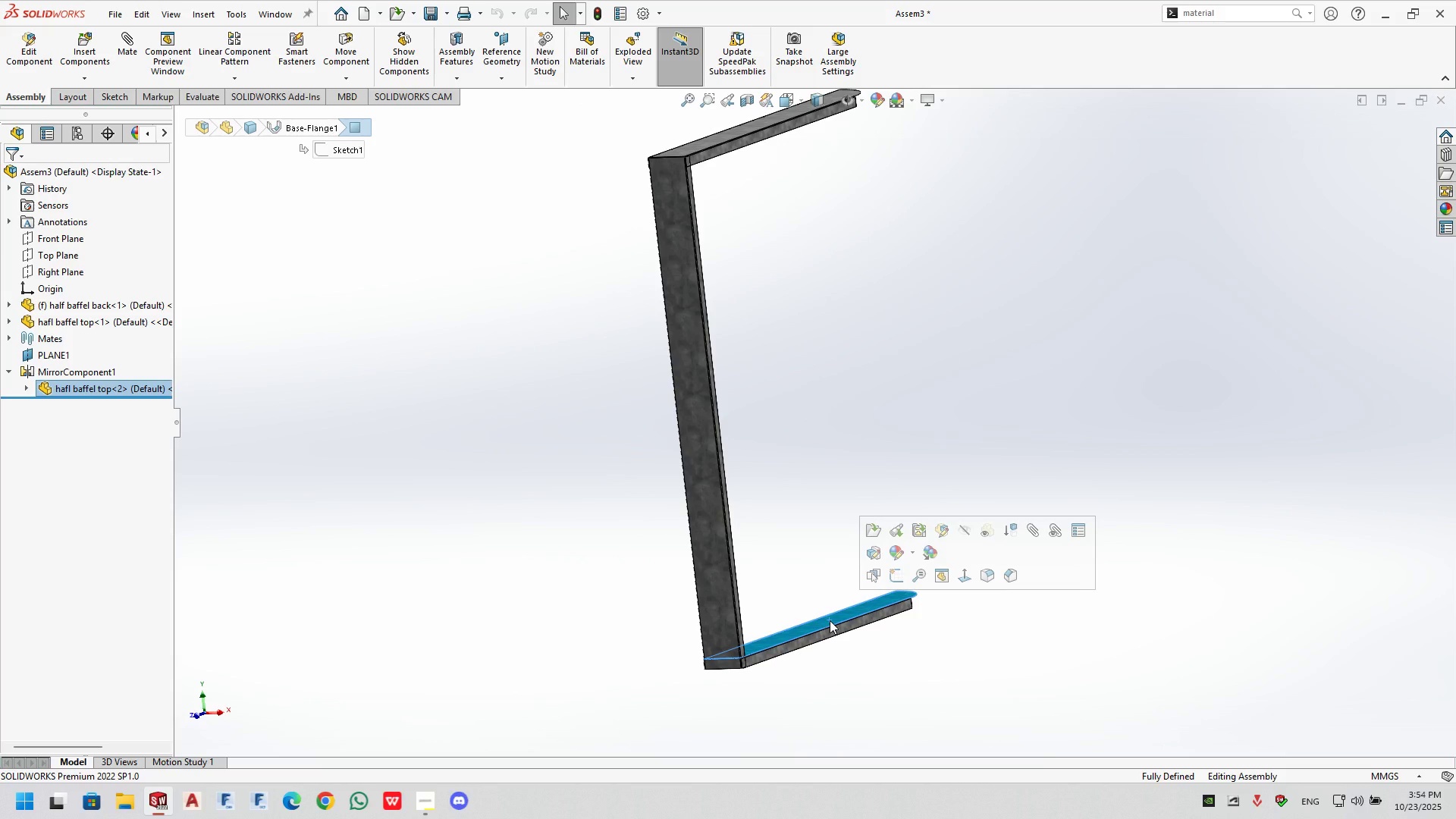 
key(Delete)
 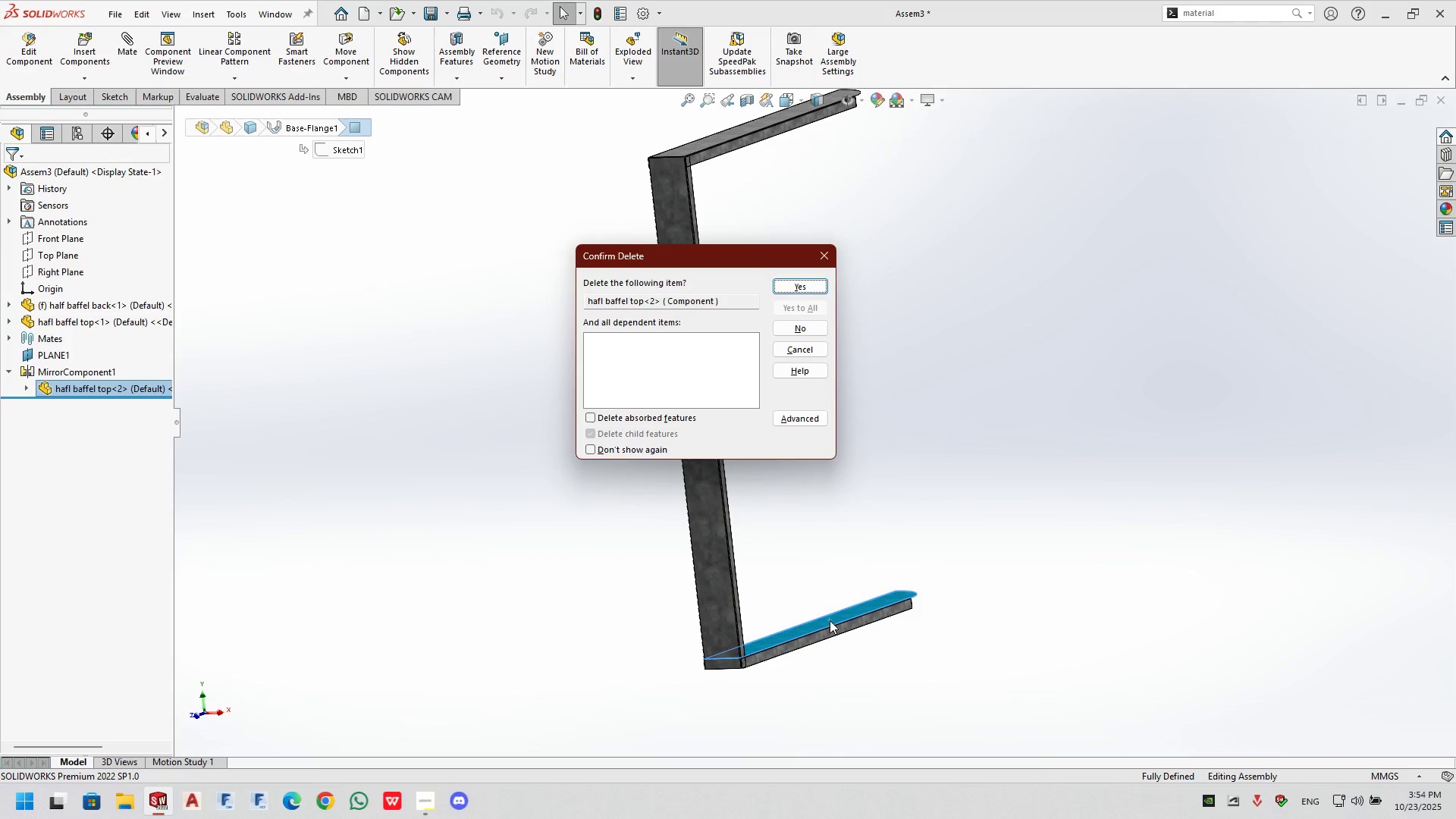 
key(Enter)
 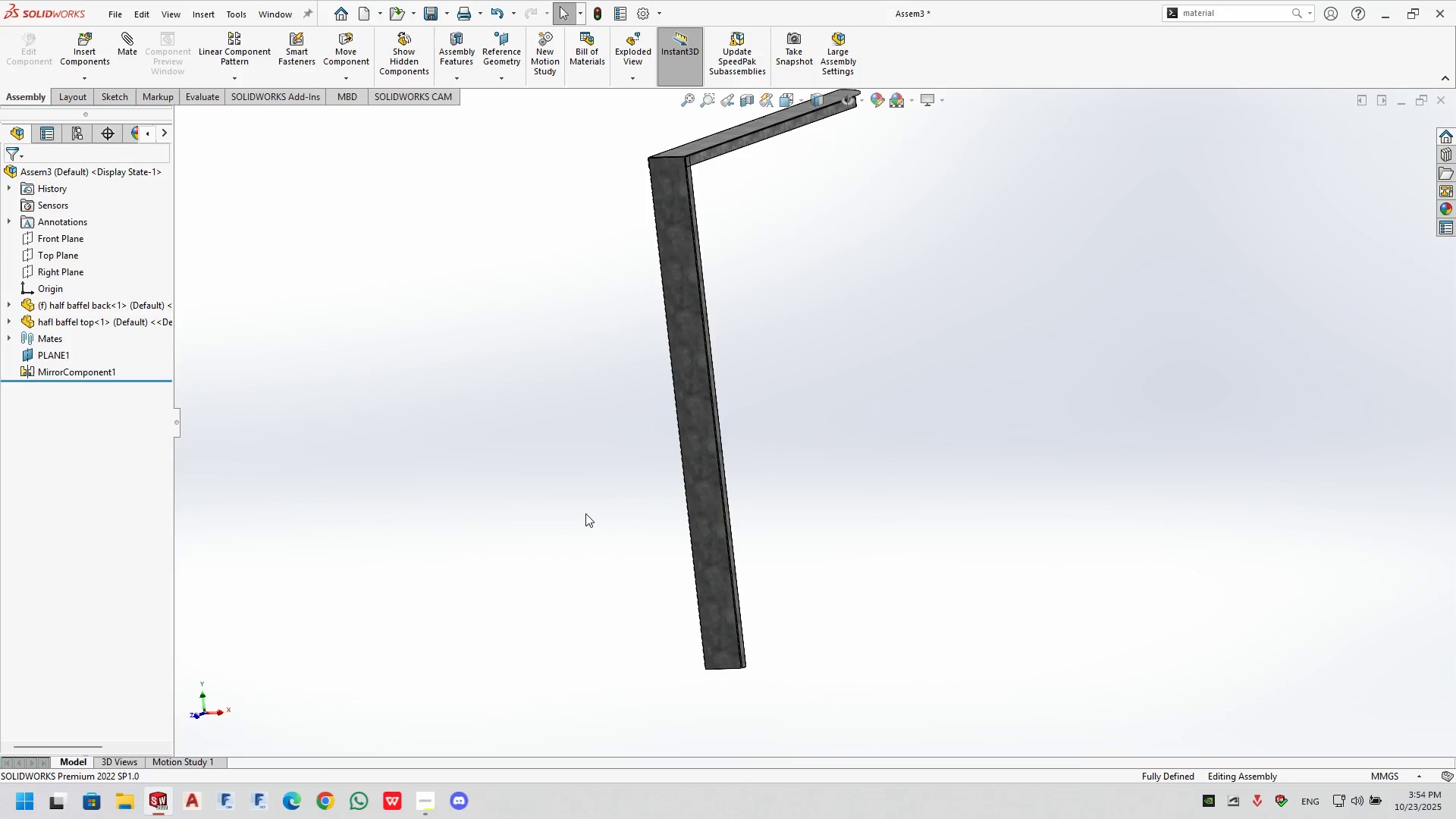 
left_click([610, 320])
 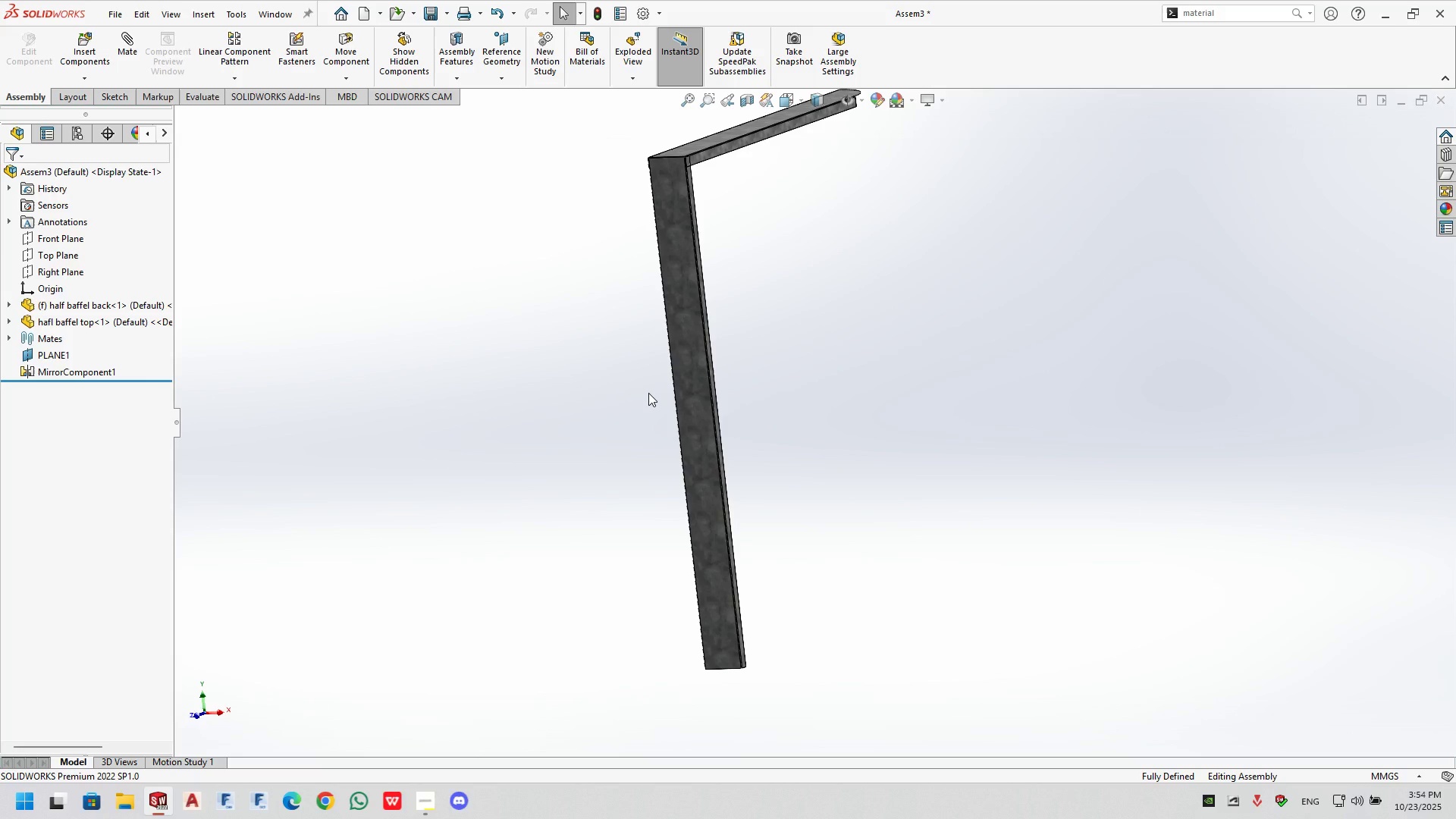 
key(Control+Tab)
 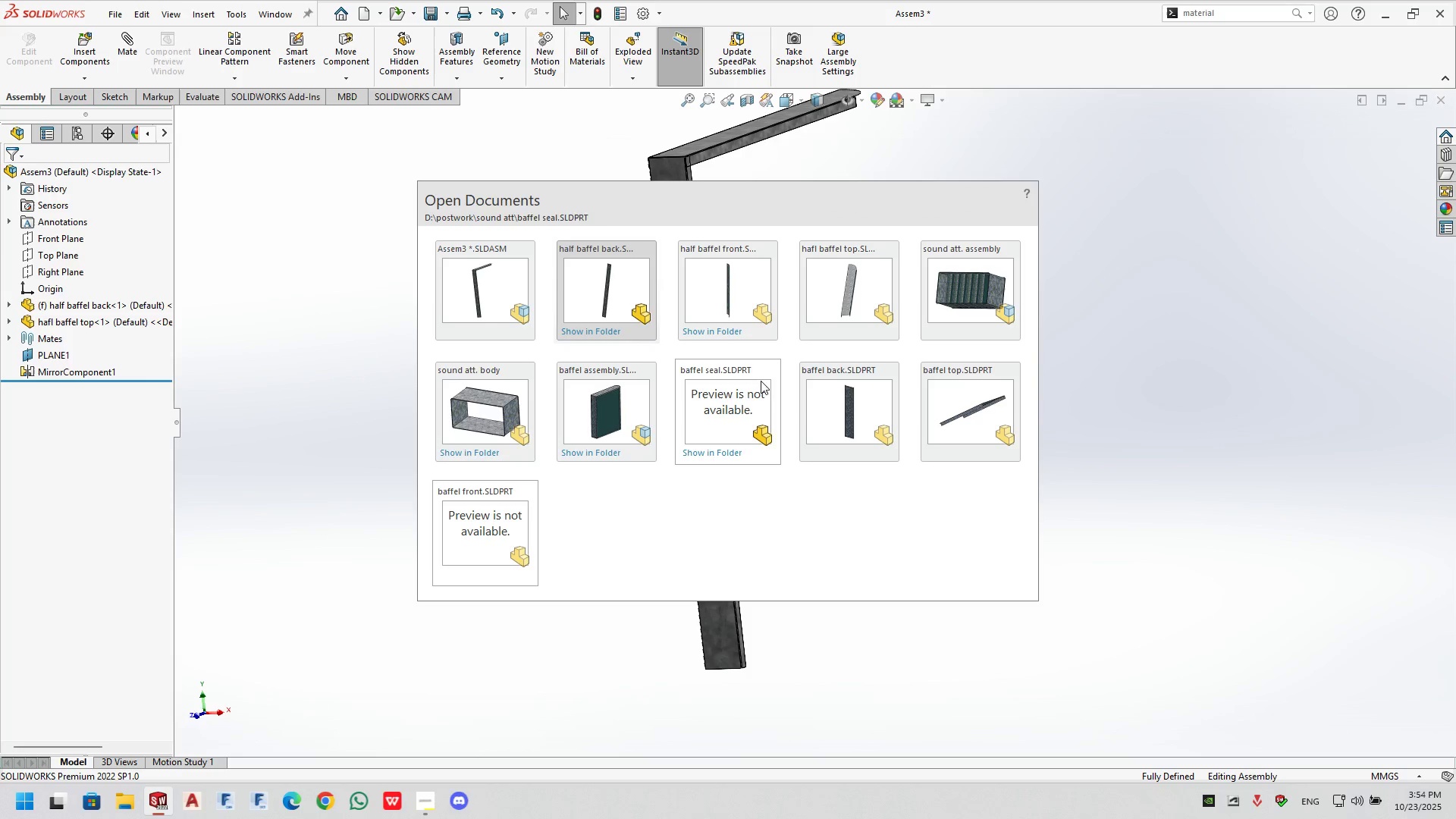 
left_click([960, 282])
 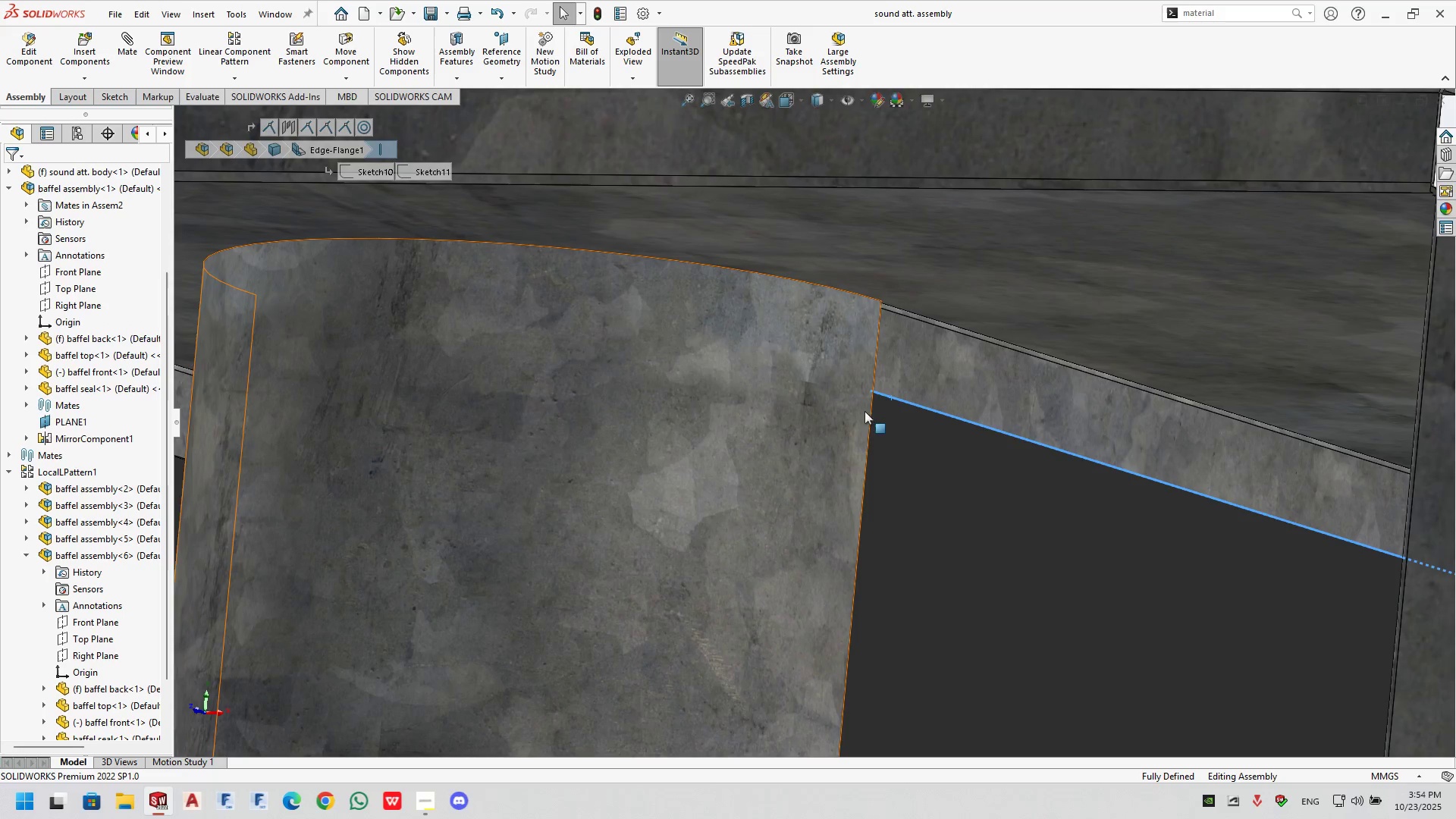 
scroll: coordinate [839, 583], scroll_direction: up, amount: 14.0
 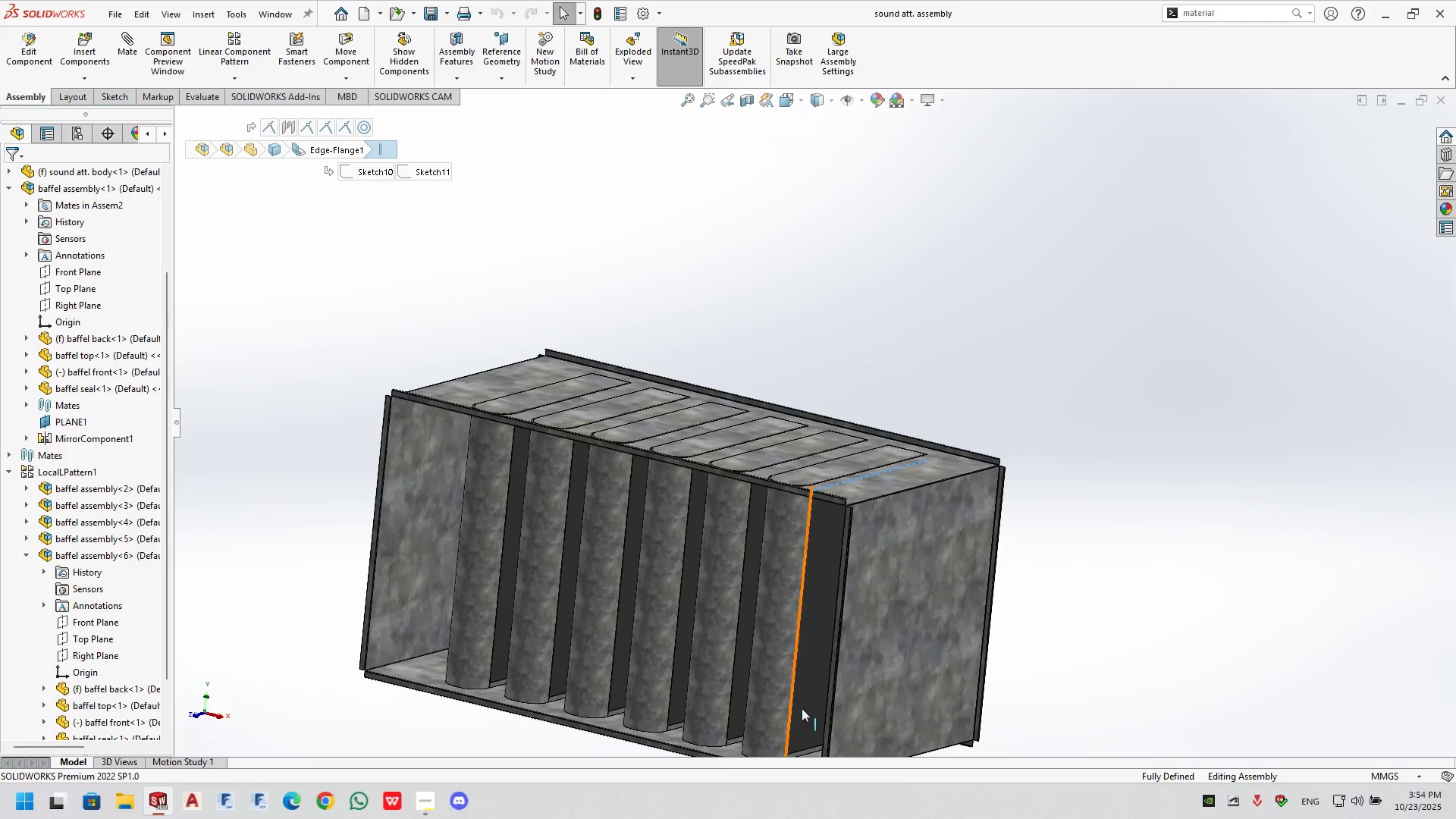 
scroll: coordinate [781, 469], scroll_direction: down, amount: 12.0
 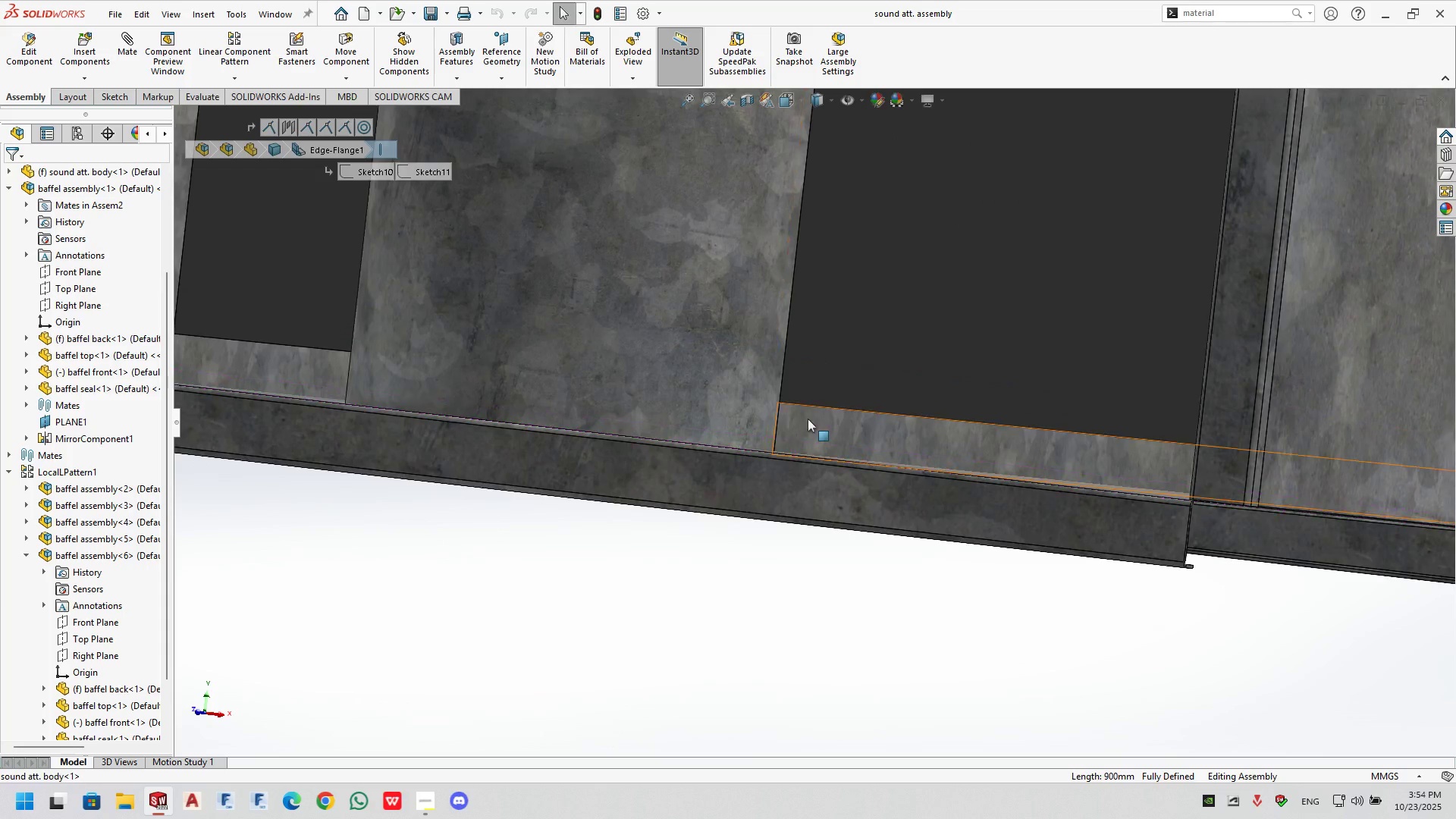 
left_click([806, 422])
 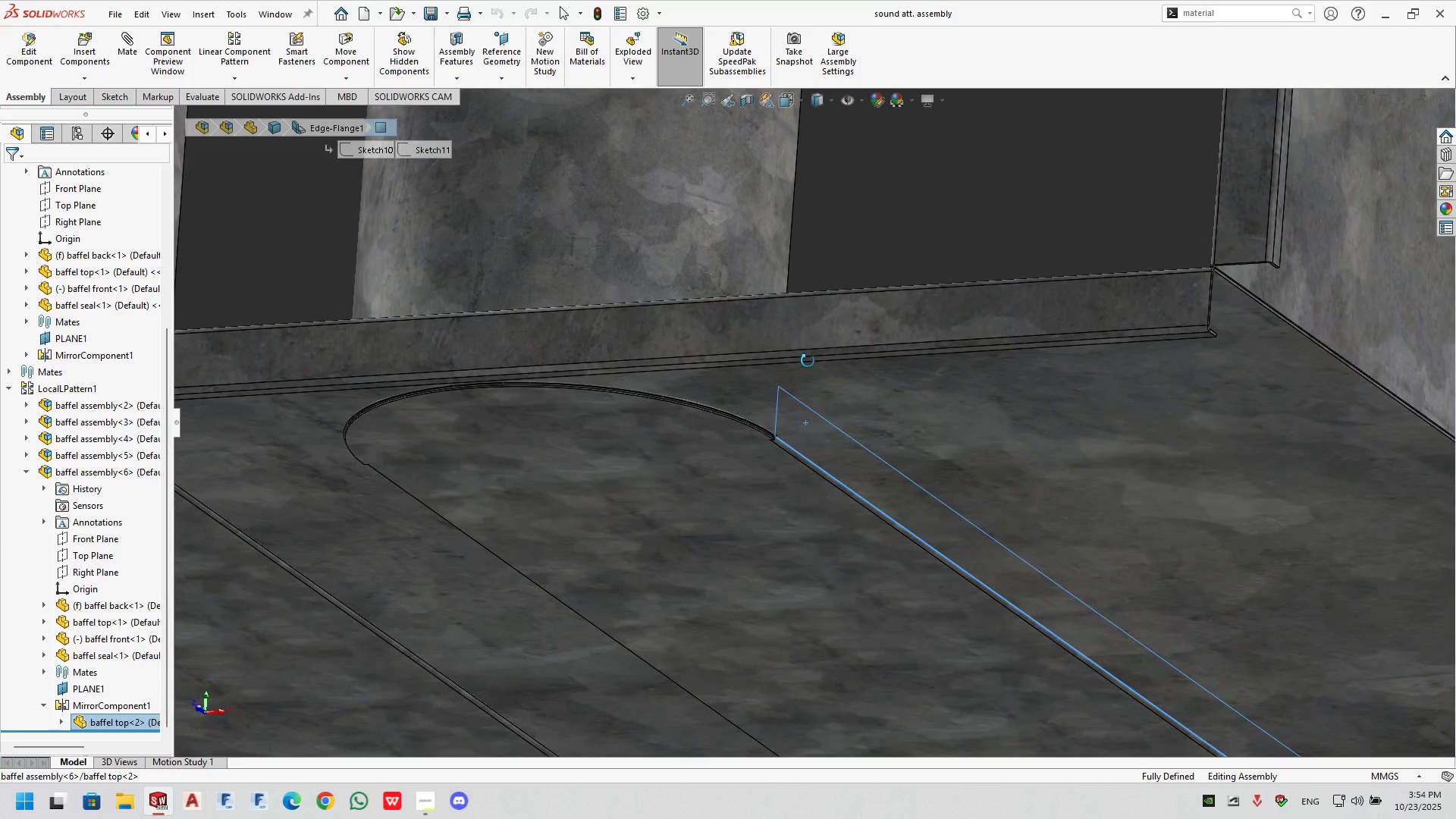 
left_click([728, 449])
 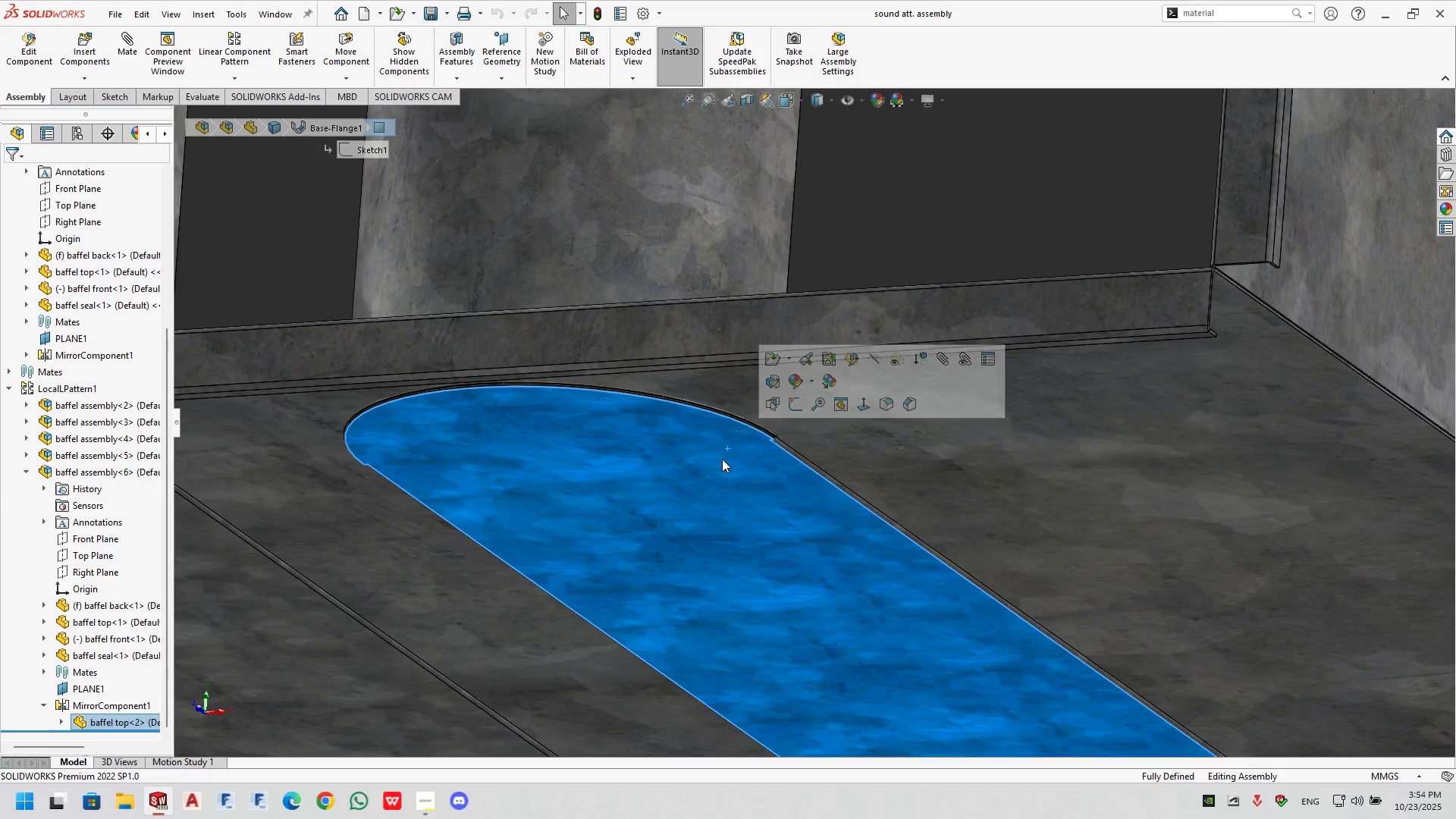 
scroll: coordinate [1244, 547], scroll_direction: up, amount: 8.0
 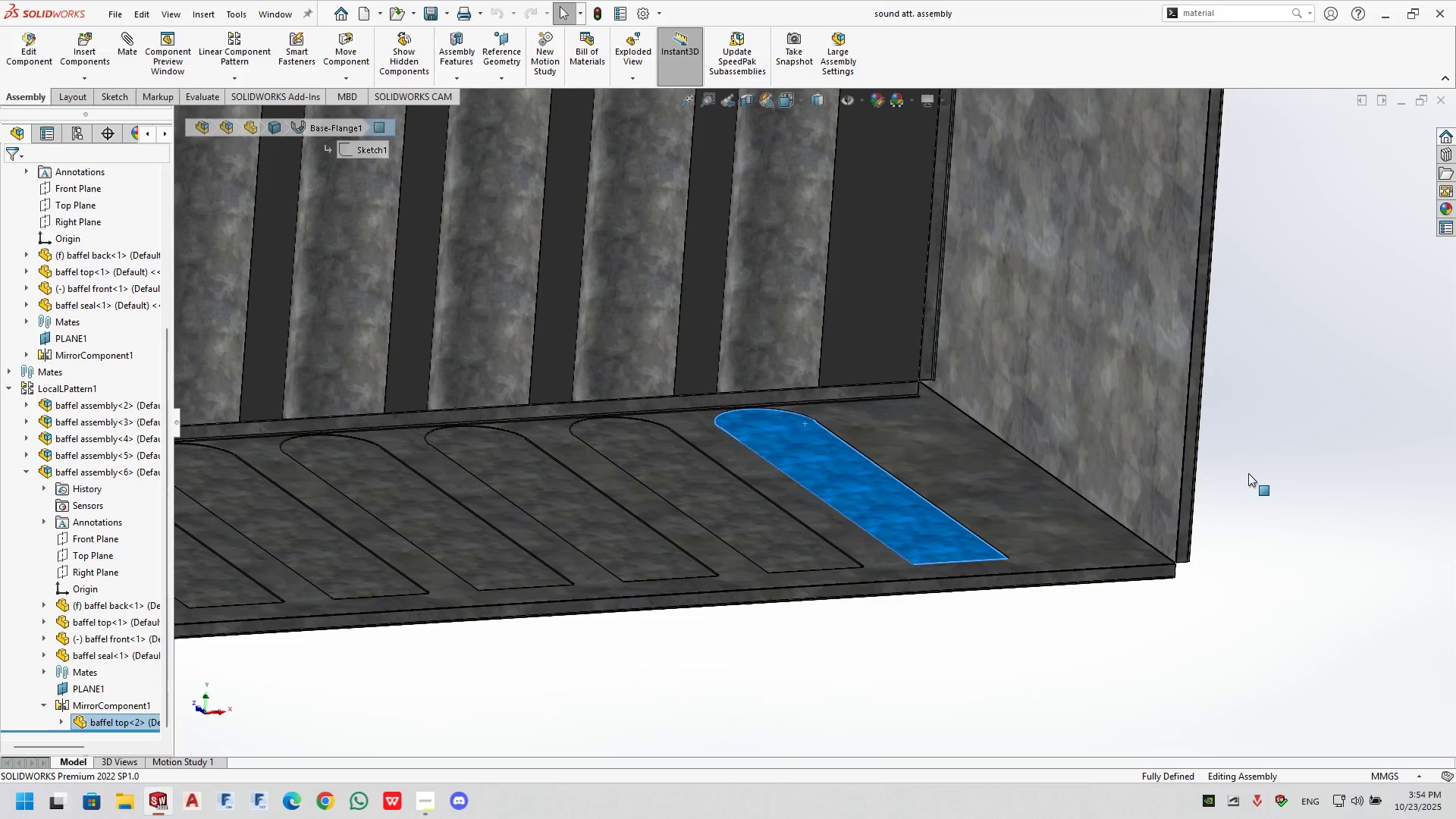 
left_click([1248, 472])
 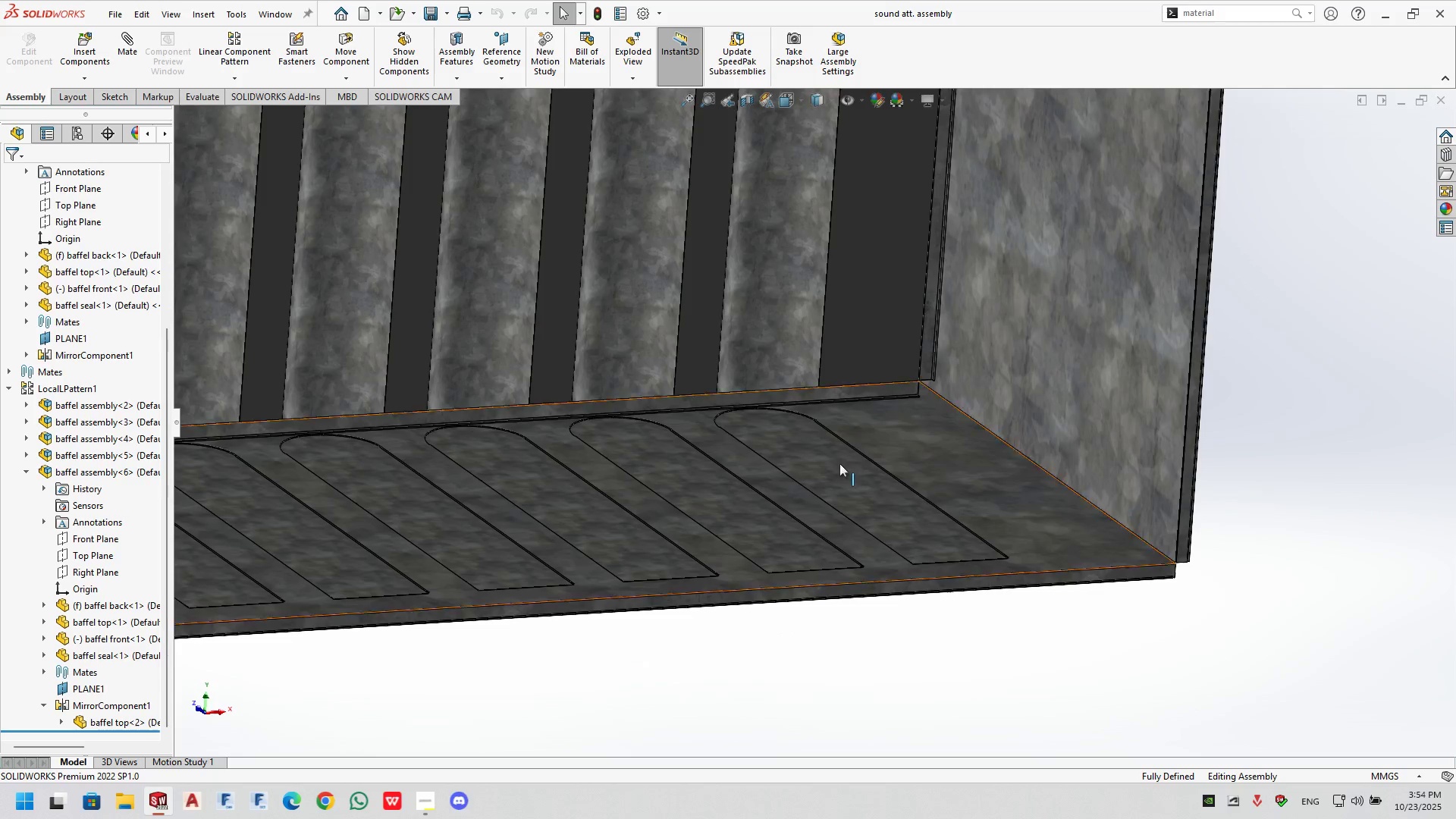 
scroll: coordinate [877, 378], scroll_direction: down, amount: 17.0
 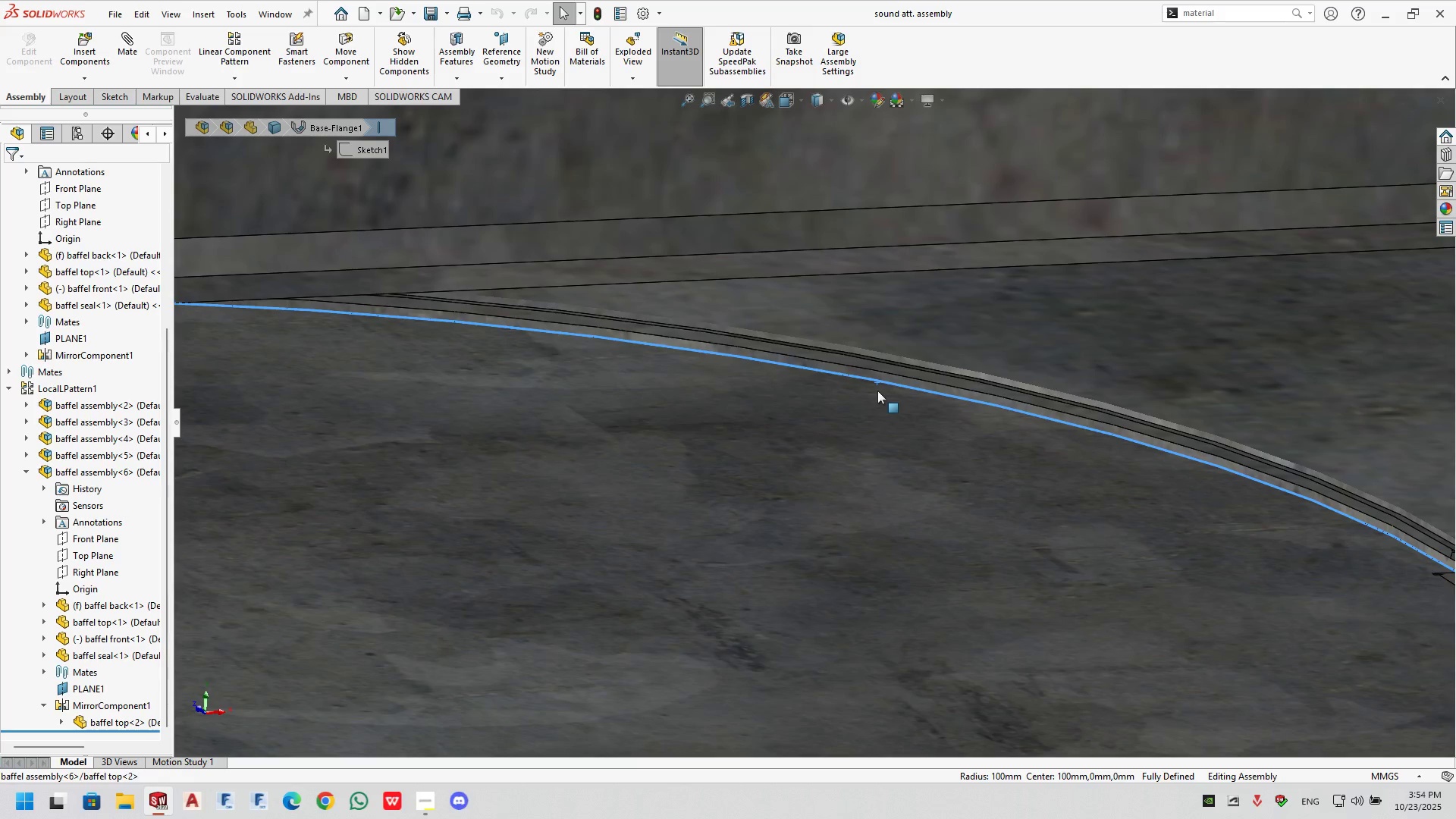 
scroll: coordinate [918, 380], scroll_direction: up, amount: 21.0
 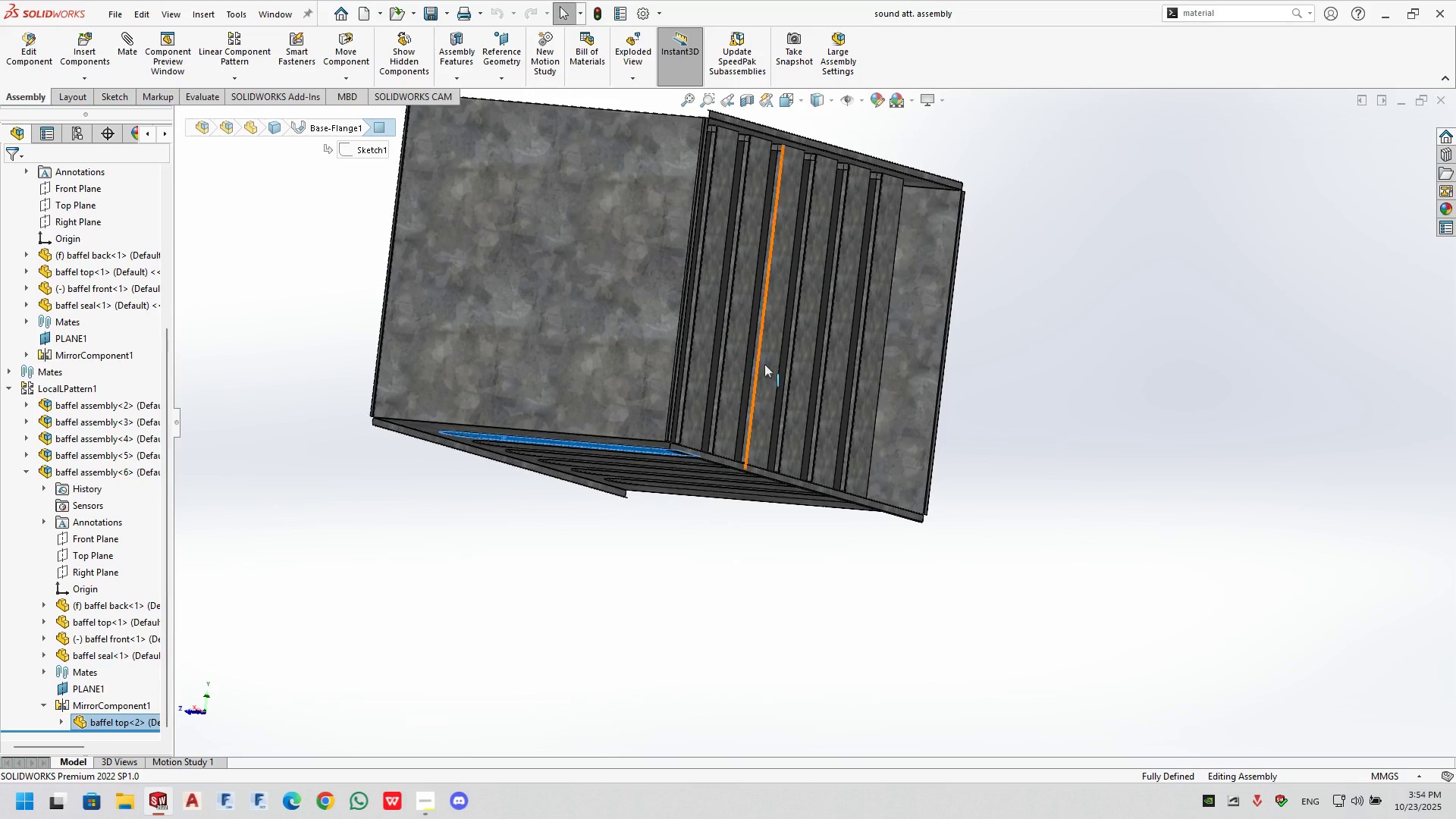 
scroll: coordinate [819, 253], scroll_direction: down, amount: 13.0
 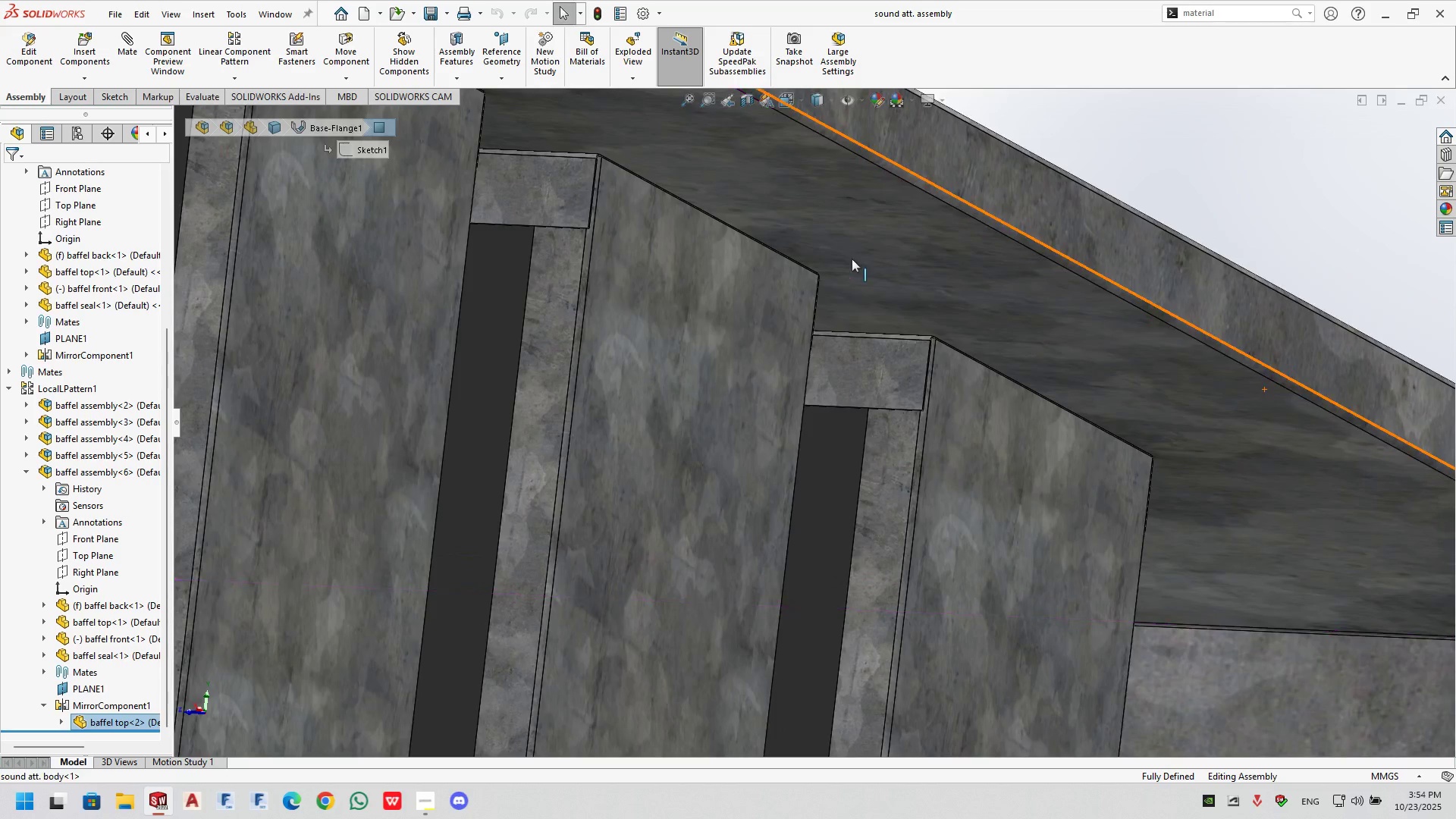 
left_click([886, 241])
 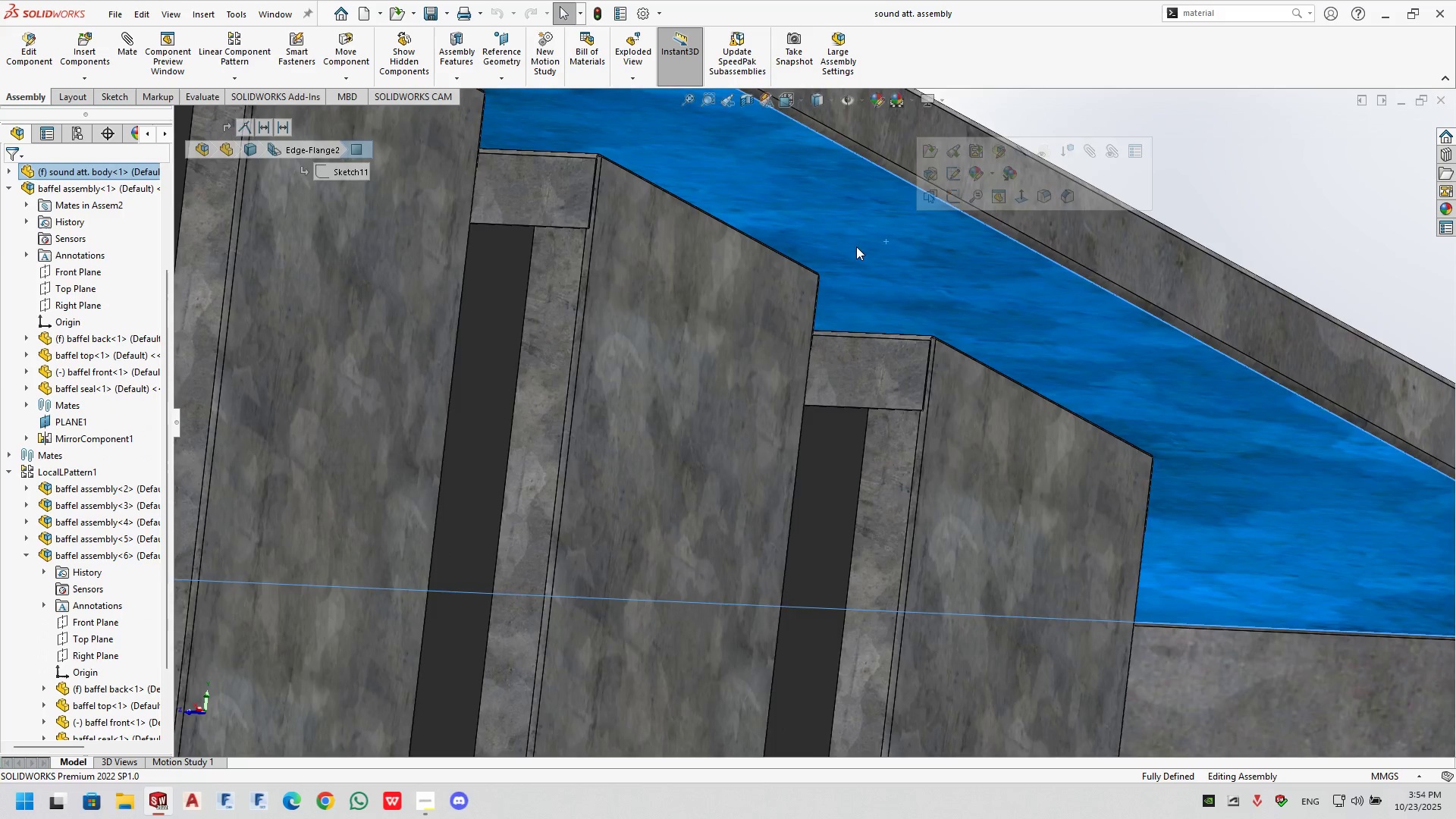 
scroll: coordinate [937, 457], scroll_direction: up, amount: 15.0
 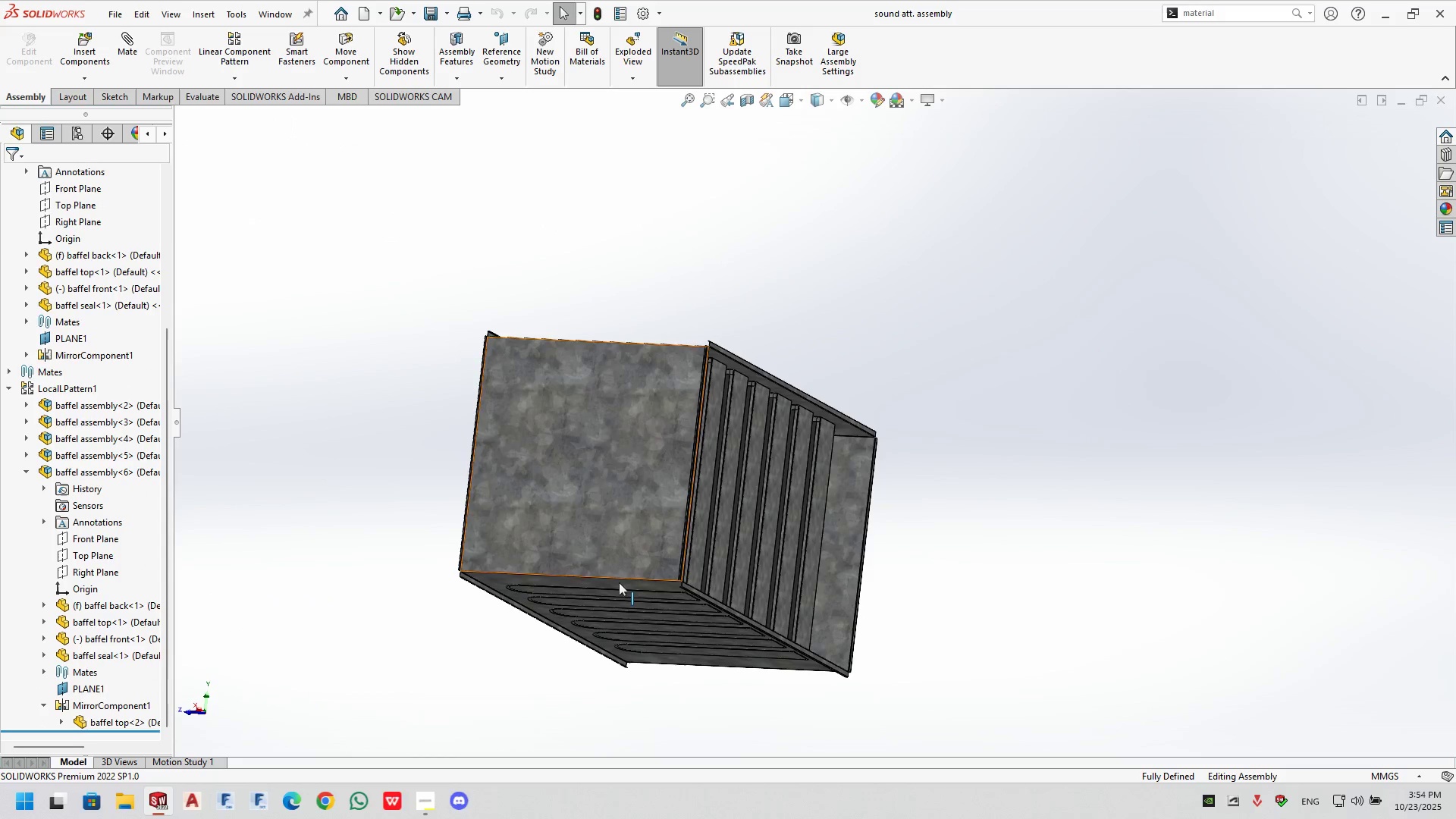 
scroll: coordinate [918, 303], scroll_direction: down, amount: 18.0
 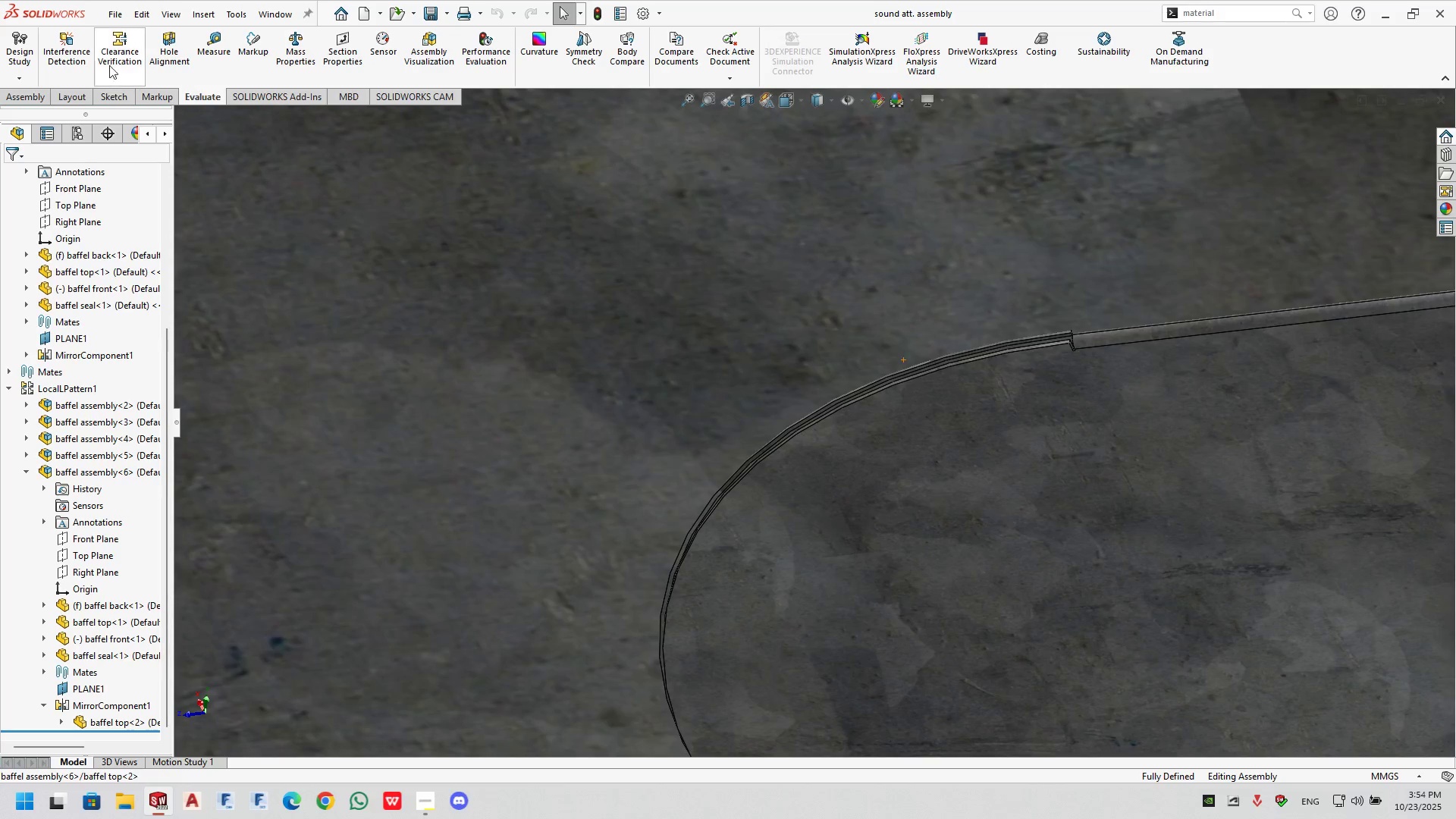 
left_click([223, 47])
 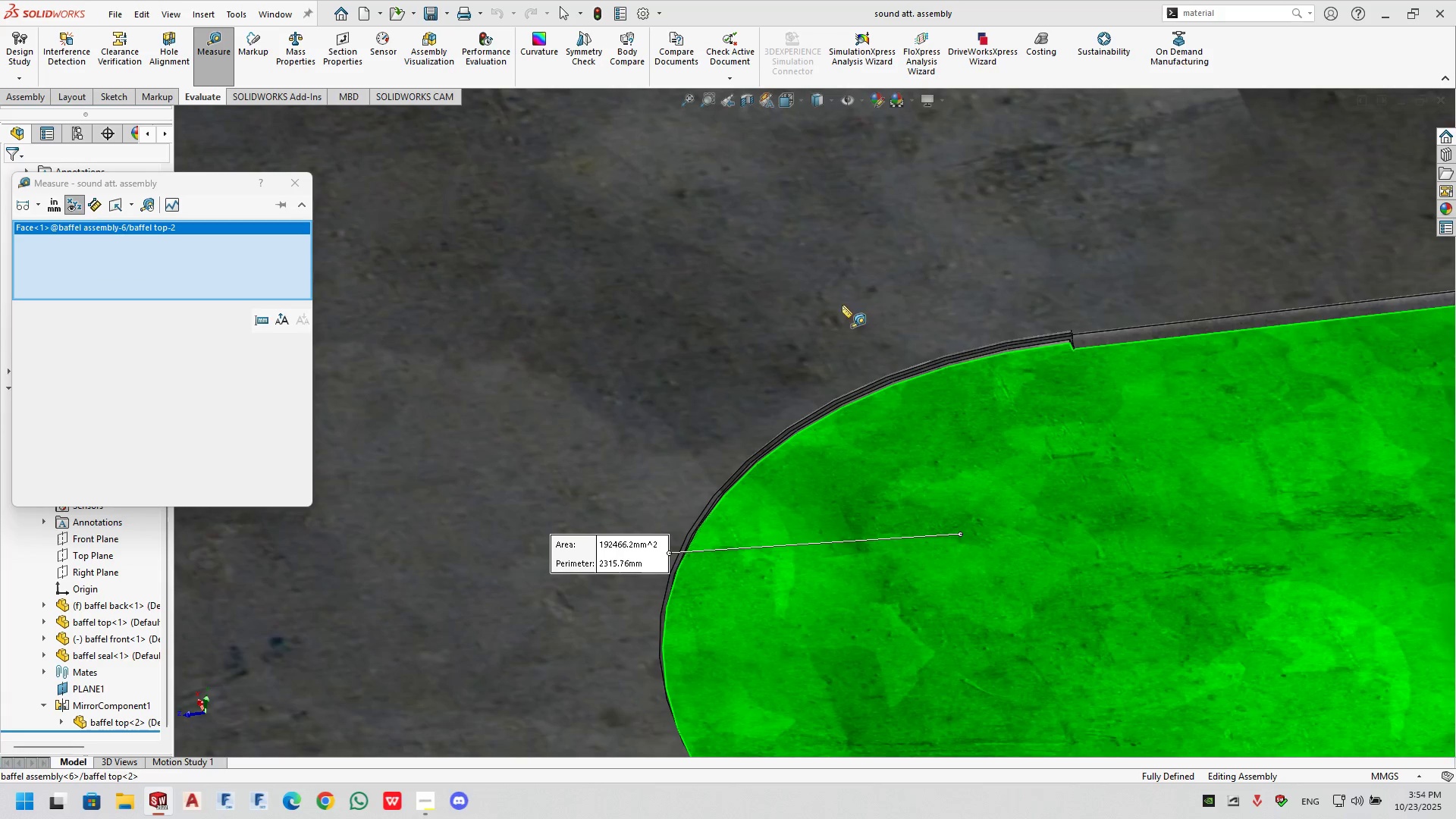 
double_click([803, 215])
 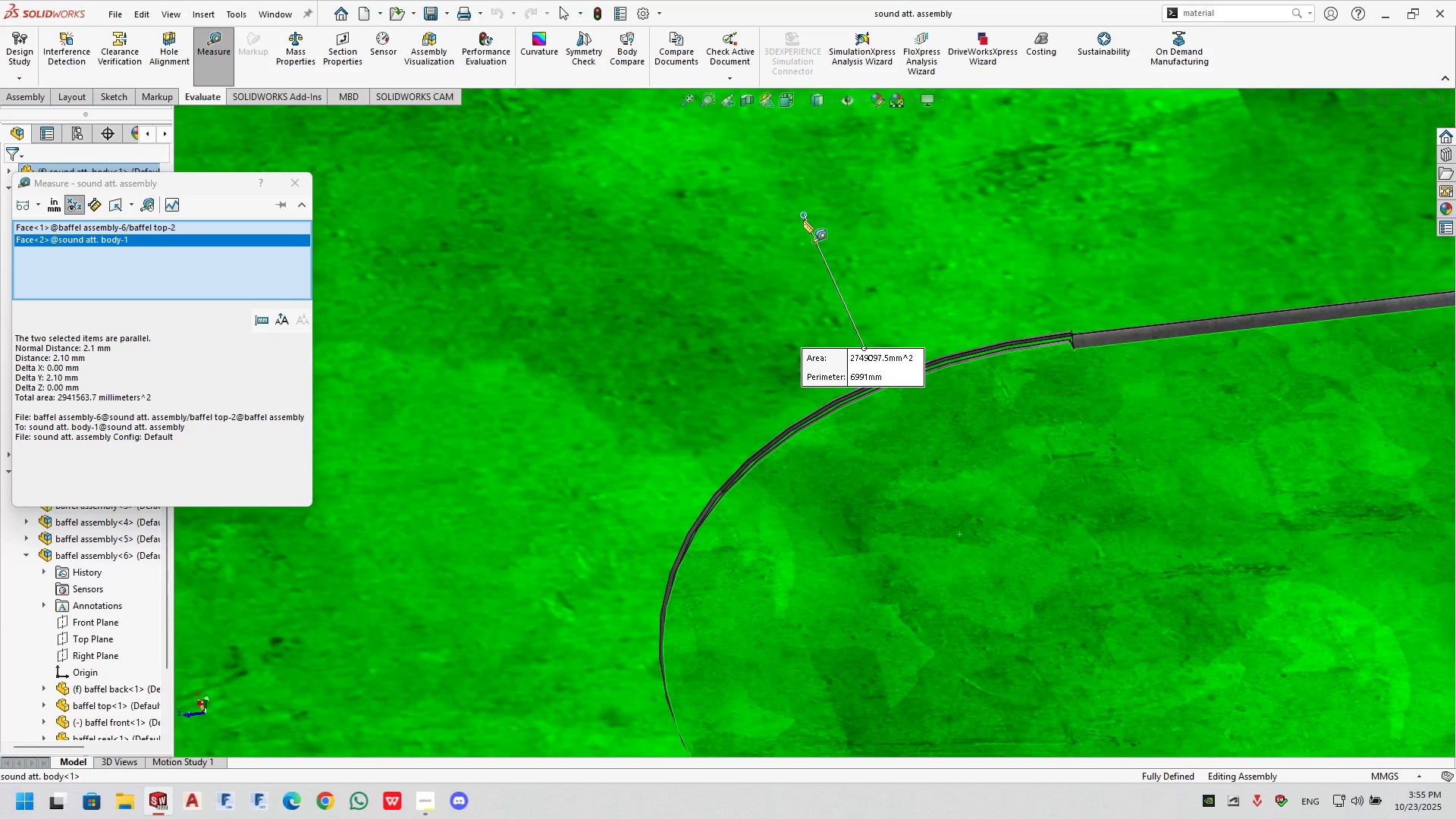 
scroll: coordinate [965, 435], scroll_direction: up, amount: 12.0
 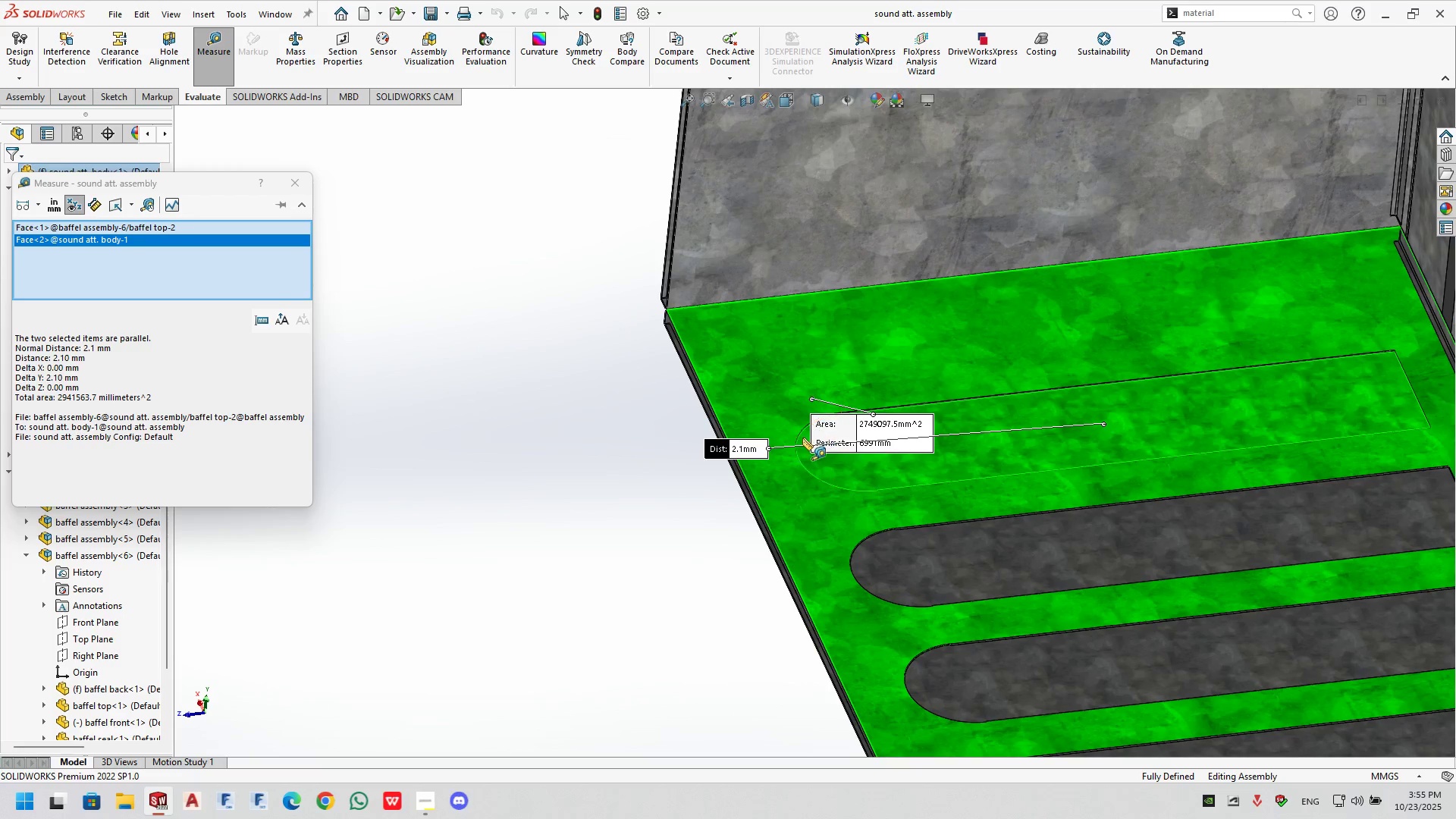 
key(Escape)
 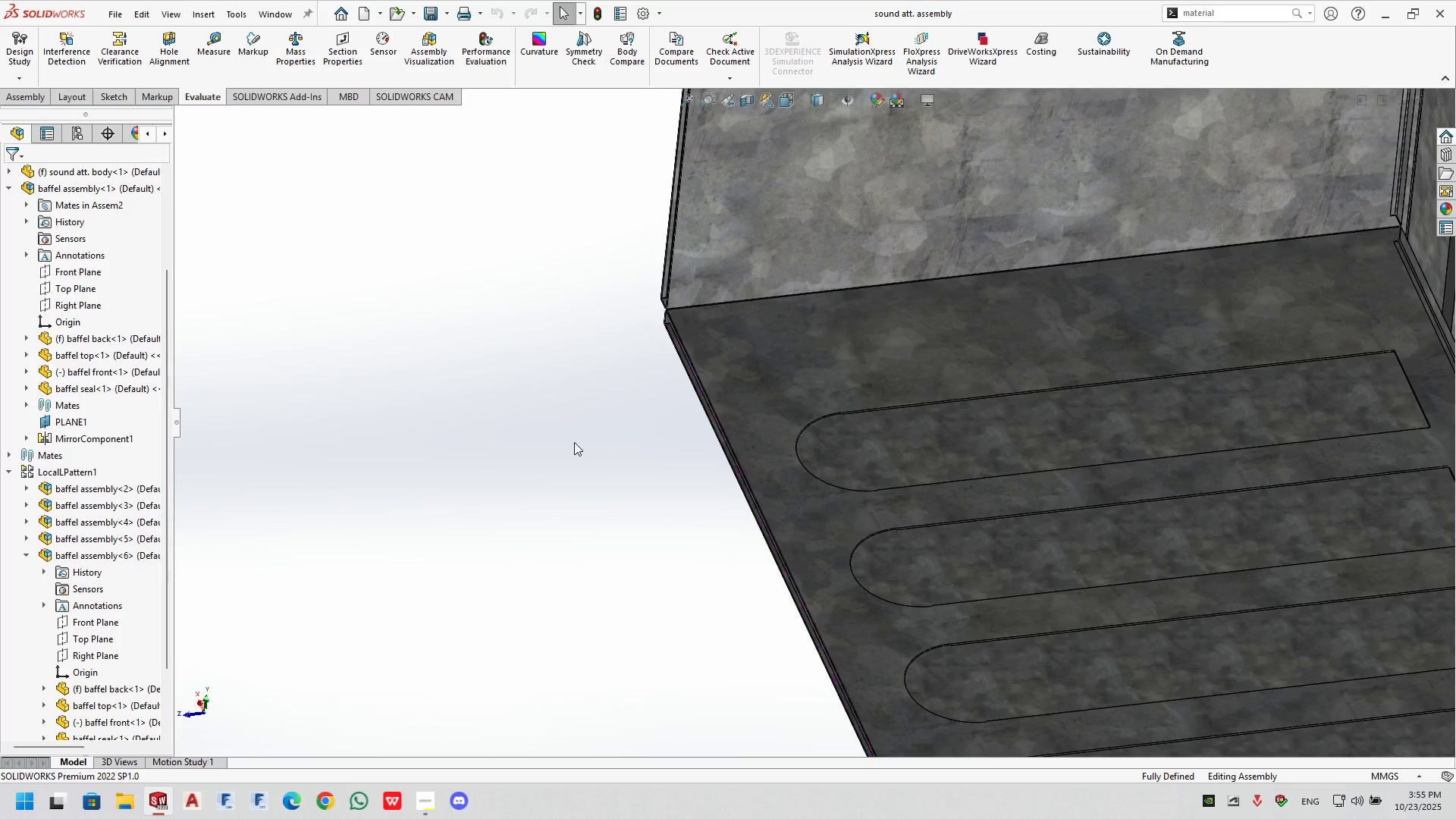 
double_click([574, 442])
 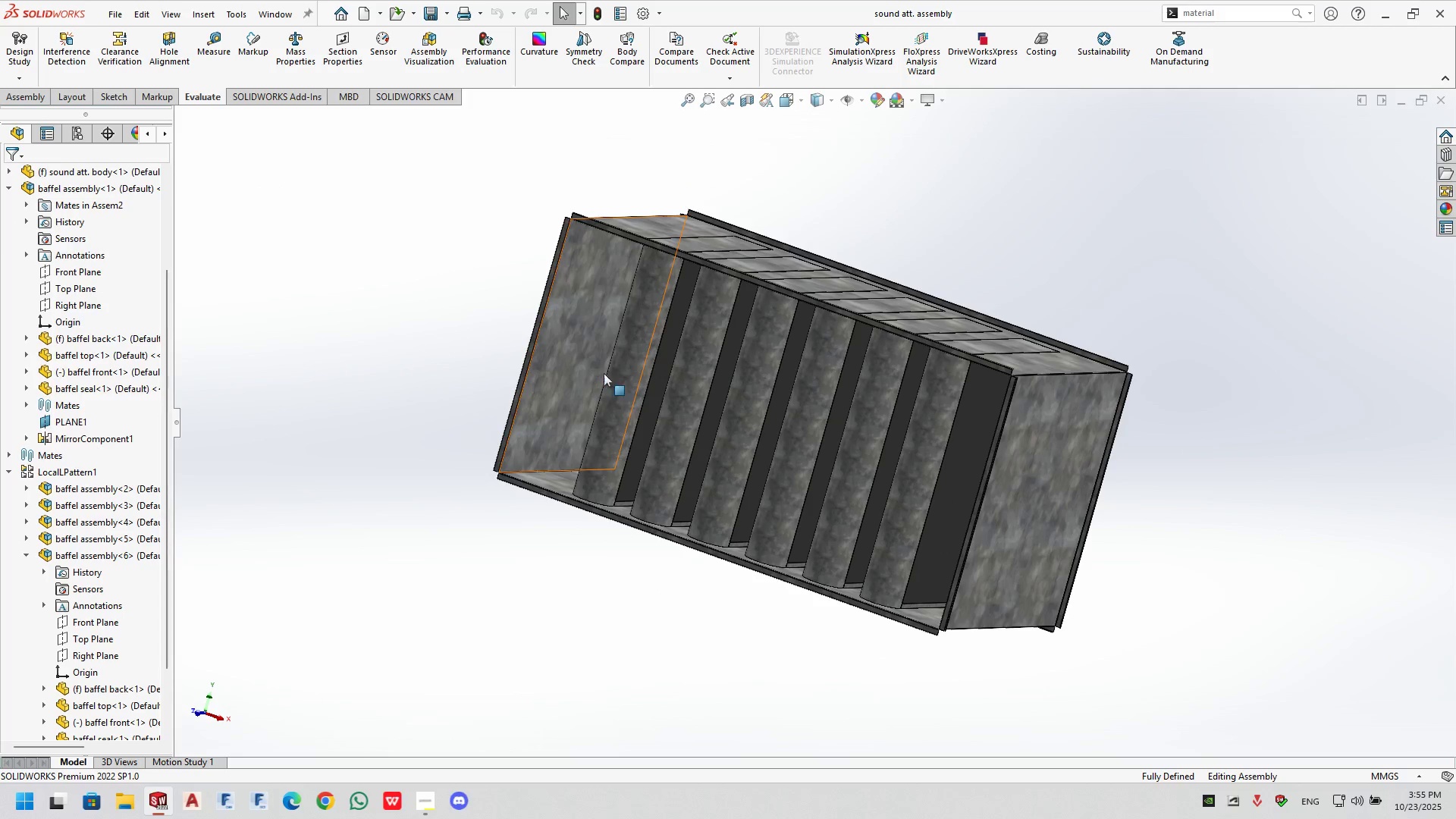 
wait(6.08)
 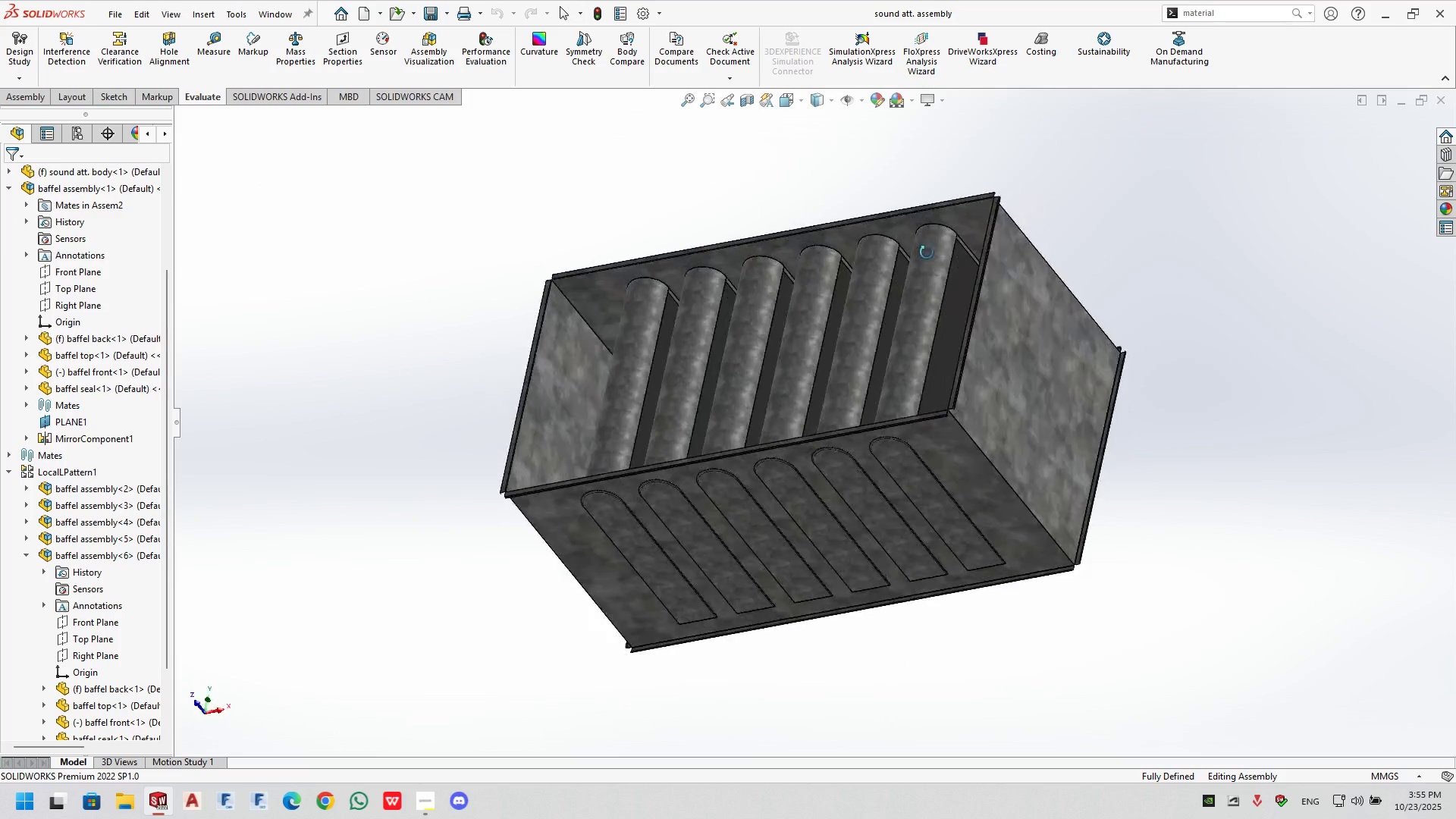 
key(Control+Tab)
 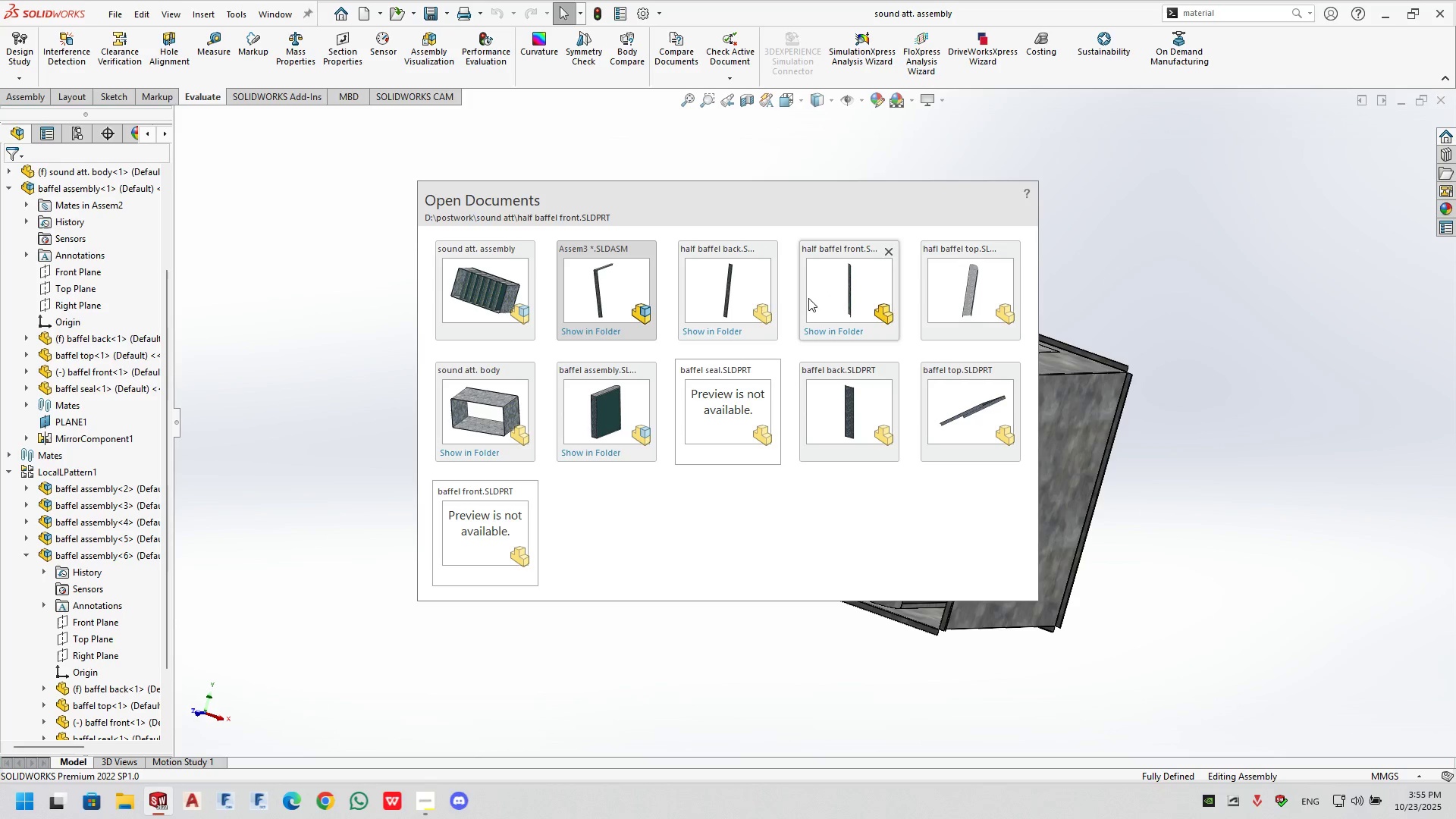 
wait(7.08)
 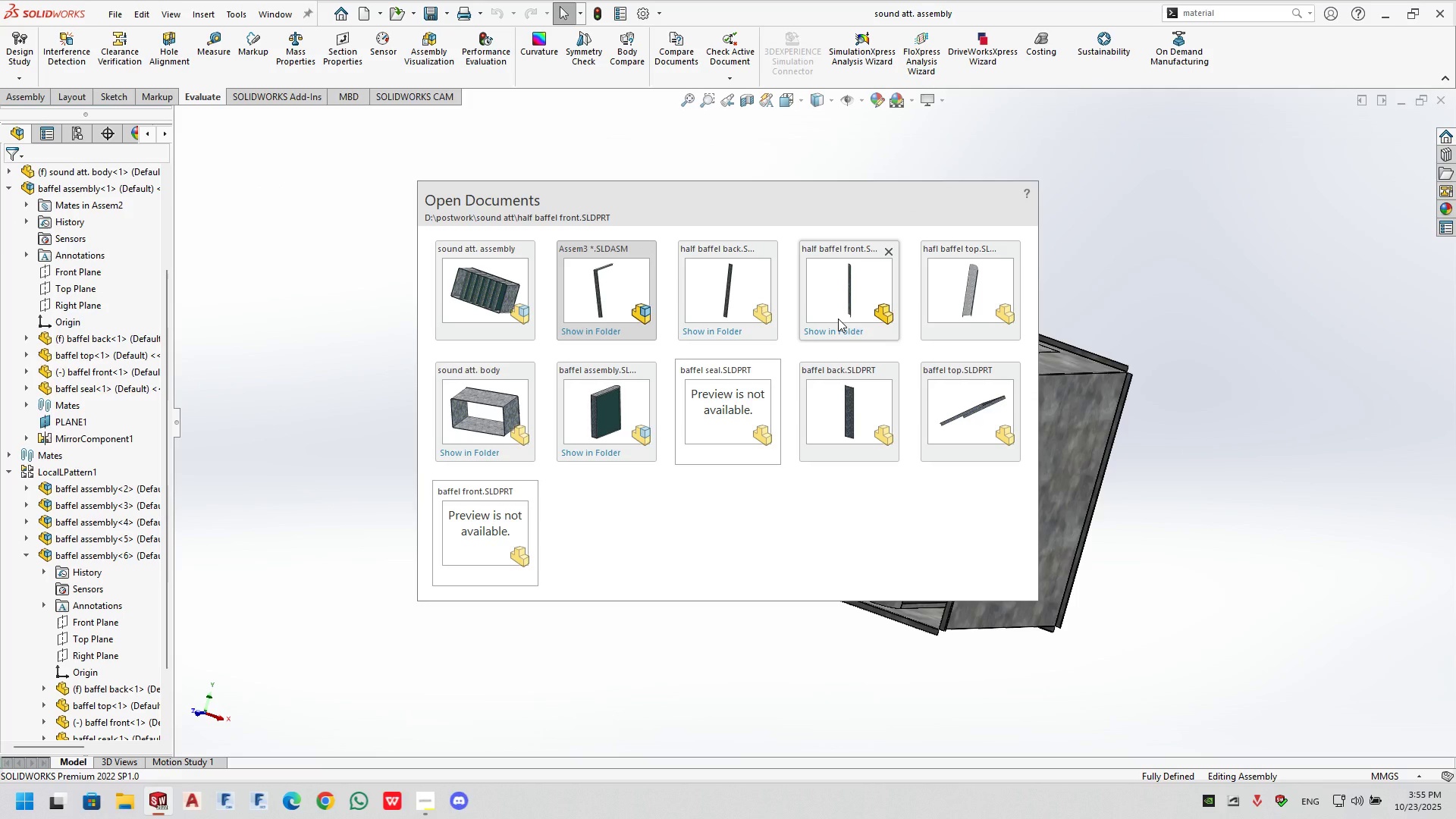 
left_click([877, 413])
 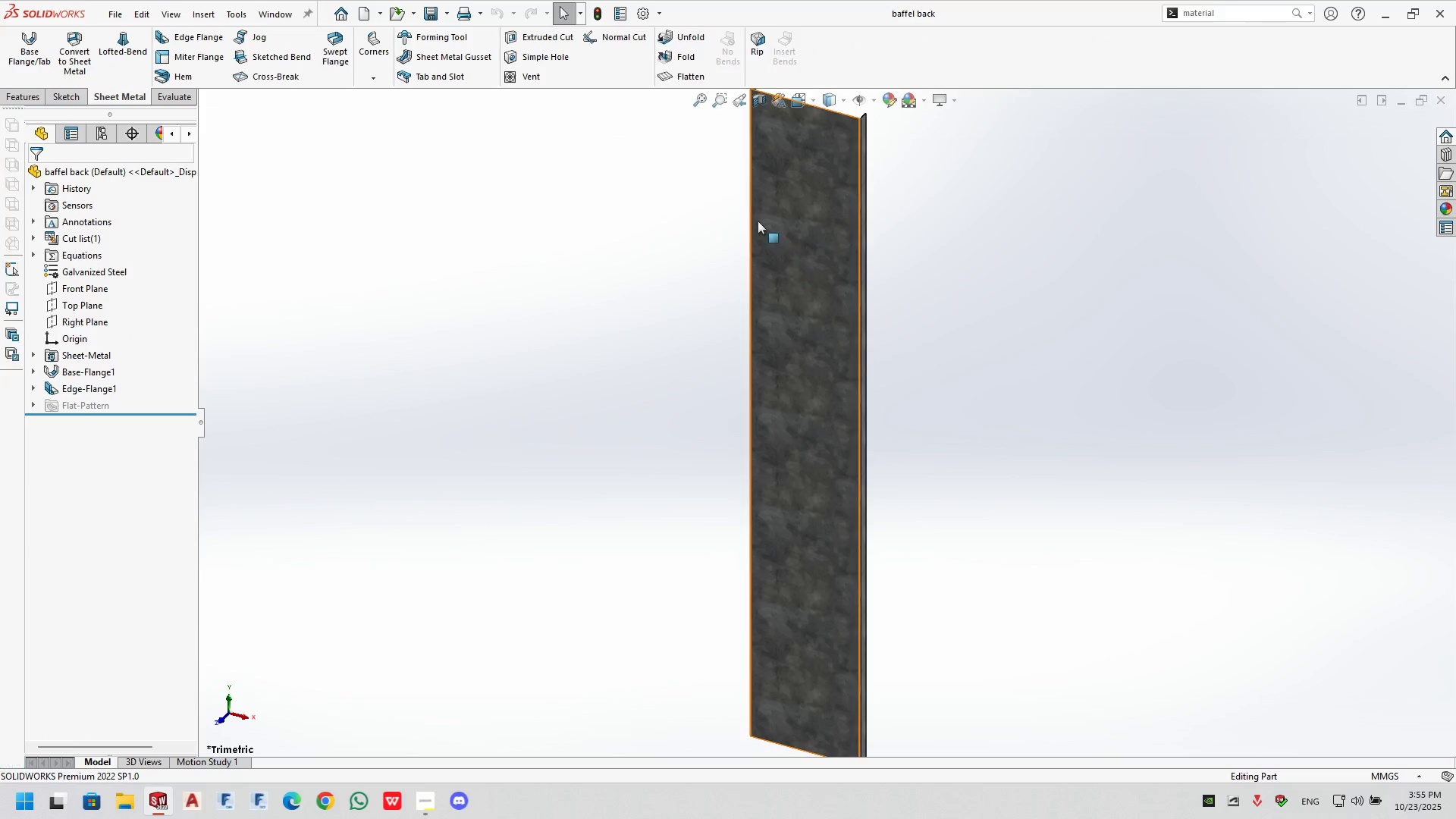 
left_click([802, 265])
 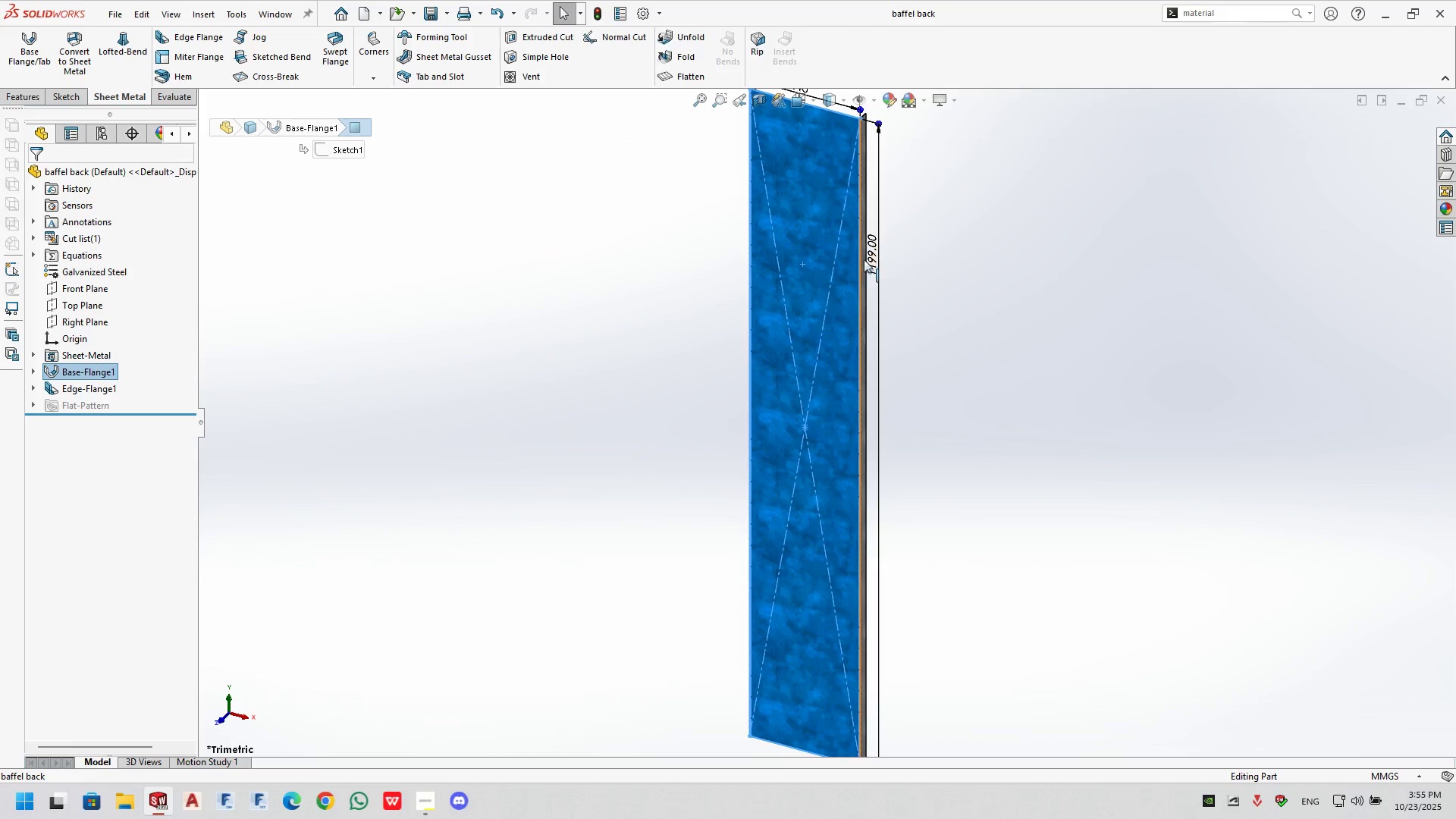 
double_click([874, 259])
 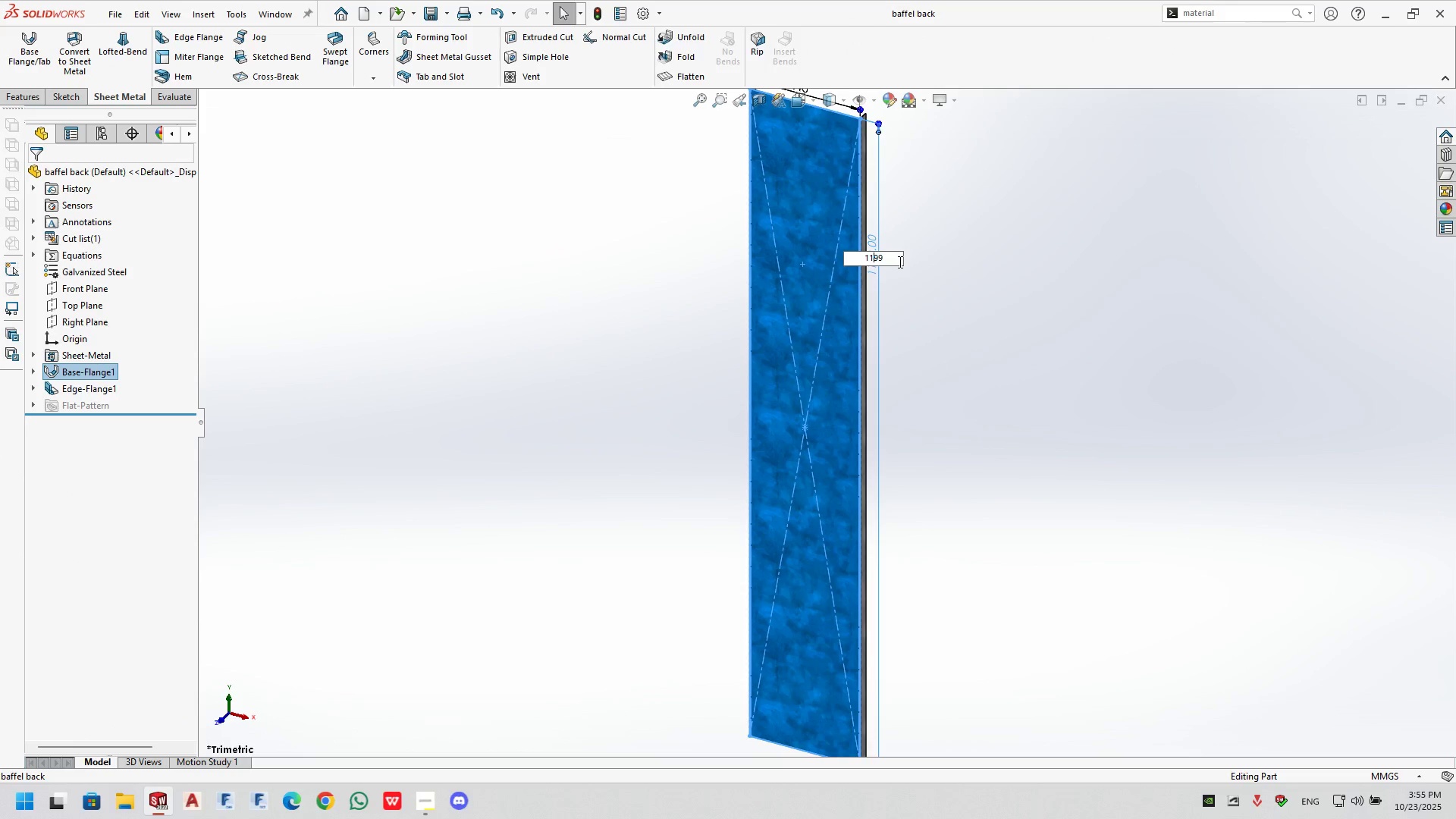 
left_click([899, 262])
 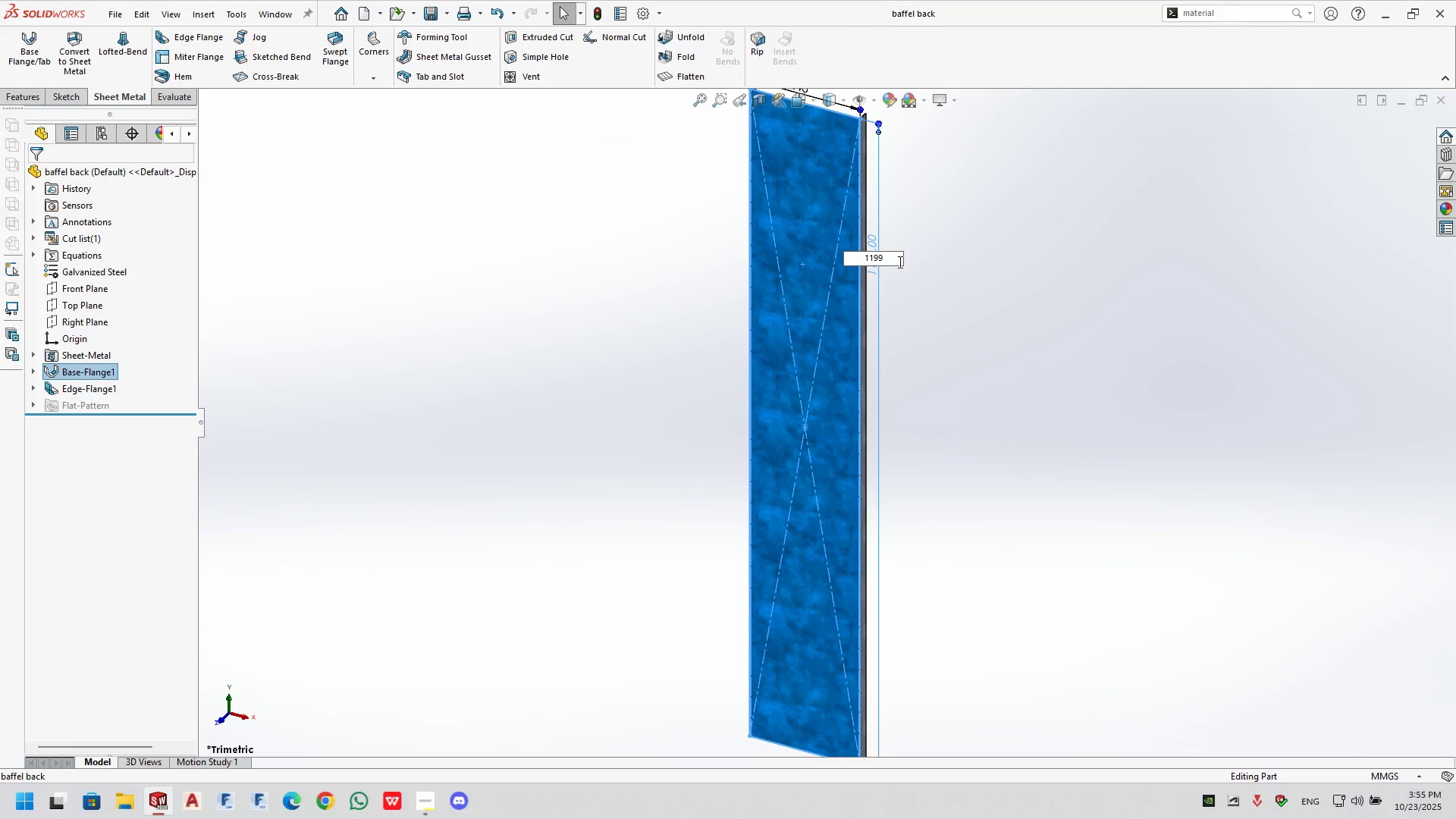 
key(NumpadSubtract)
 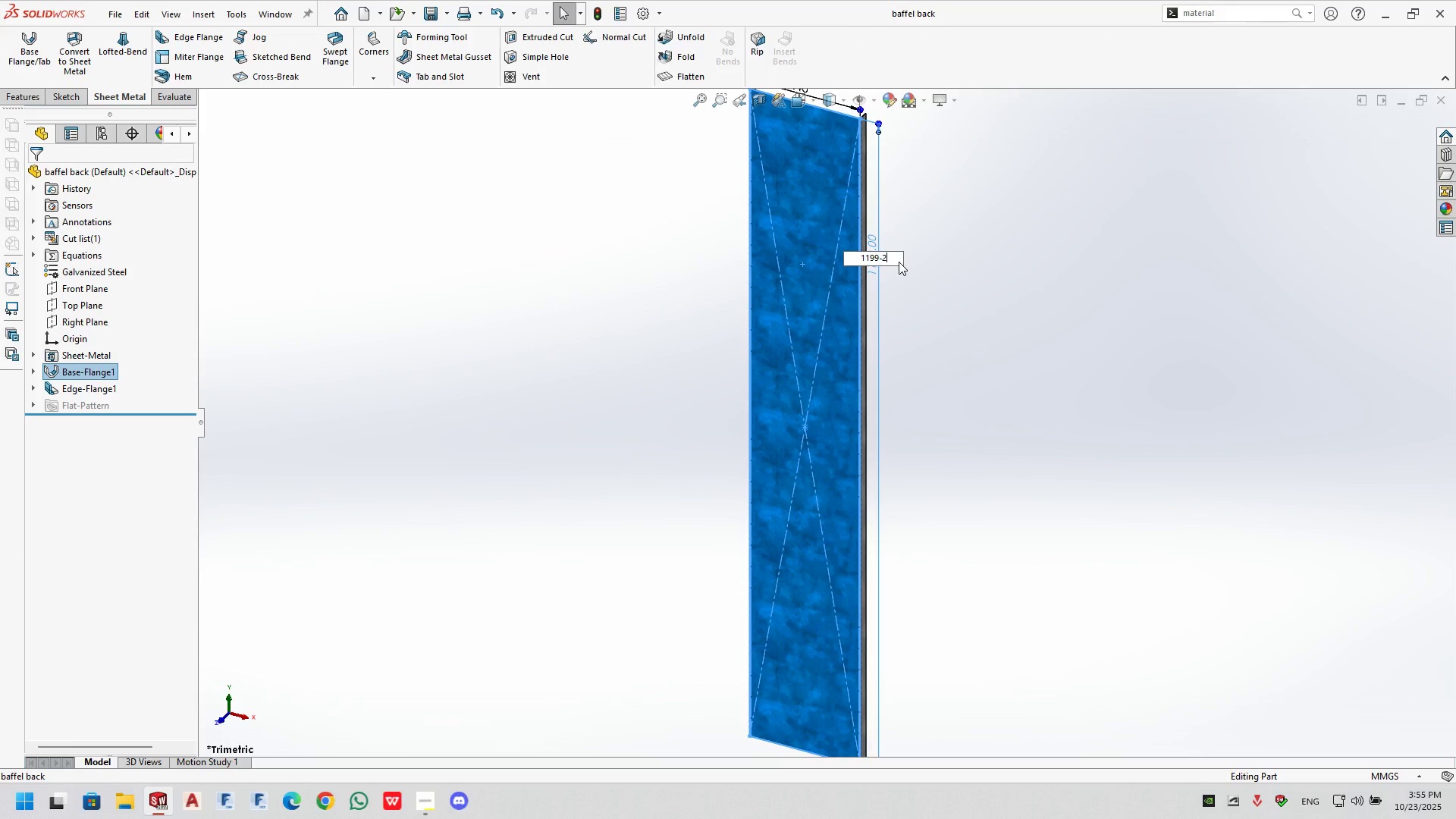 
key(Numpad2)
 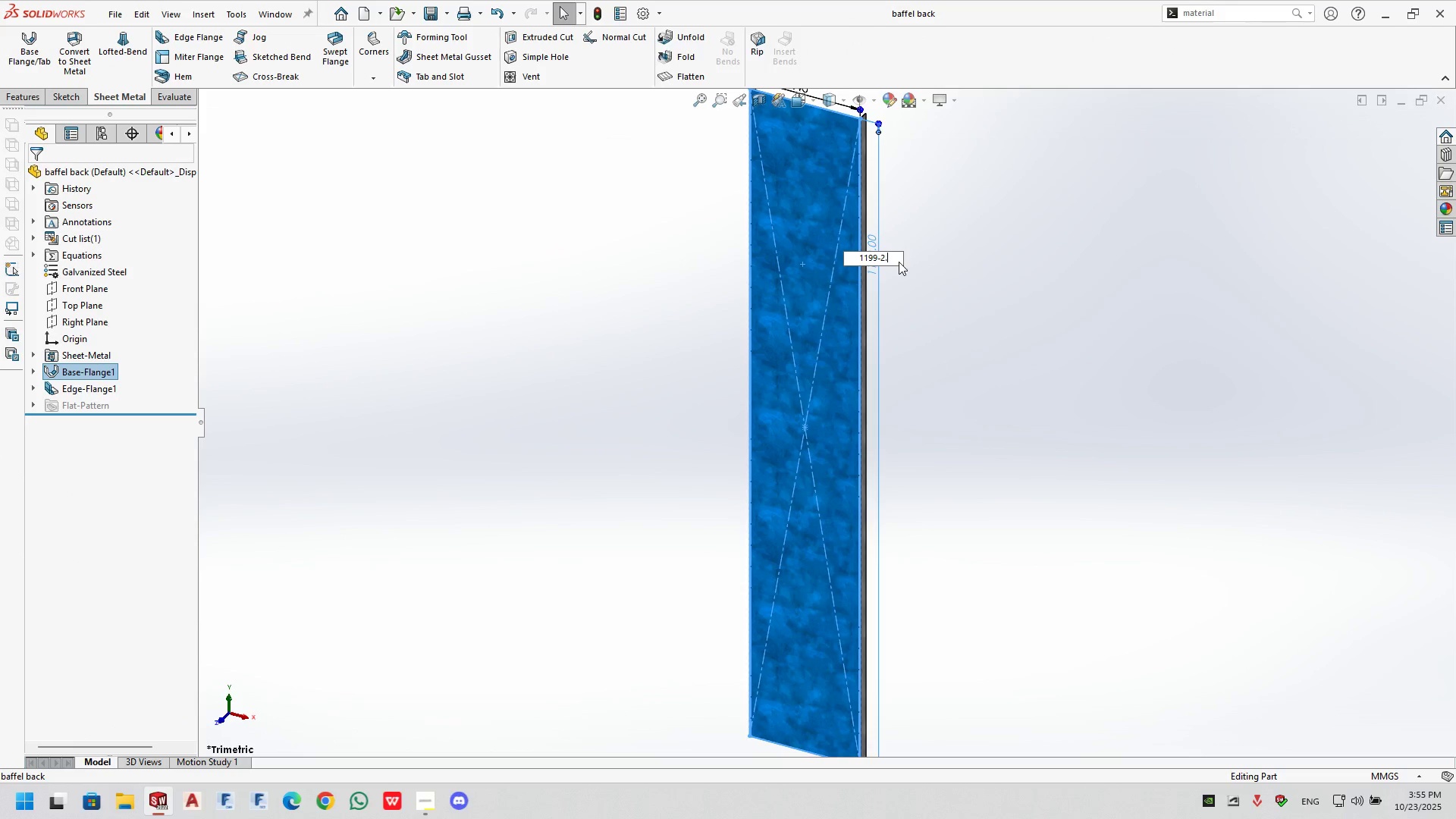 
key(NumpadDecimal)
 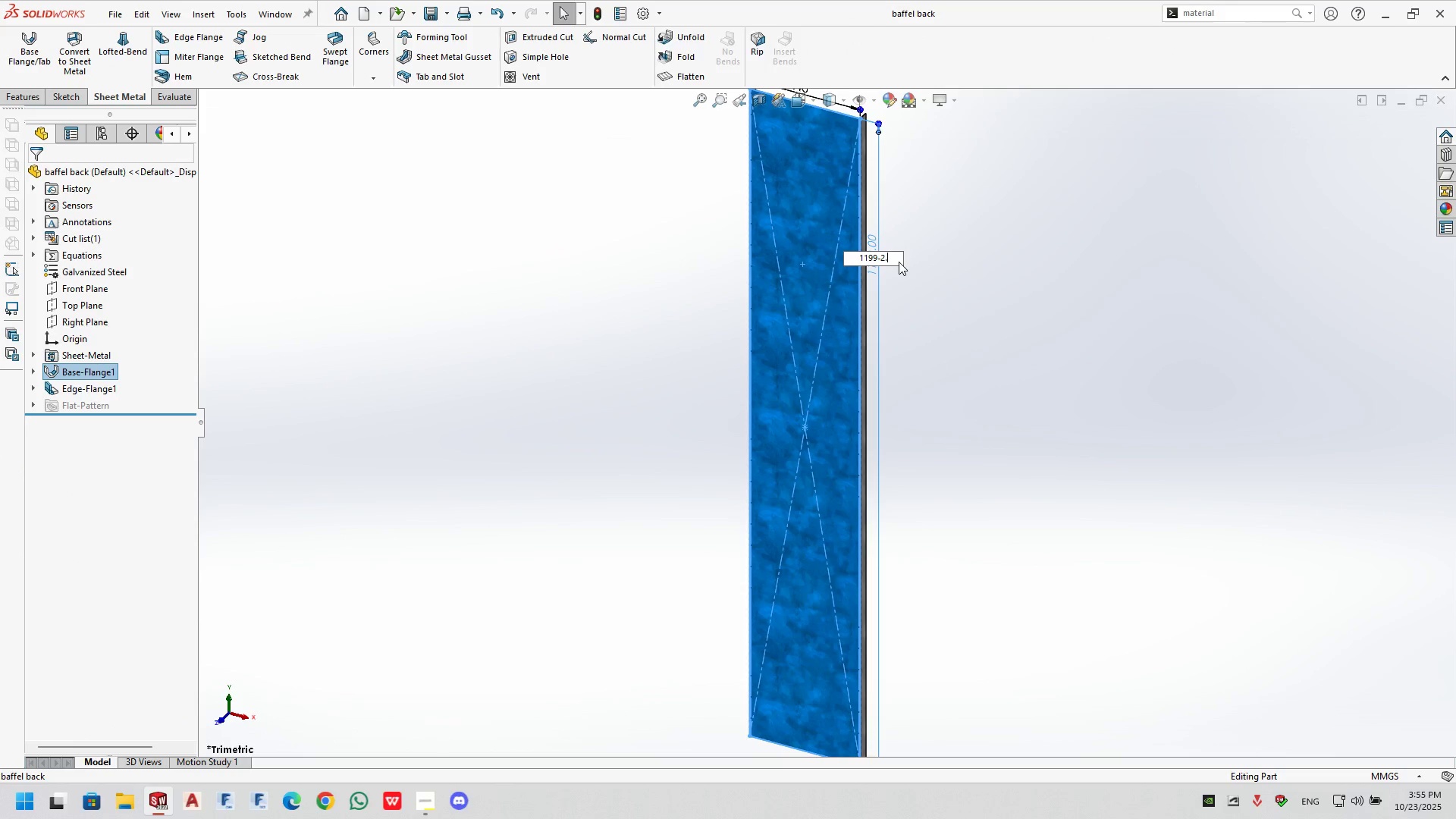 
key(Numpad4)
 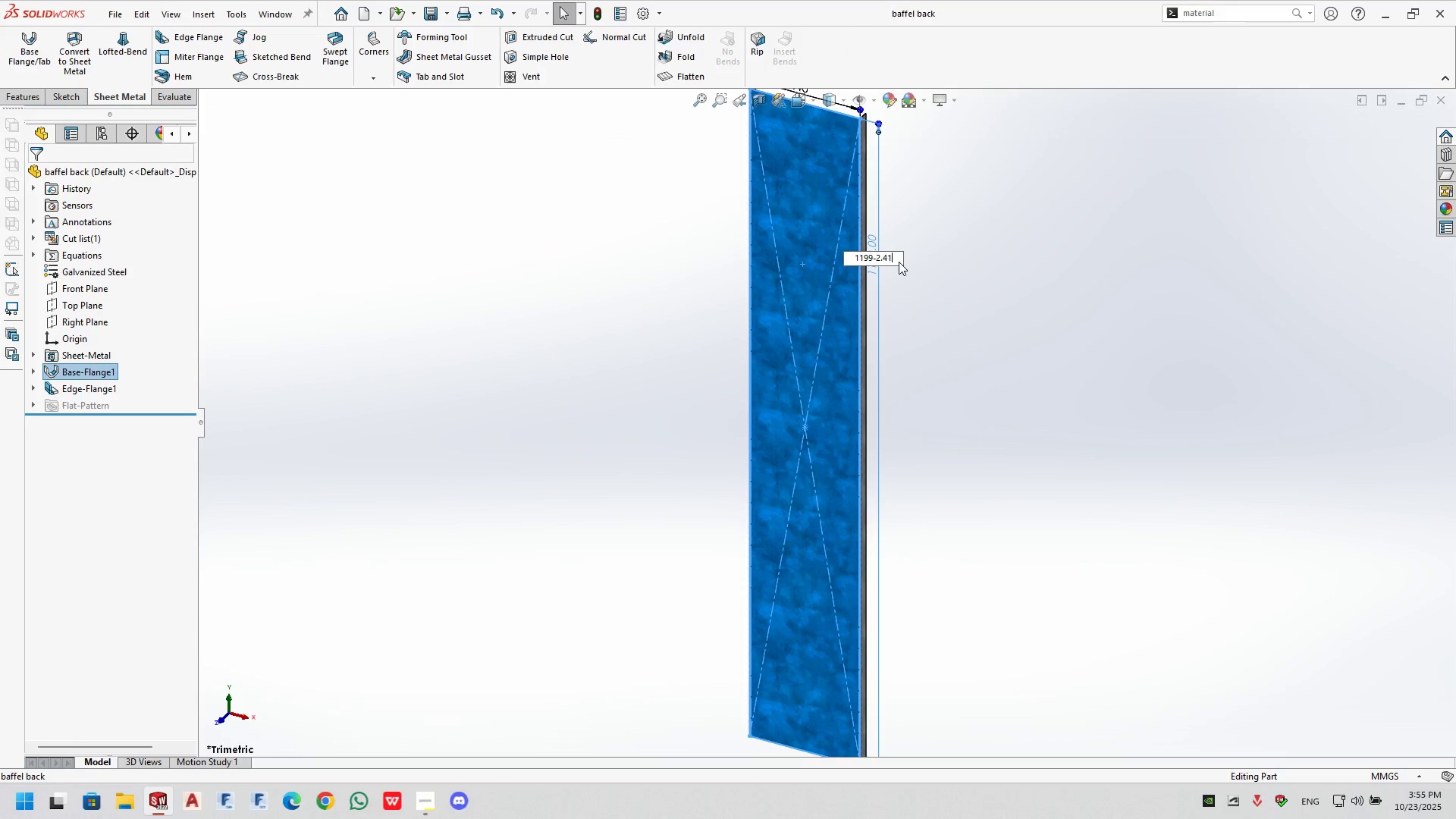 
key(Numpad1)
 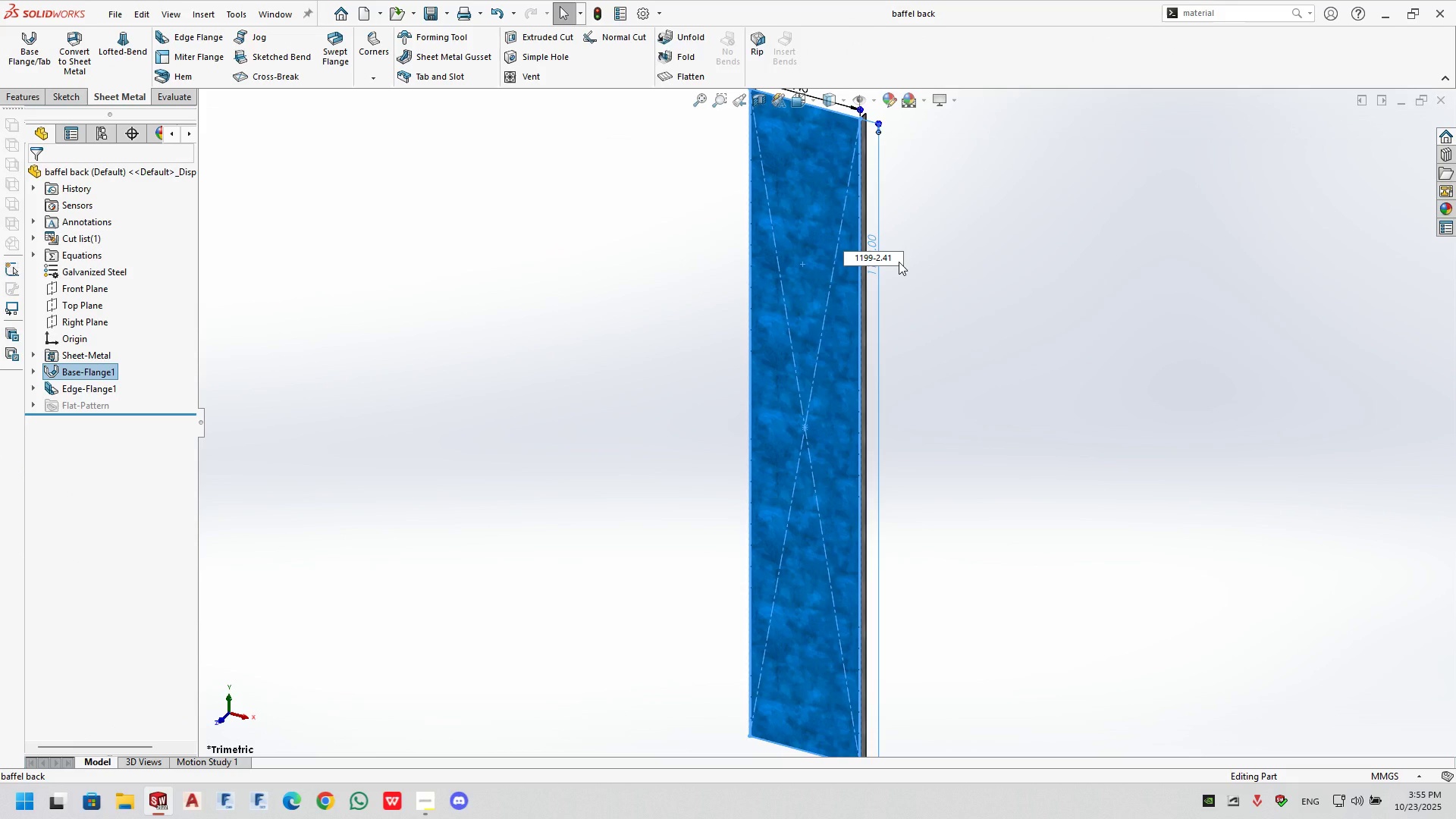 
key(Backspace)
 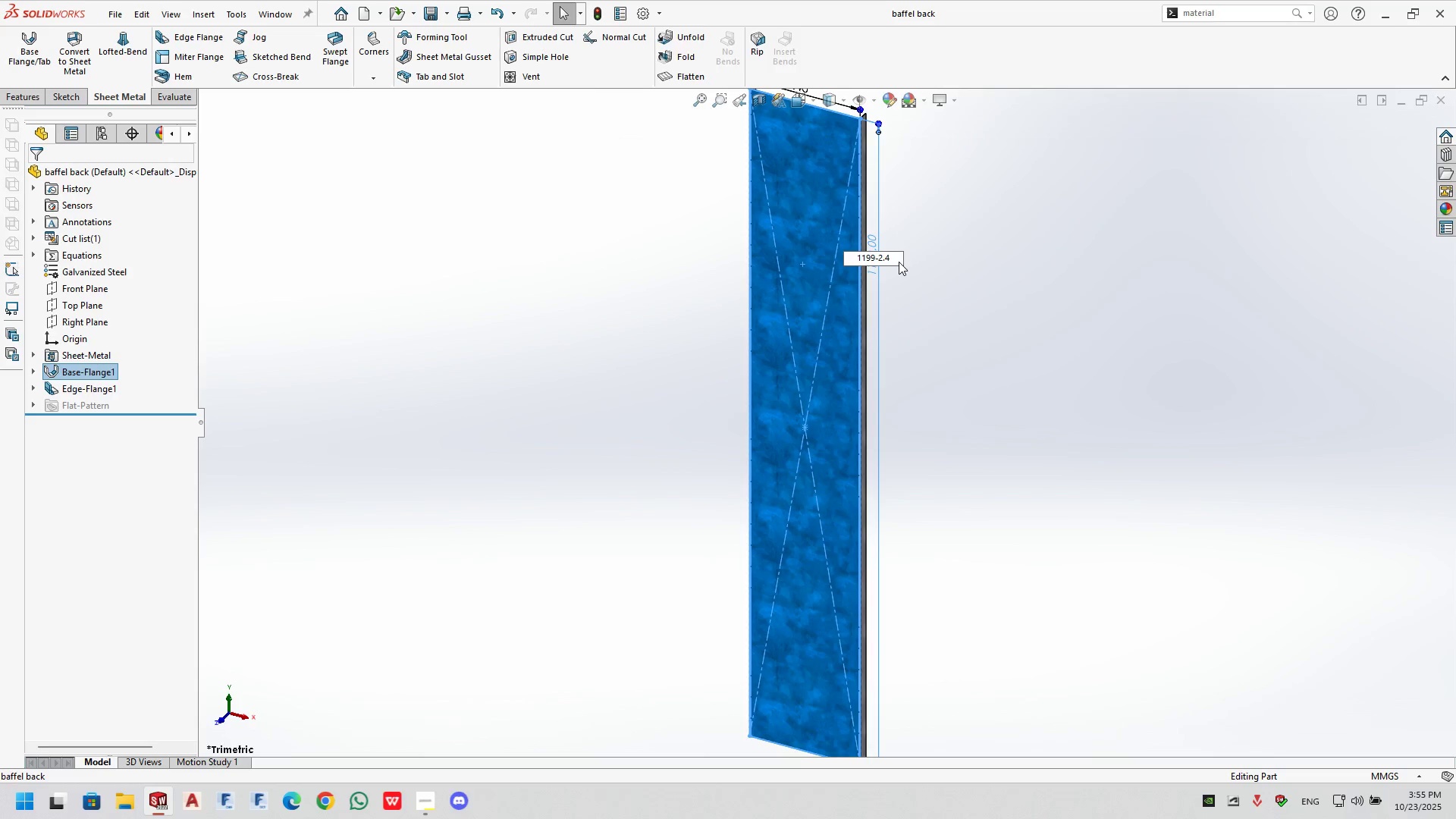 
key(Backspace)
 